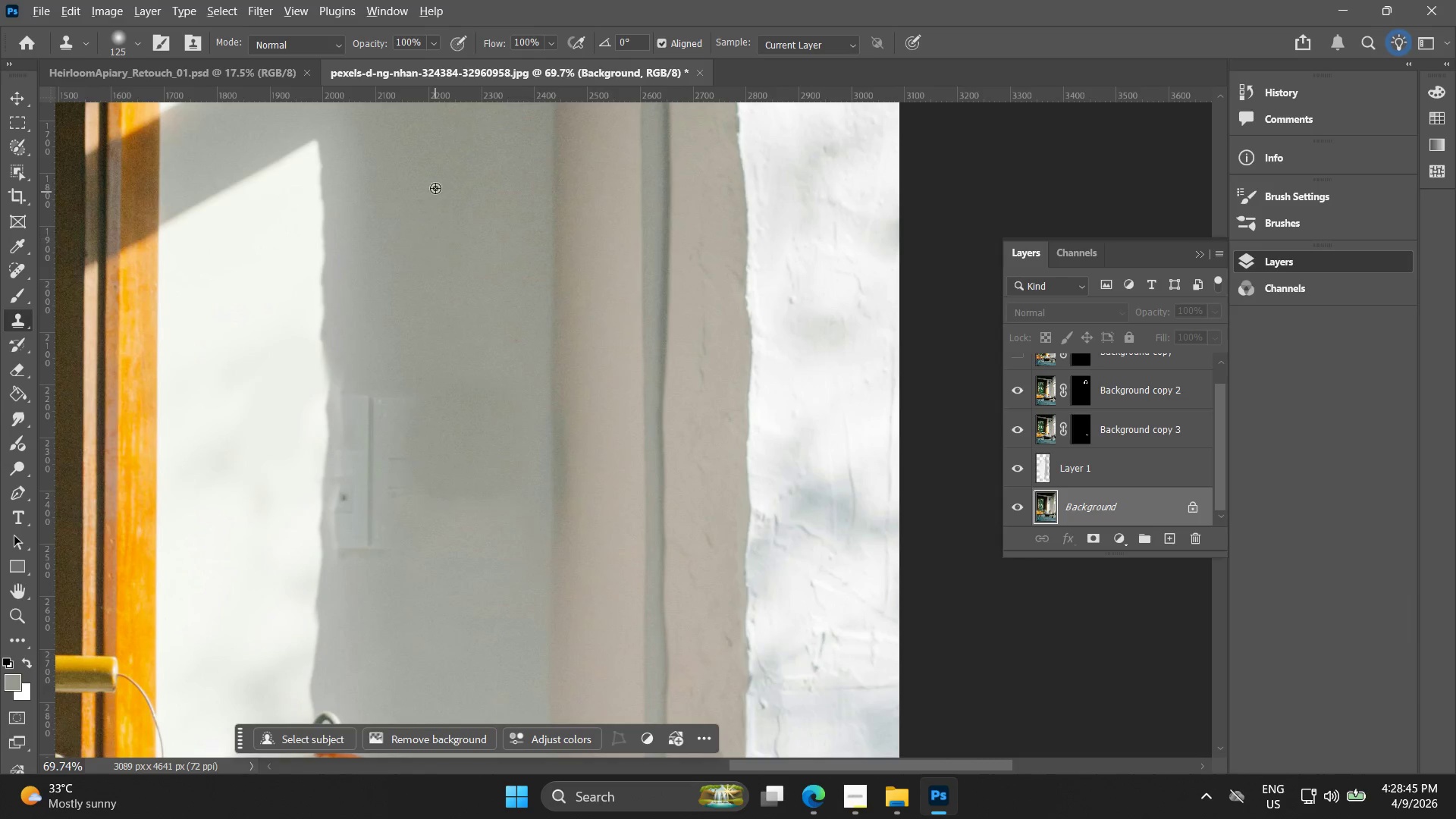 
left_click([435, 187])
 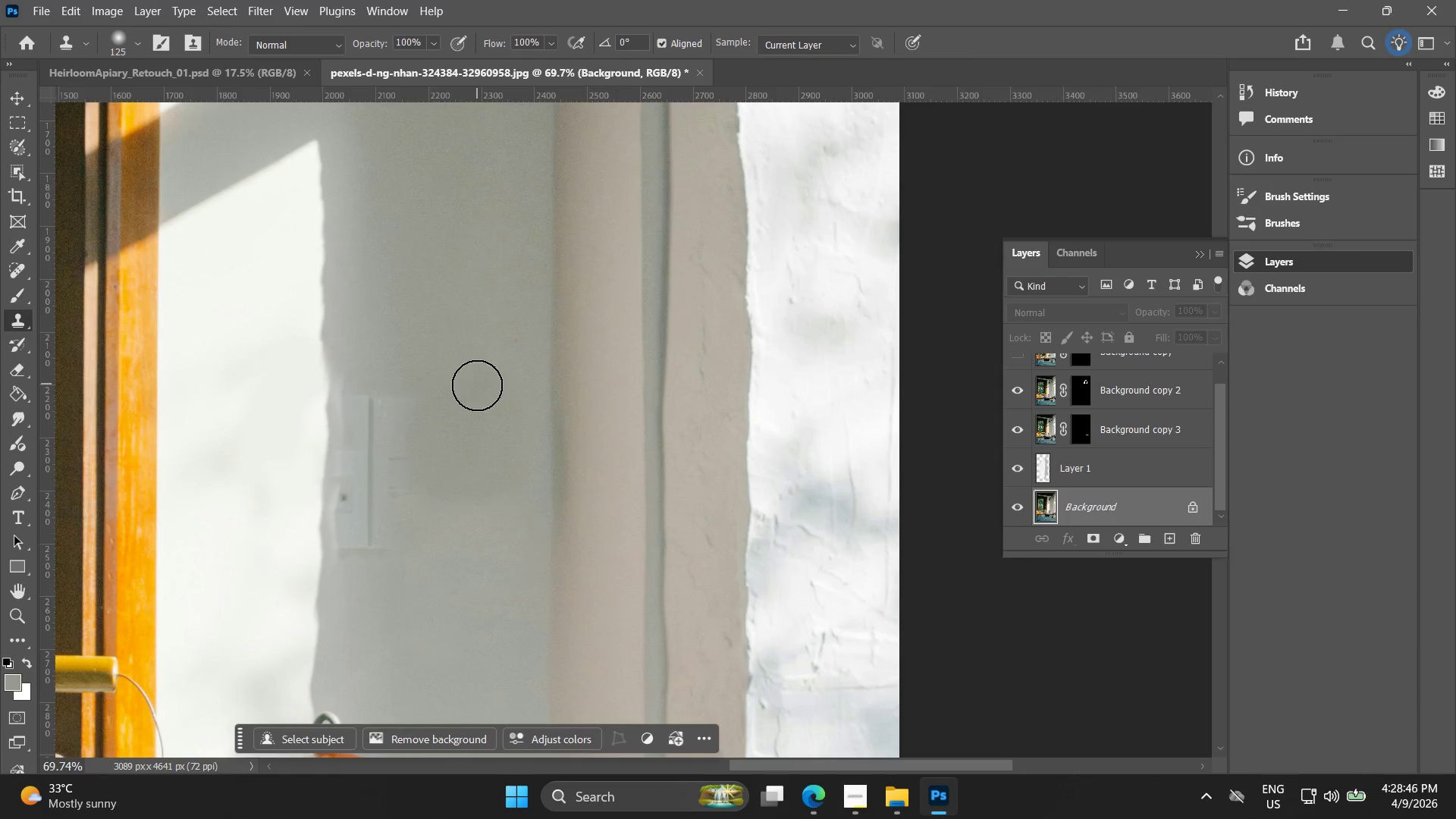 
left_click_drag(start_coordinate=[479, 379], to_coordinate=[445, 469])
 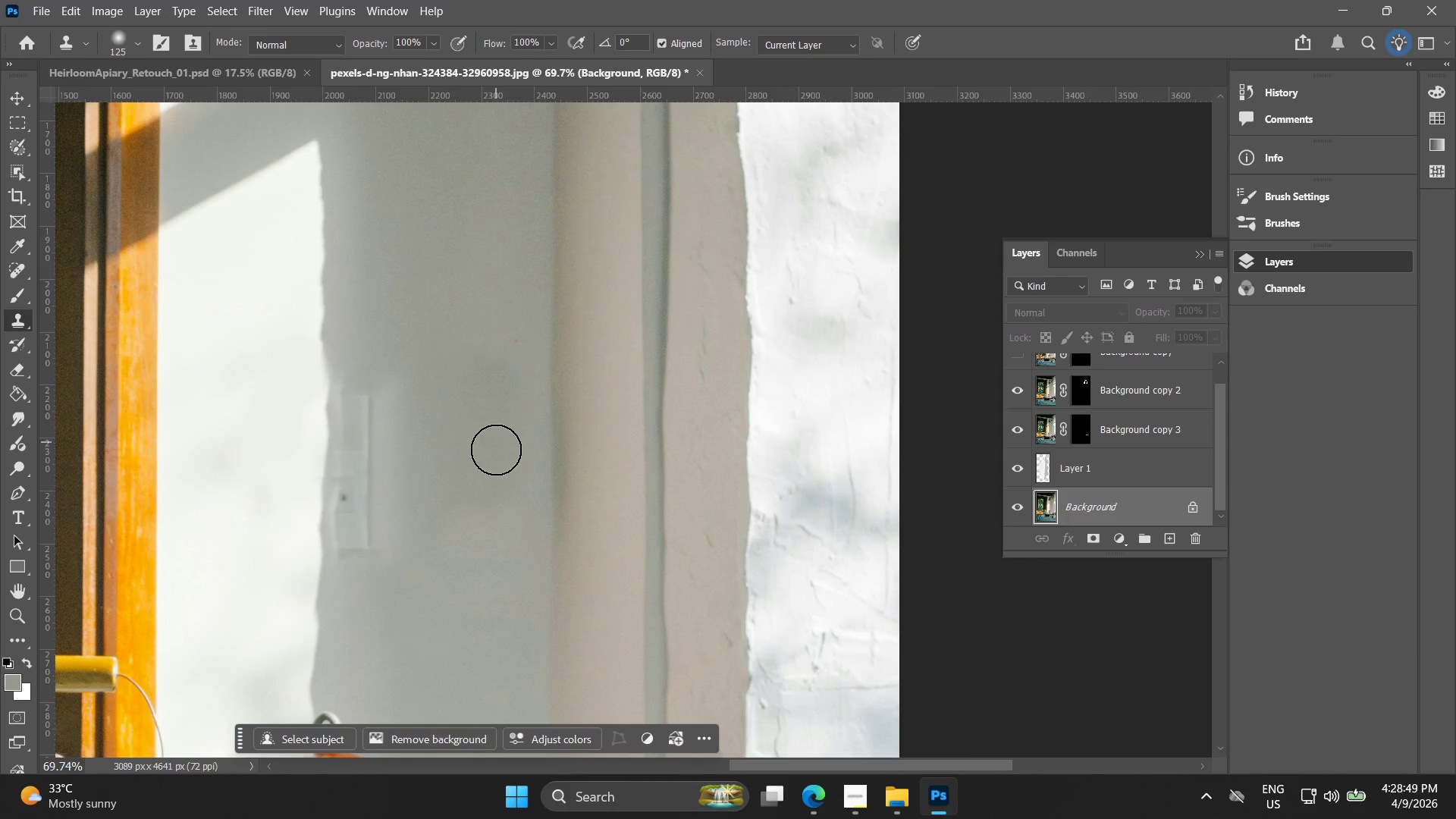 
key(Control+ControlLeft)
 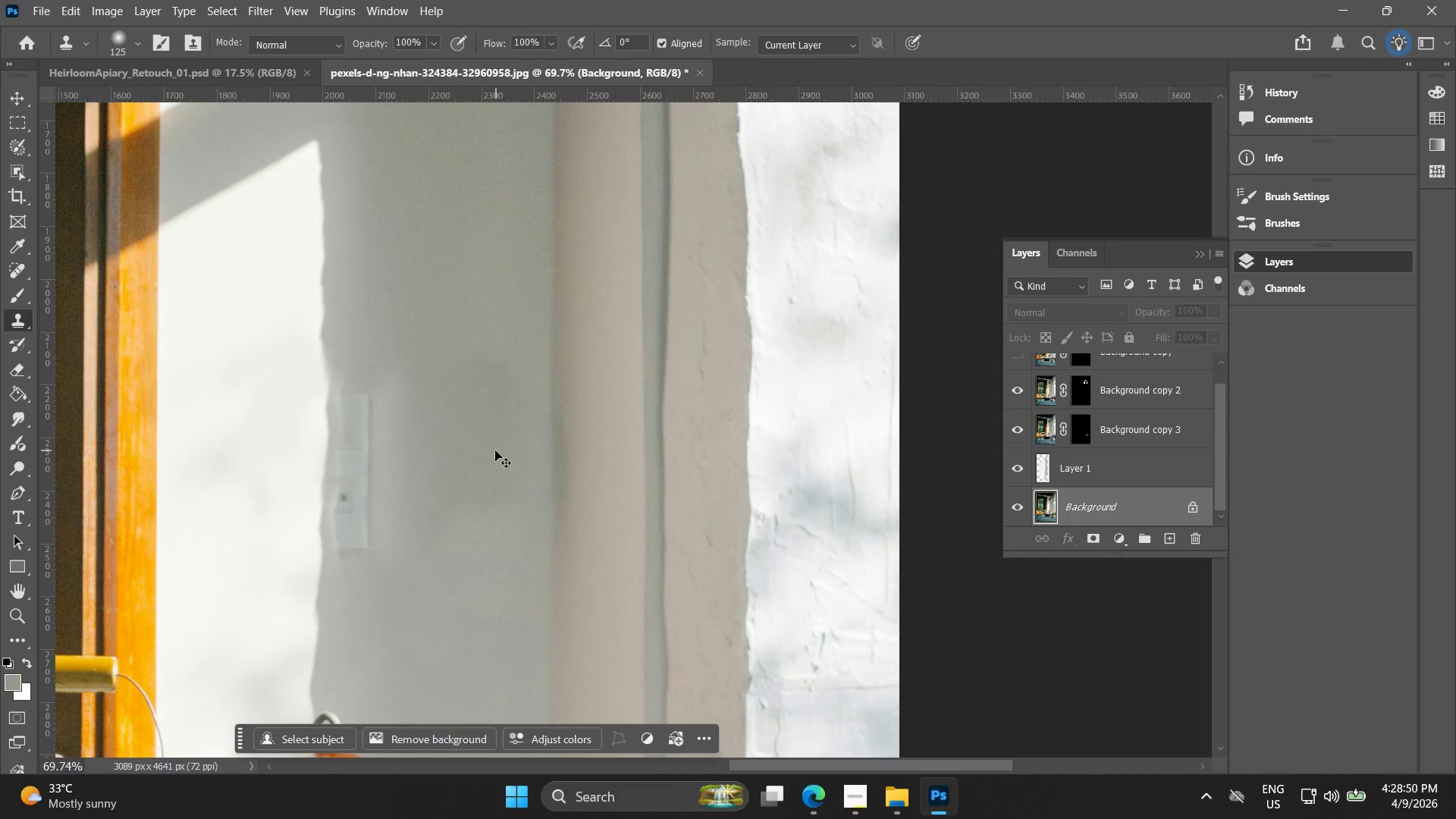 
key(Control+Z)
 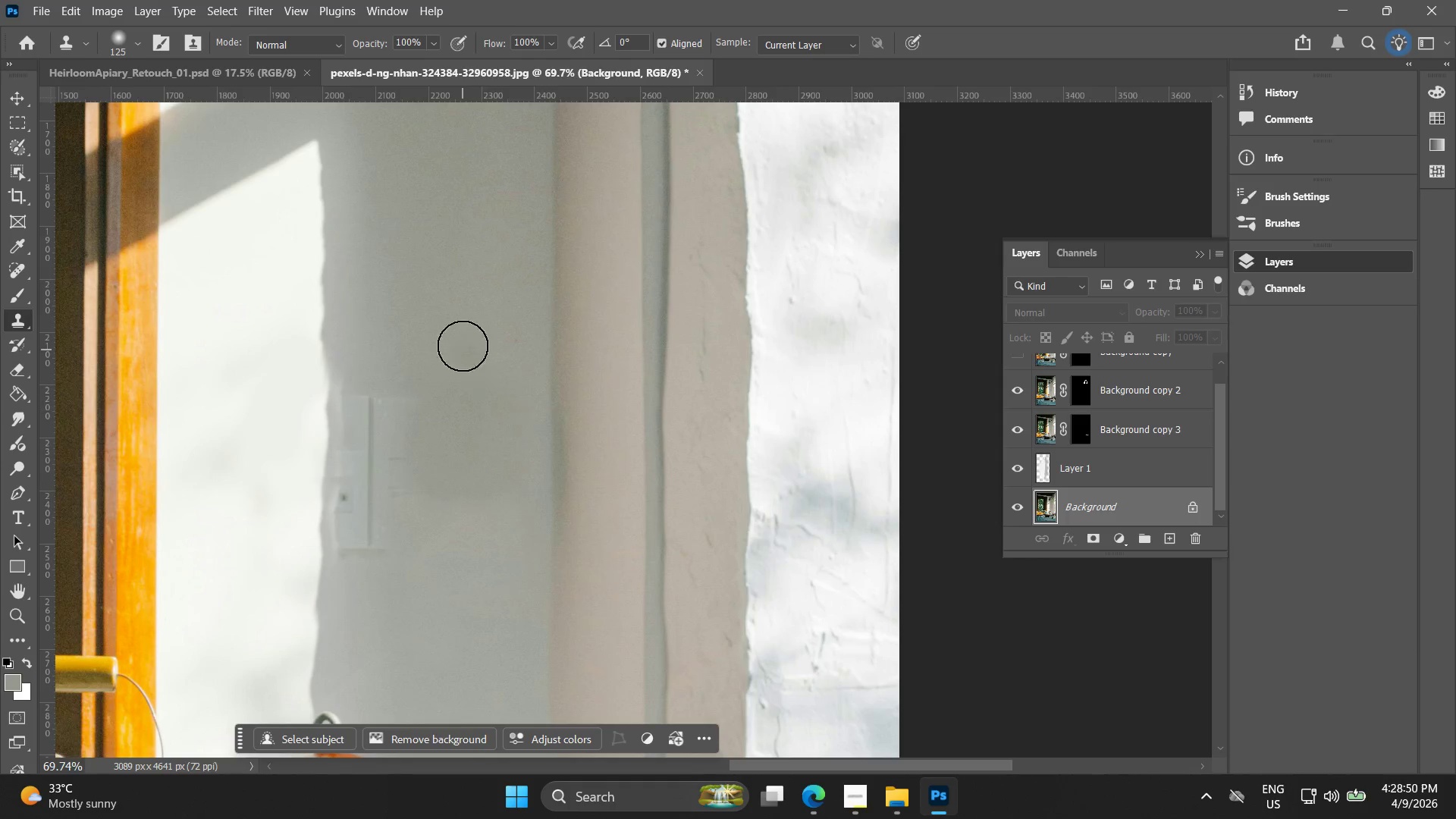 
hold_key(key=AltLeft, duration=0.38)
left_click([465, 274])
 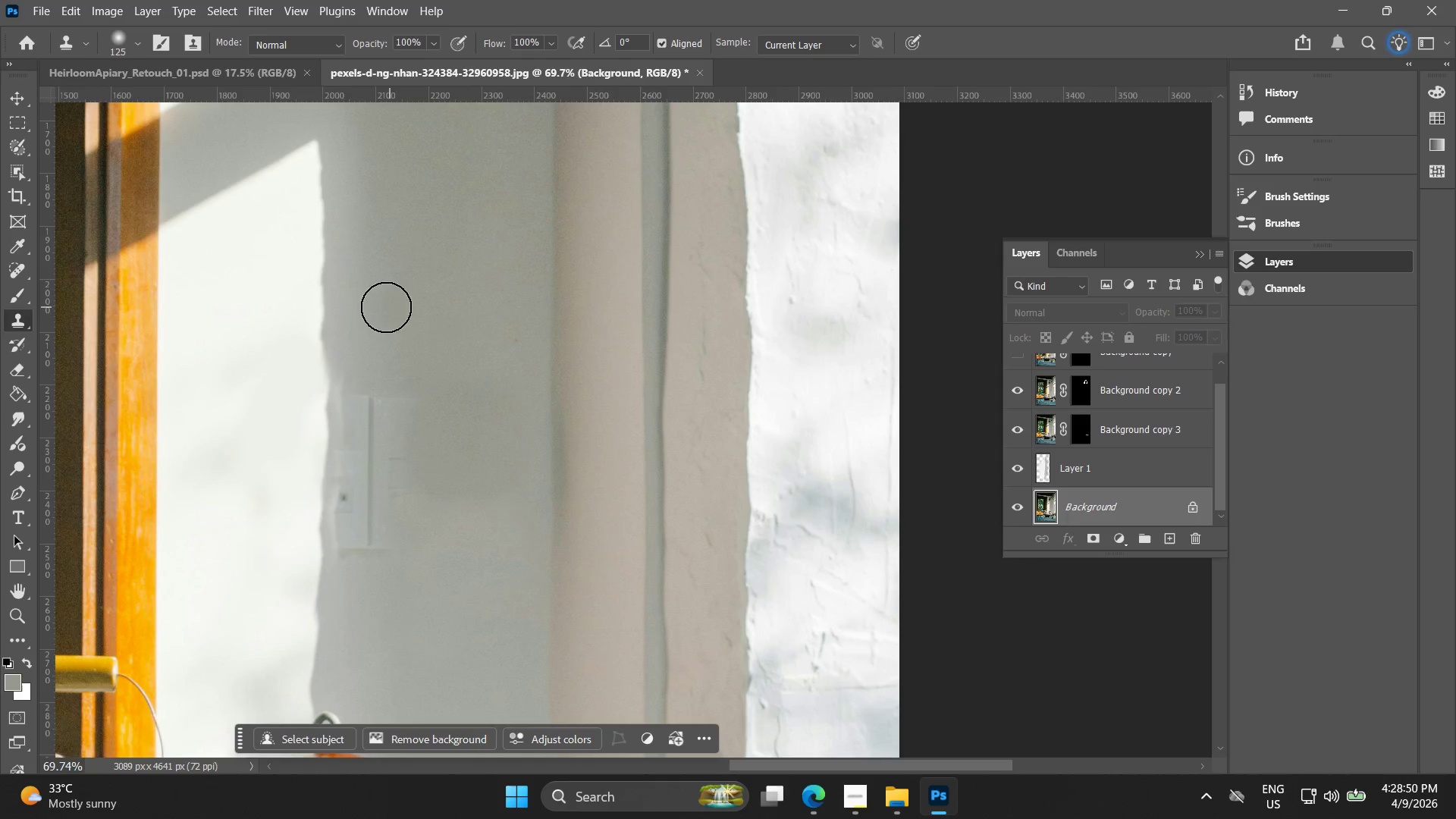 
left_click_drag(start_coordinate=[400, 333], to_coordinate=[403, 397])
 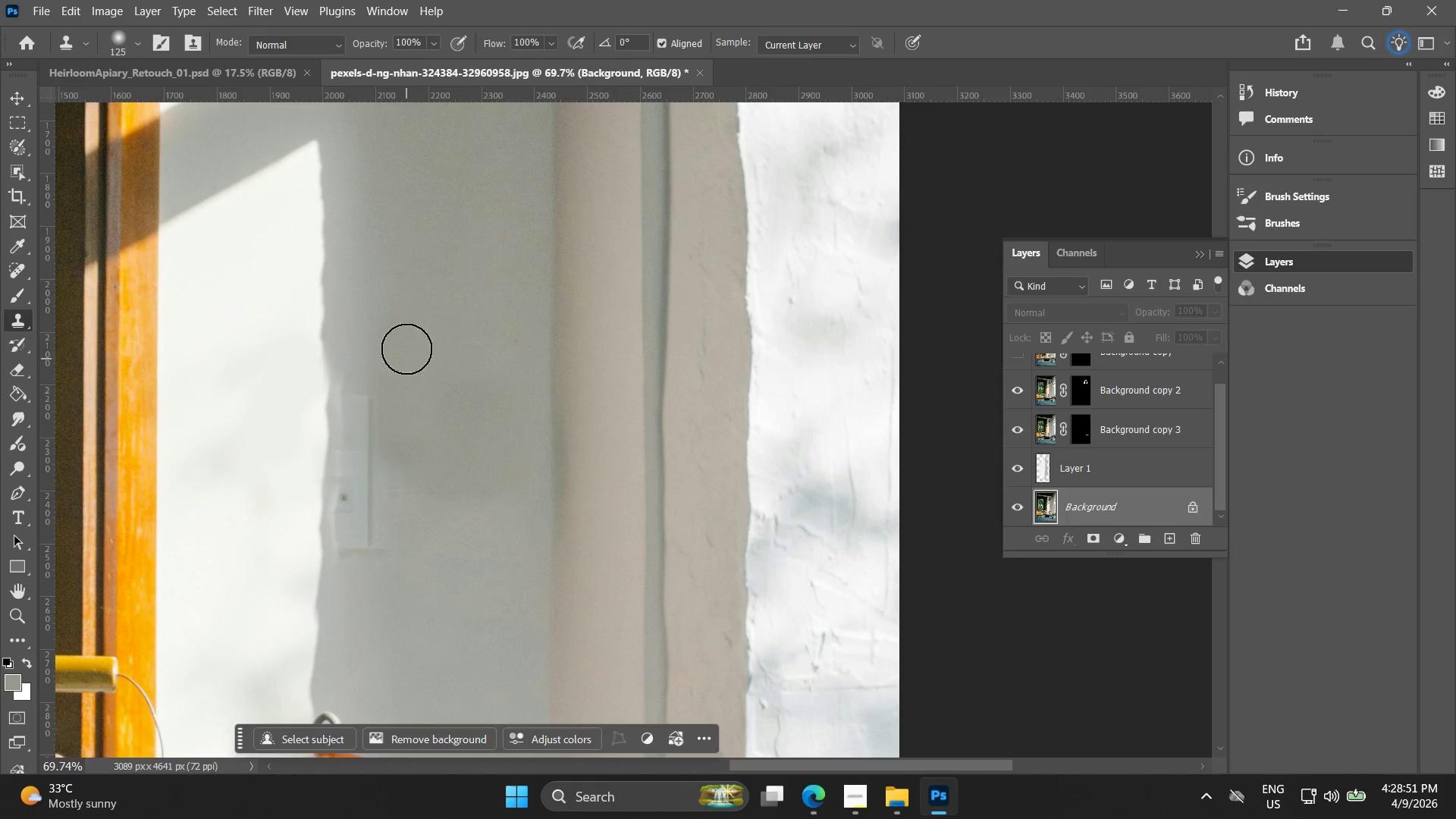 
key(Control+ControlLeft)
 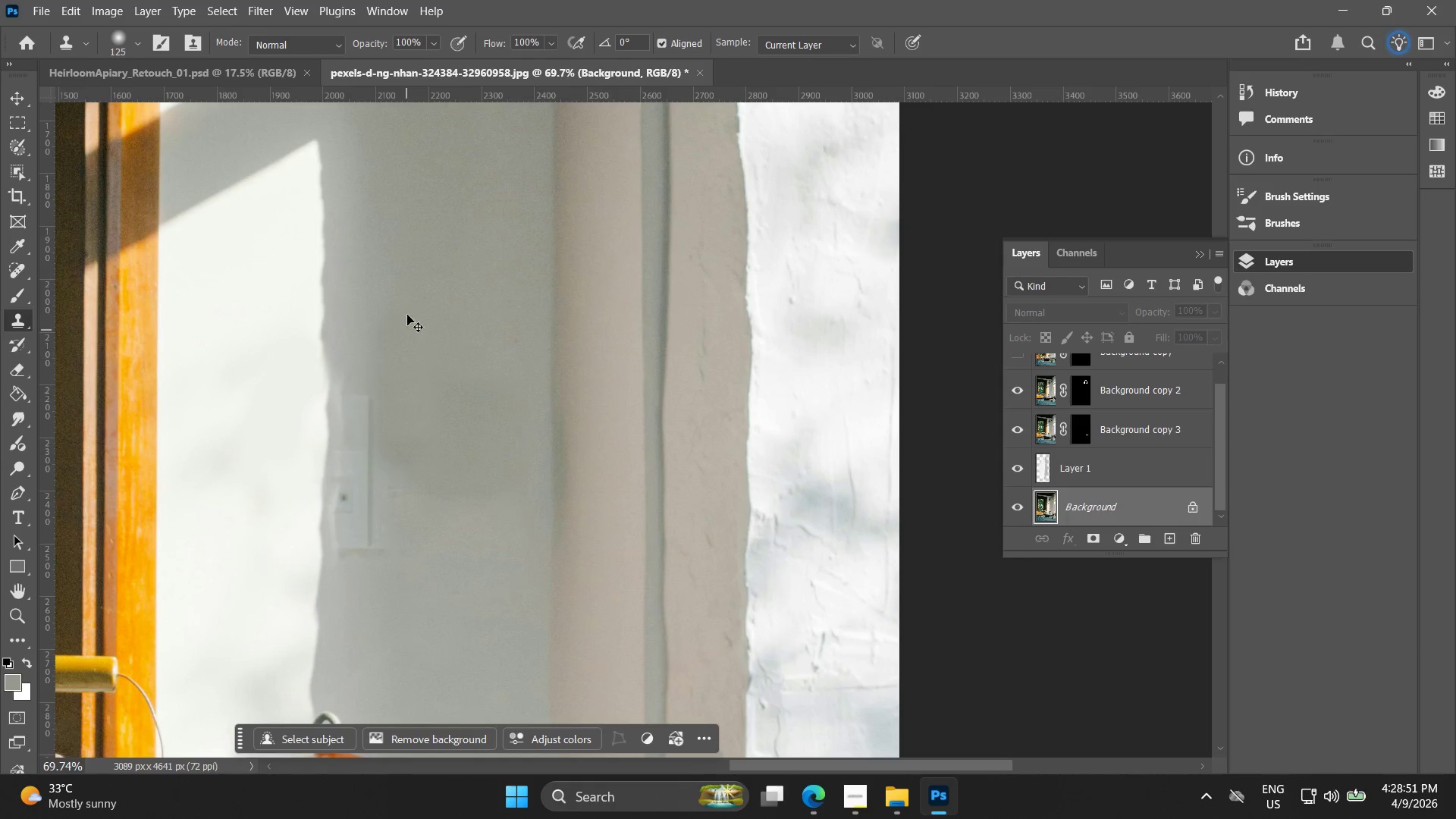 
key(Control+Z)
 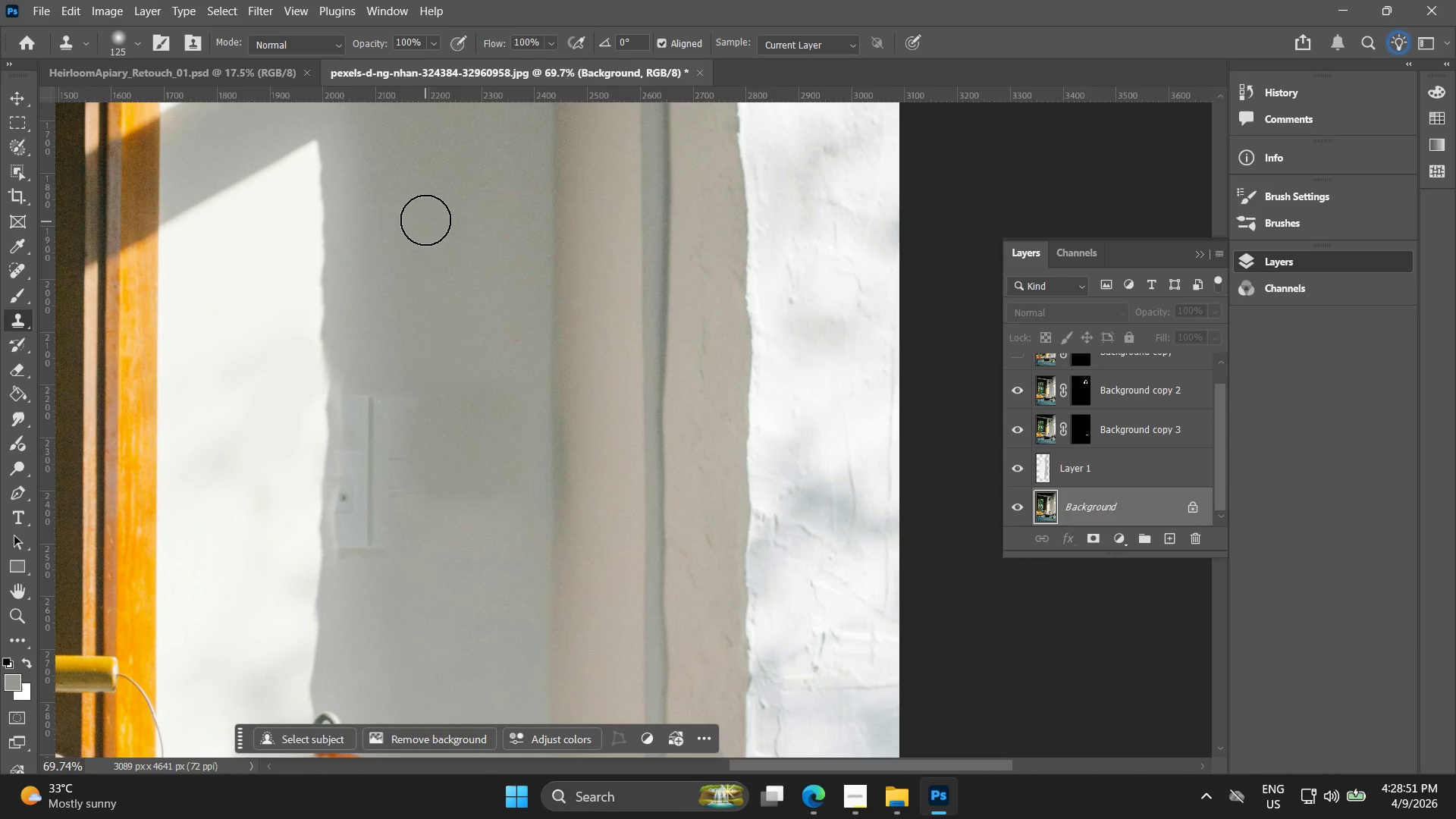 
hold_key(key=AltLeft, duration=0.36)
left_click([438, 186])
 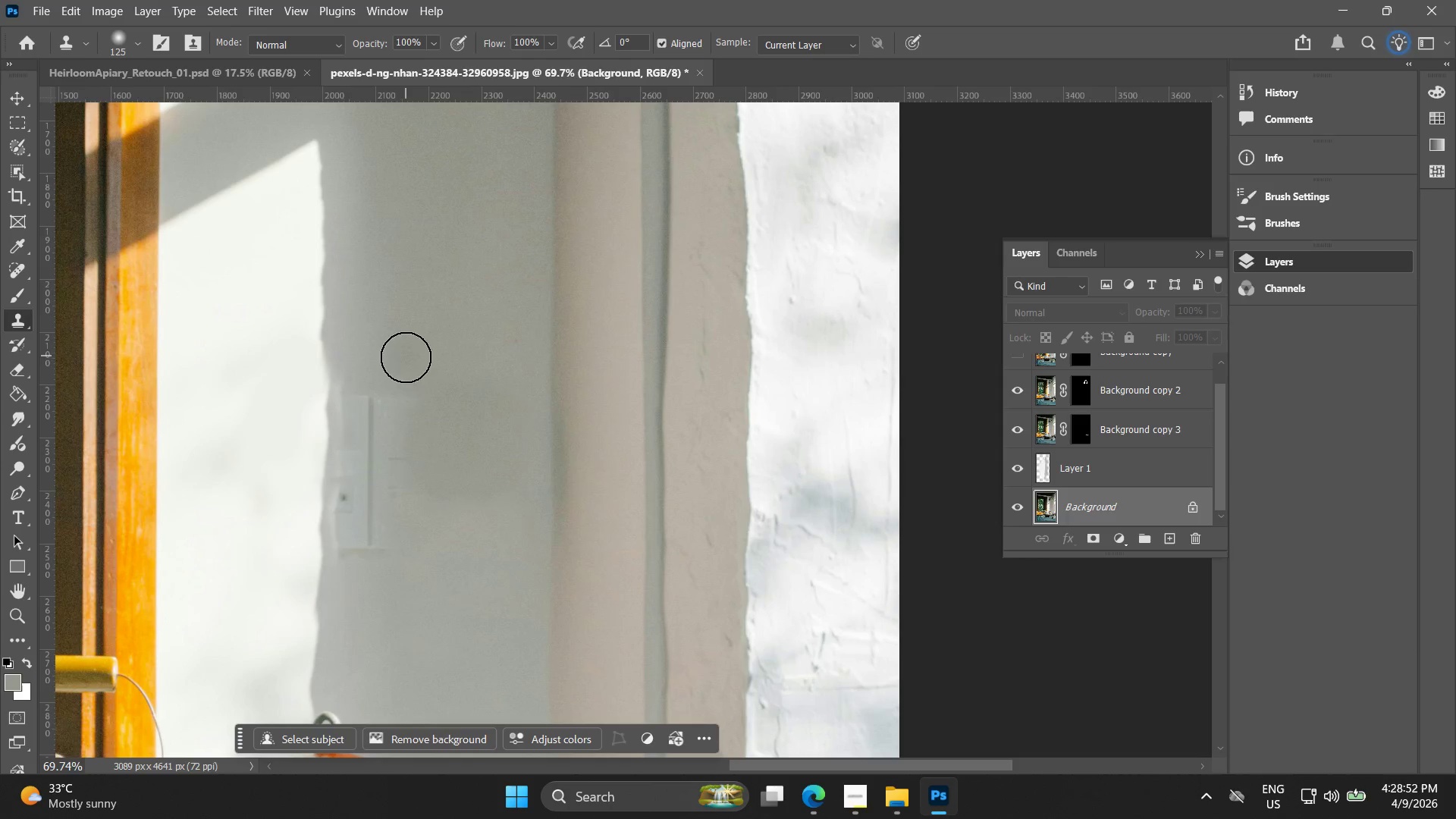 
left_click_drag(start_coordinate=[407, 359], to_coordinate=[405, 491])
 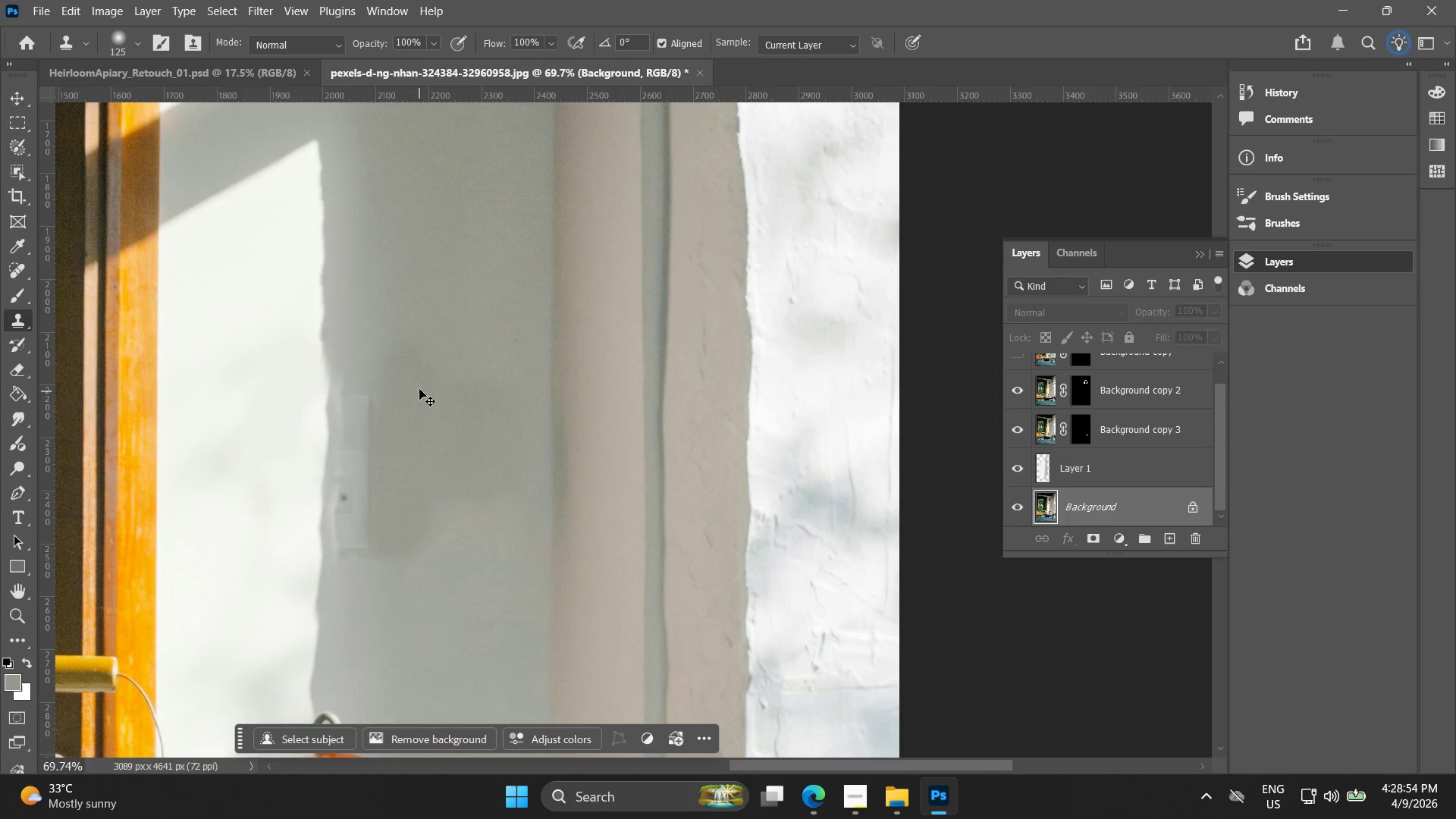 
key(Control+Z)
 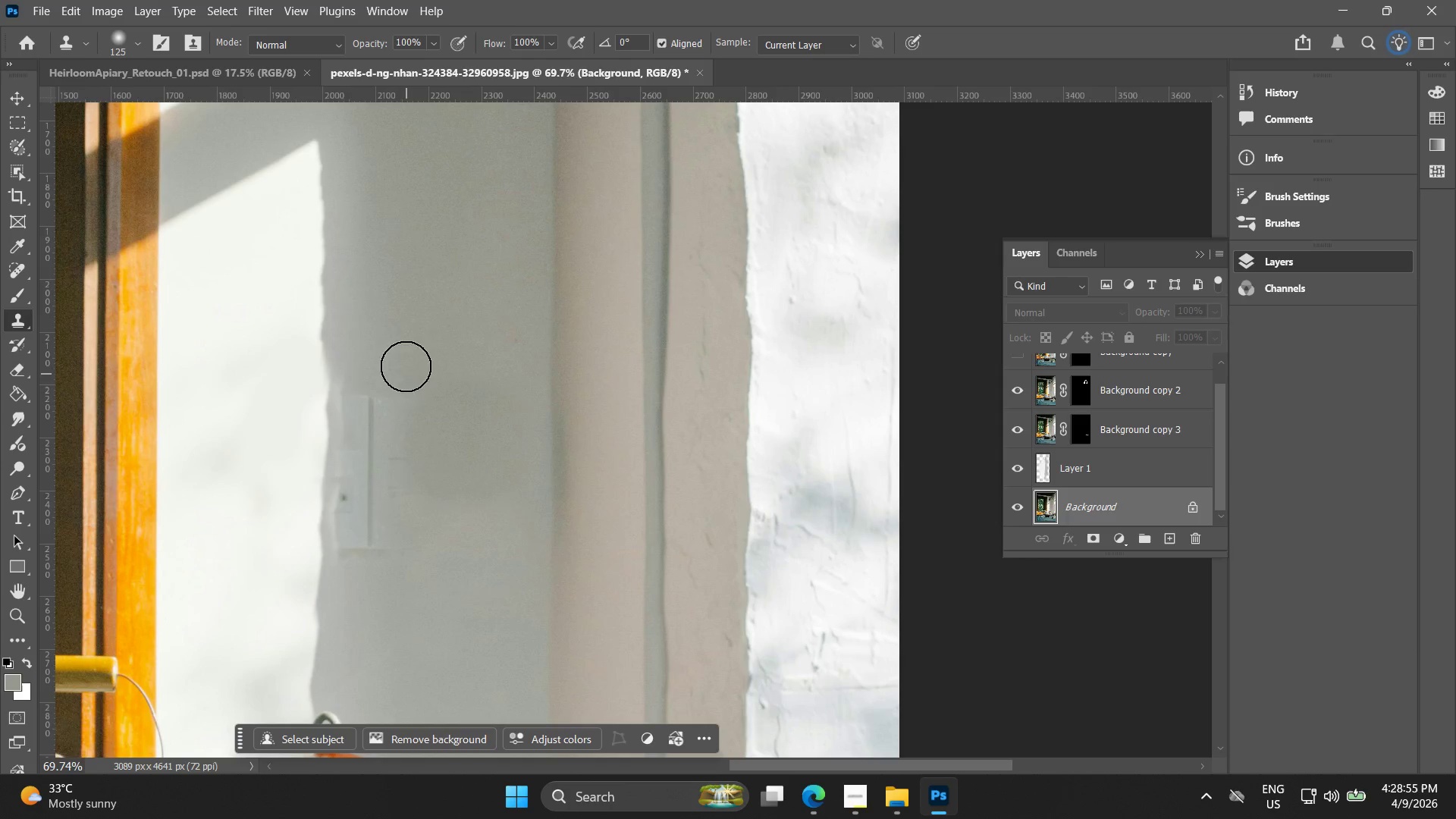 
hold_key(key=AltLeft, duration=0.64)
 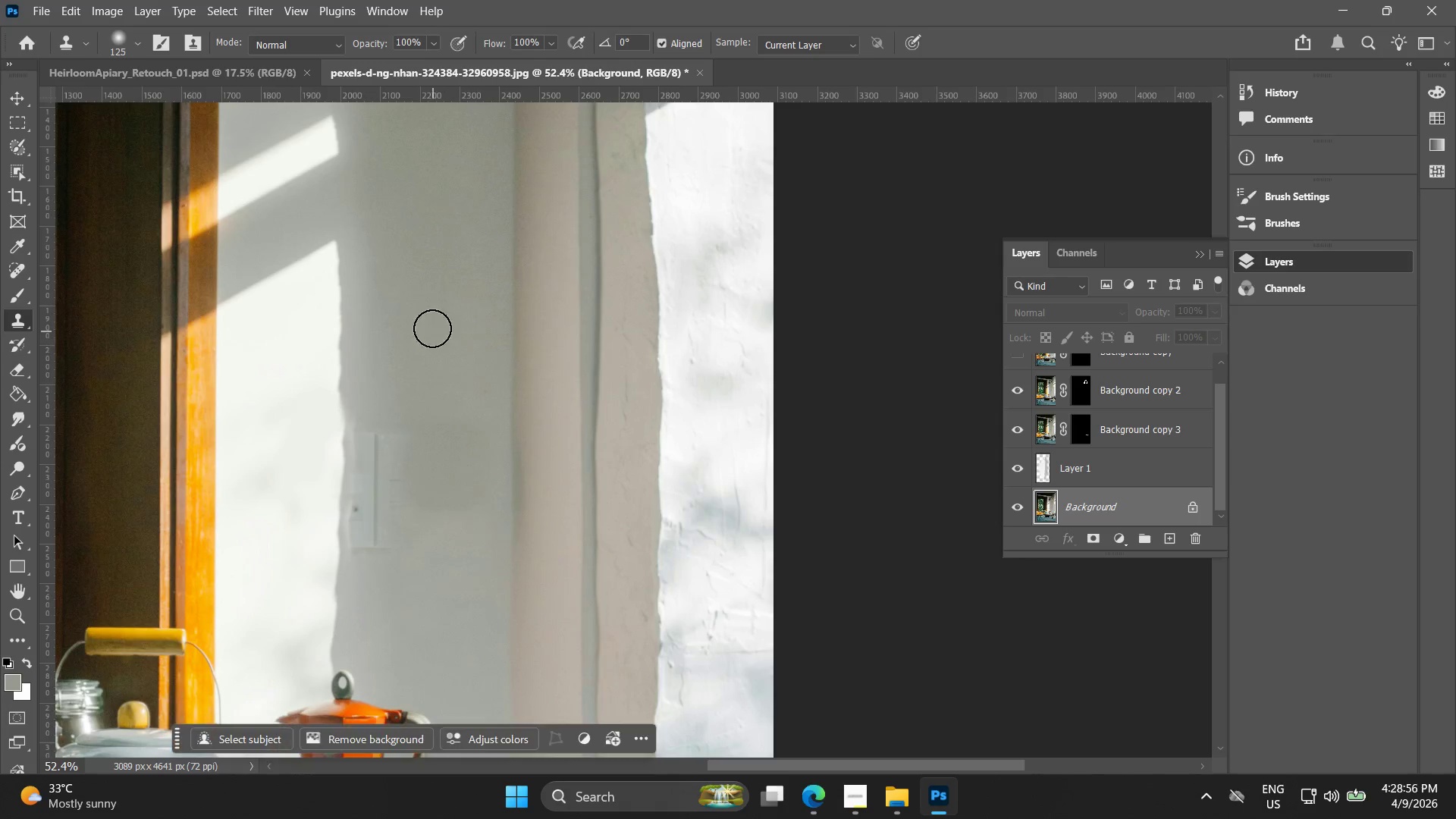 
hold_key(key=Space, duration=0.36)
 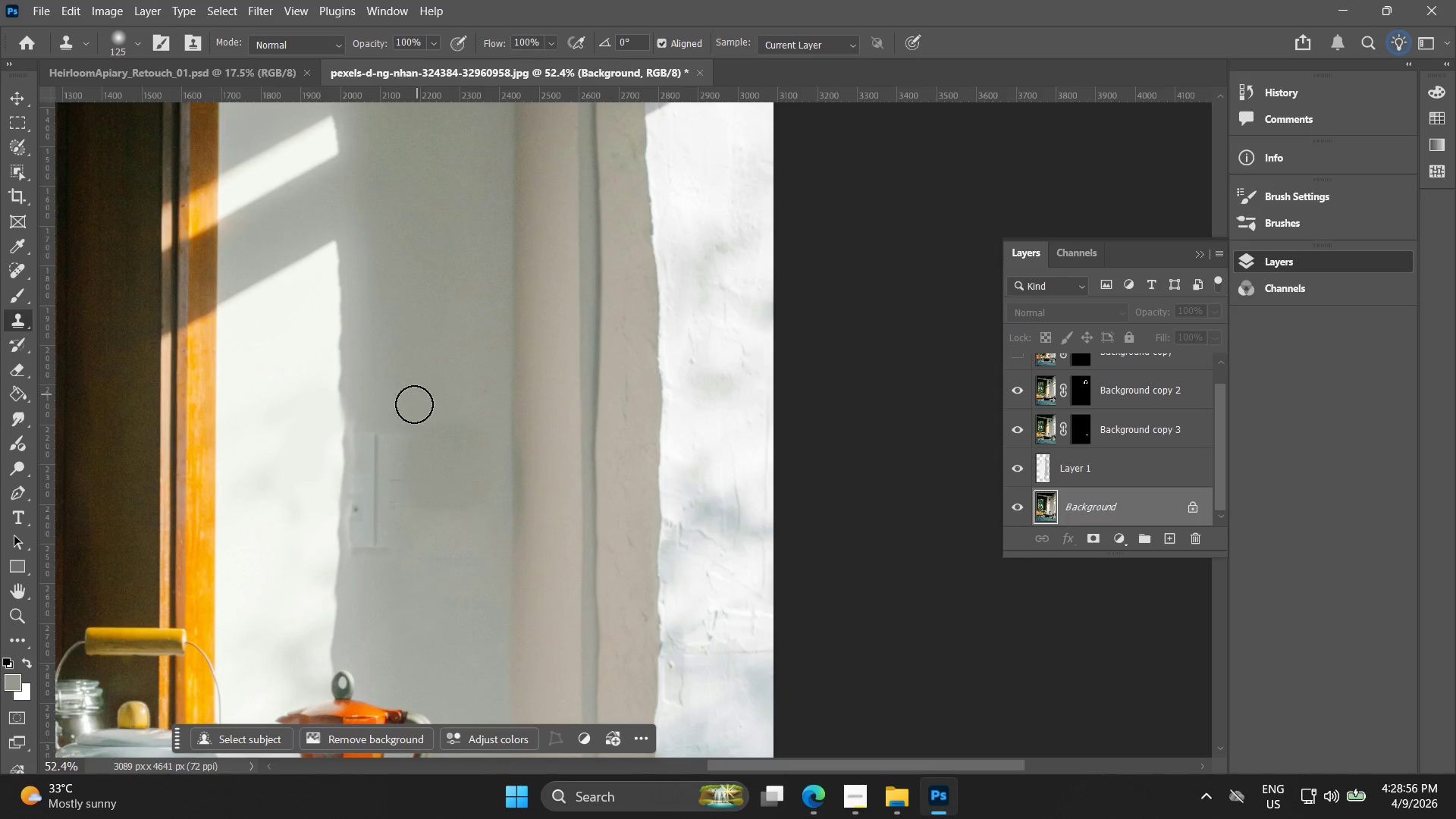 
left_click_drag(start_coordinate=[447, 277], to_coordinate=[436, 341])
 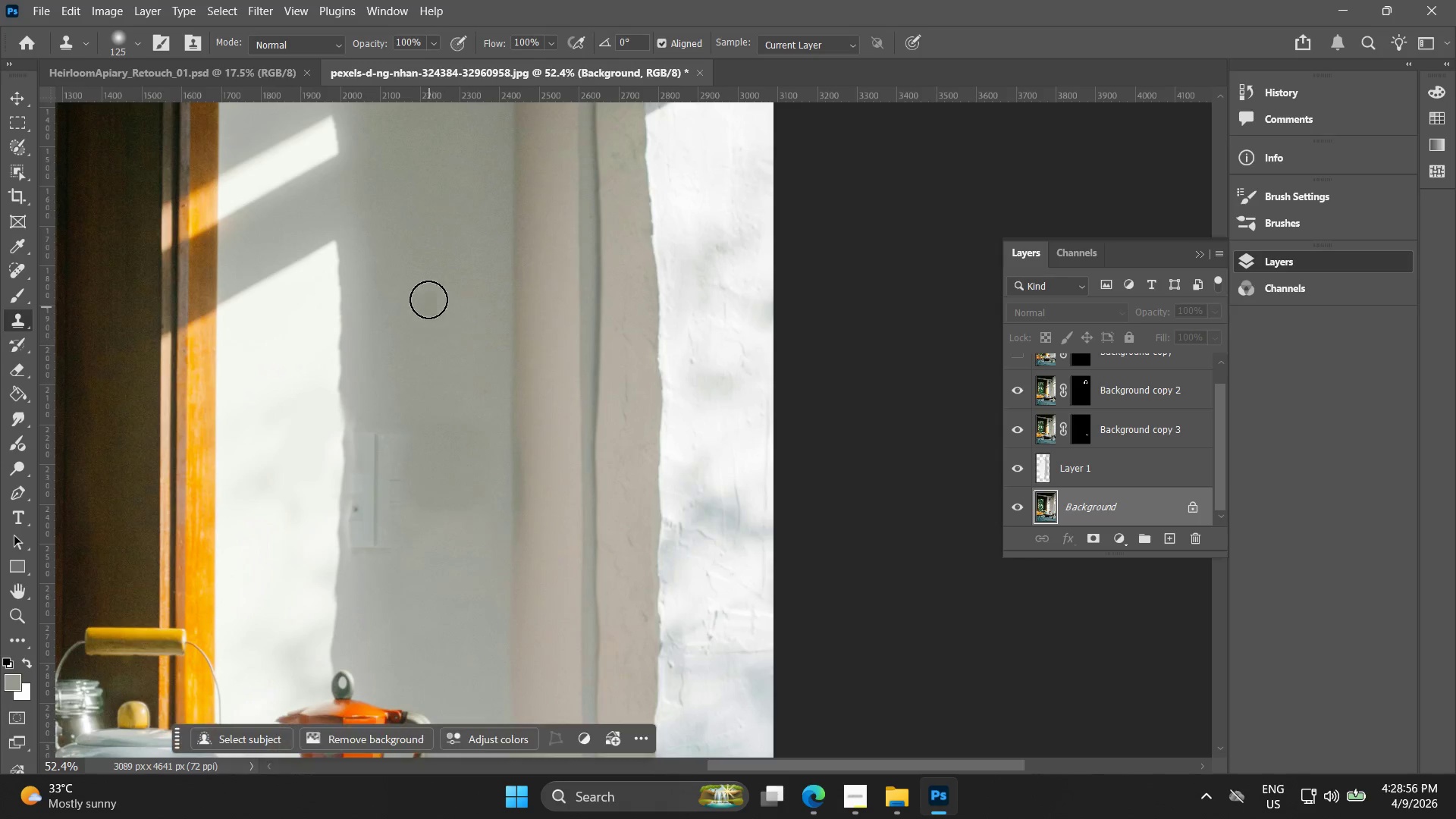 
scroll: coordinate [453, 272], scroll_direction: down, amount: 3.0
 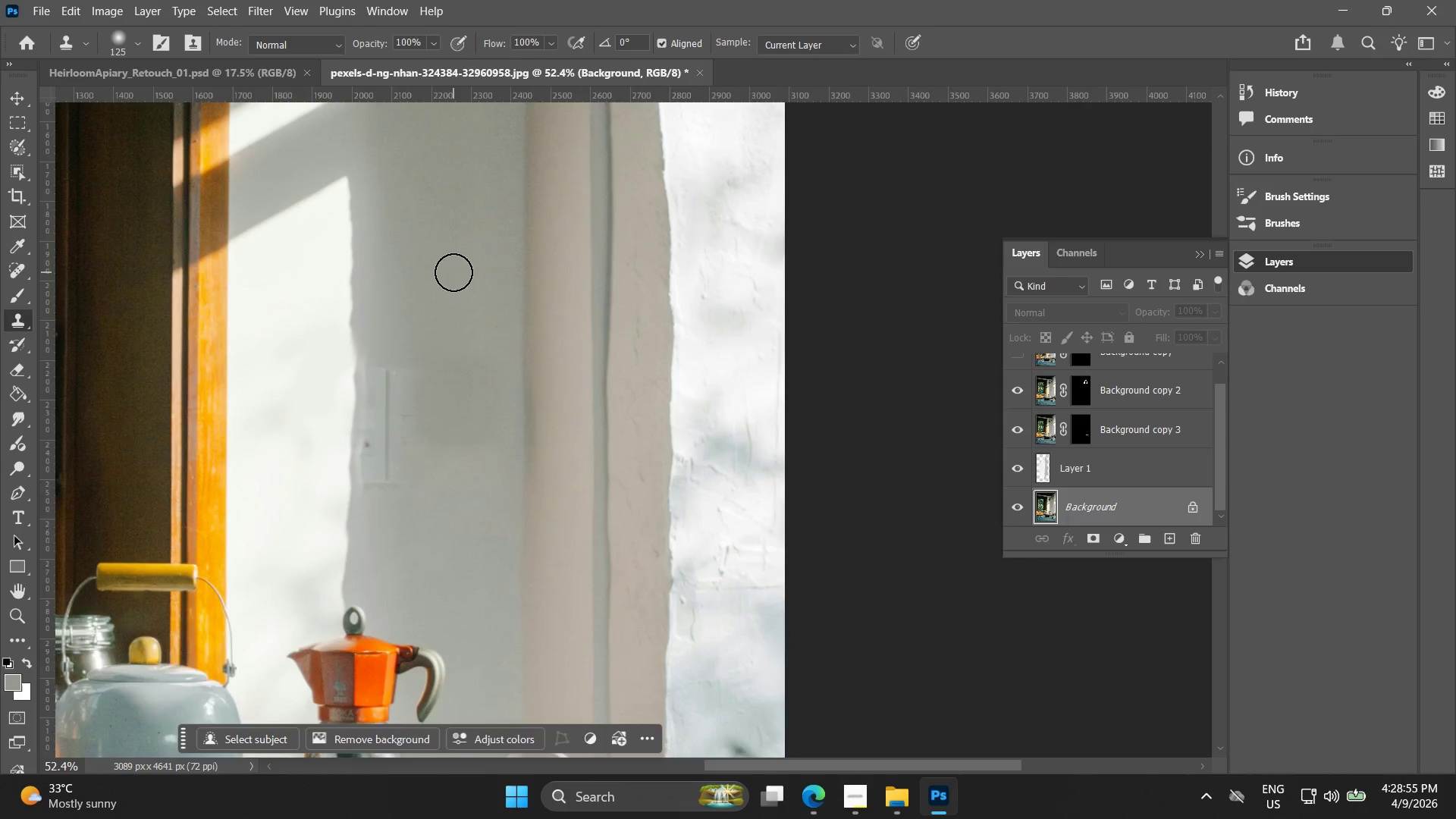 
hold_key(key=AltLeft, duration=0.38)
left_click([423, 250])
 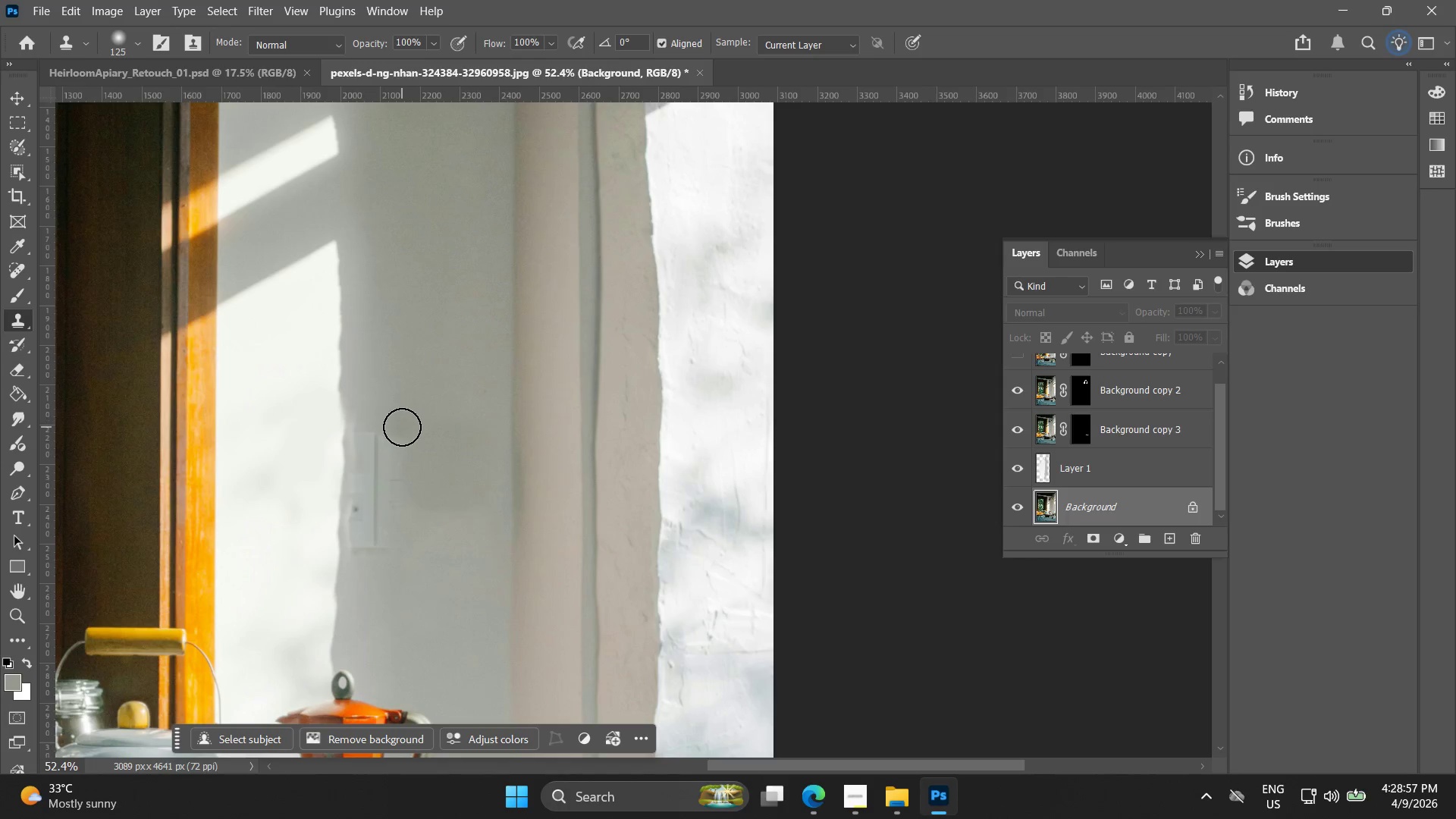 
left_click_drag(start_coordinate=[402, 423], to_coordinate=[401, 476])
 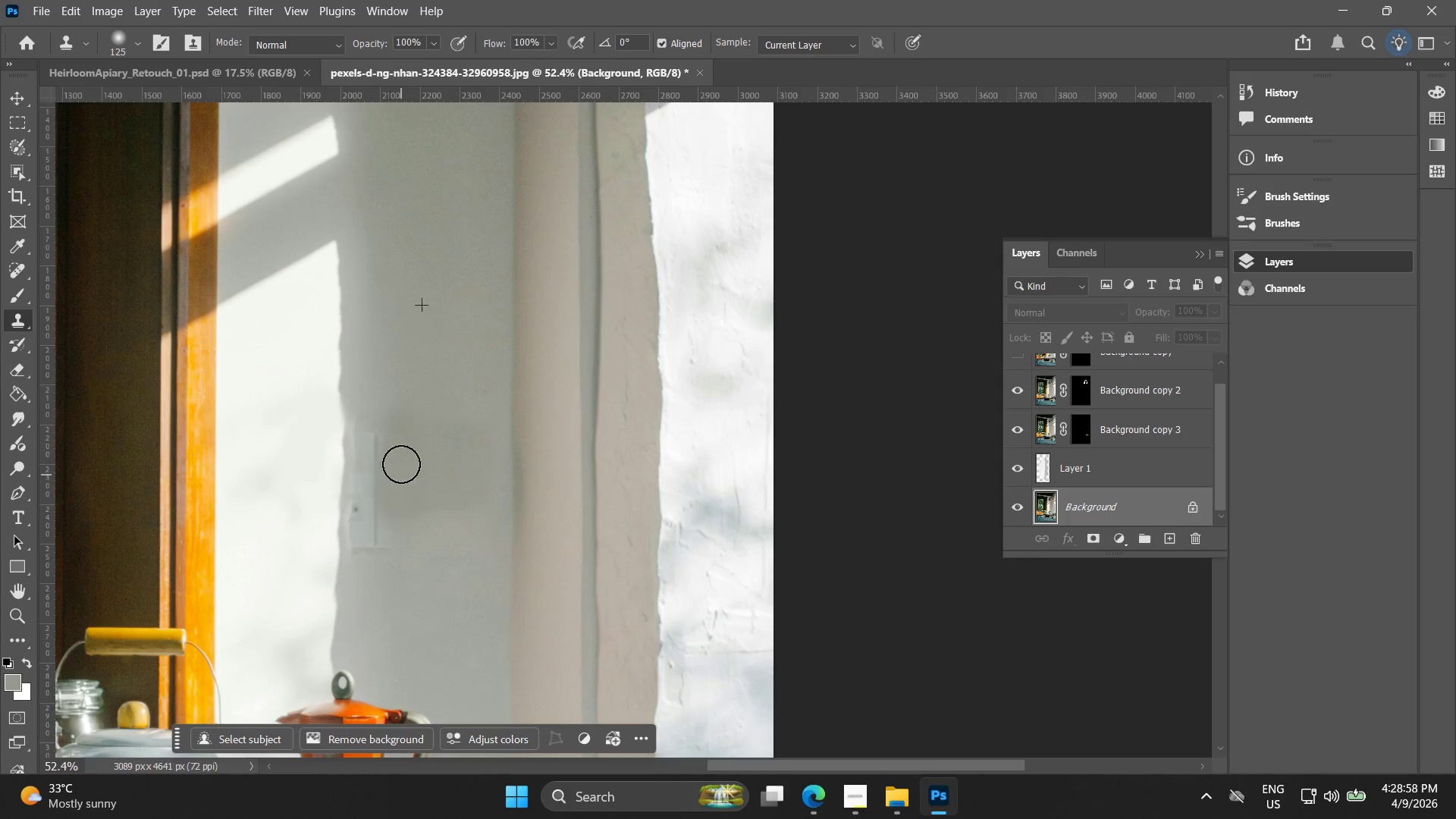 
key(Control+ControlLeft)
 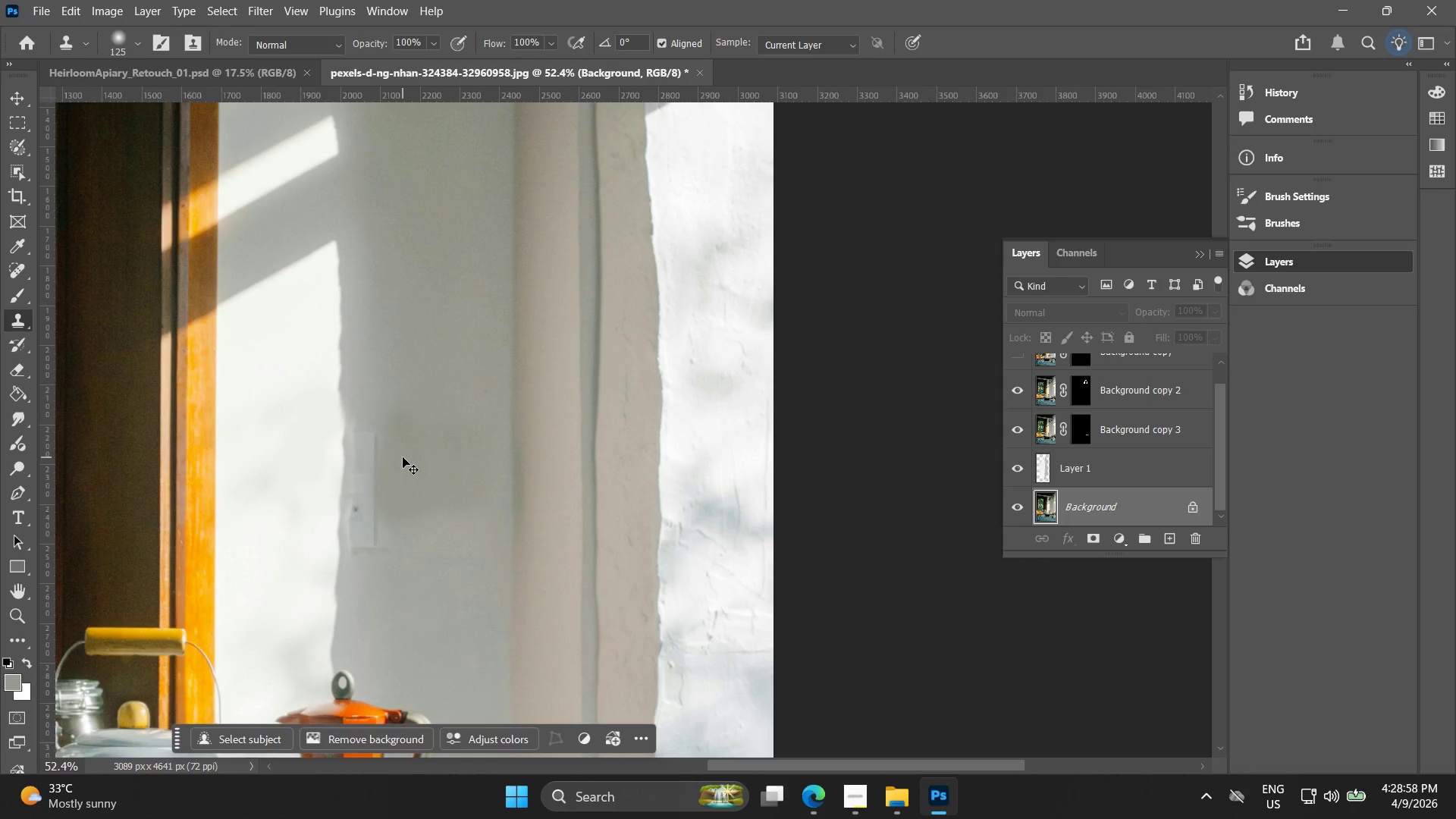 
key(Control+Z)
 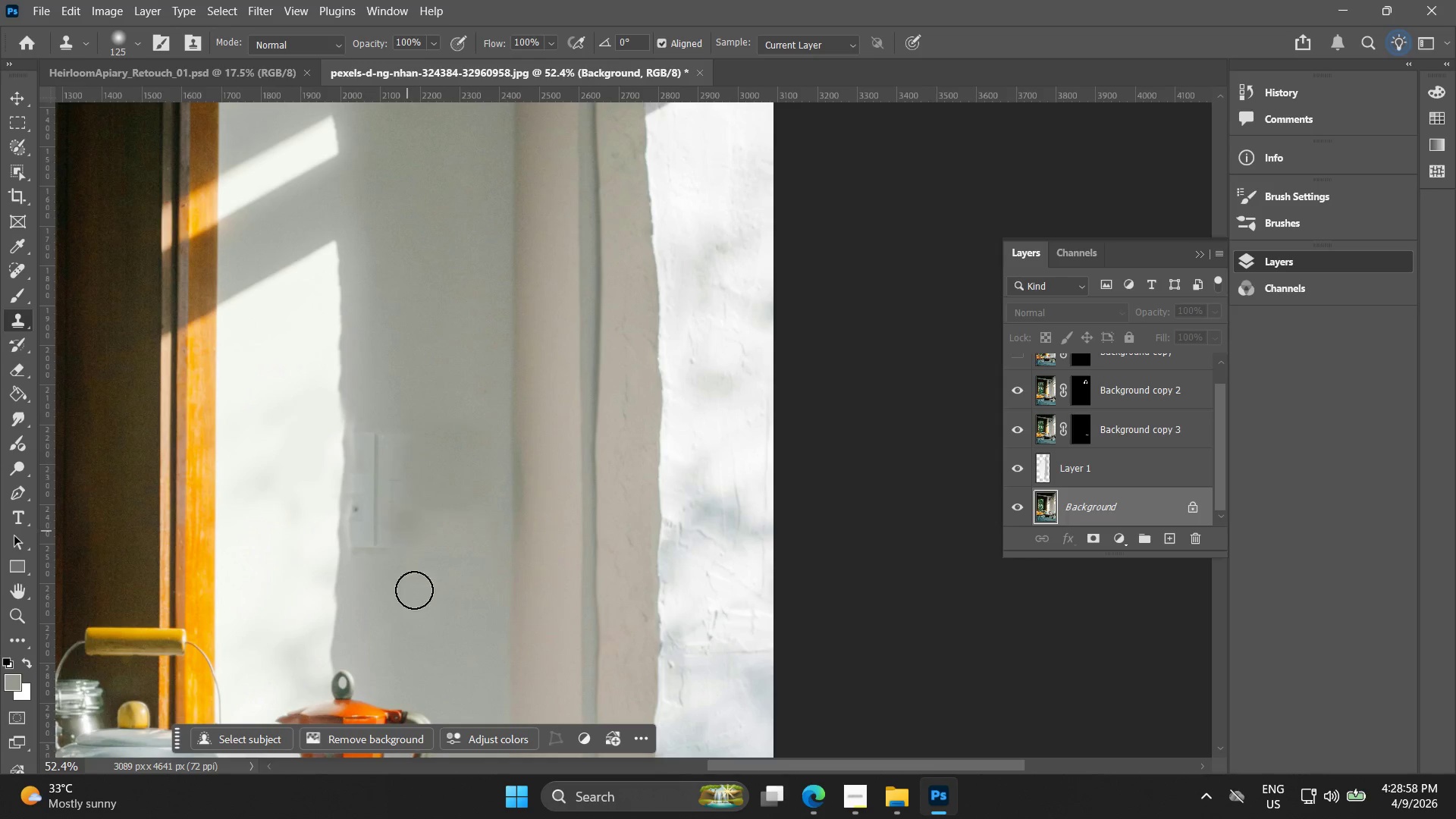 
hold_key(key=AltLeft, duration=0.41)
left_click([423, 645])
 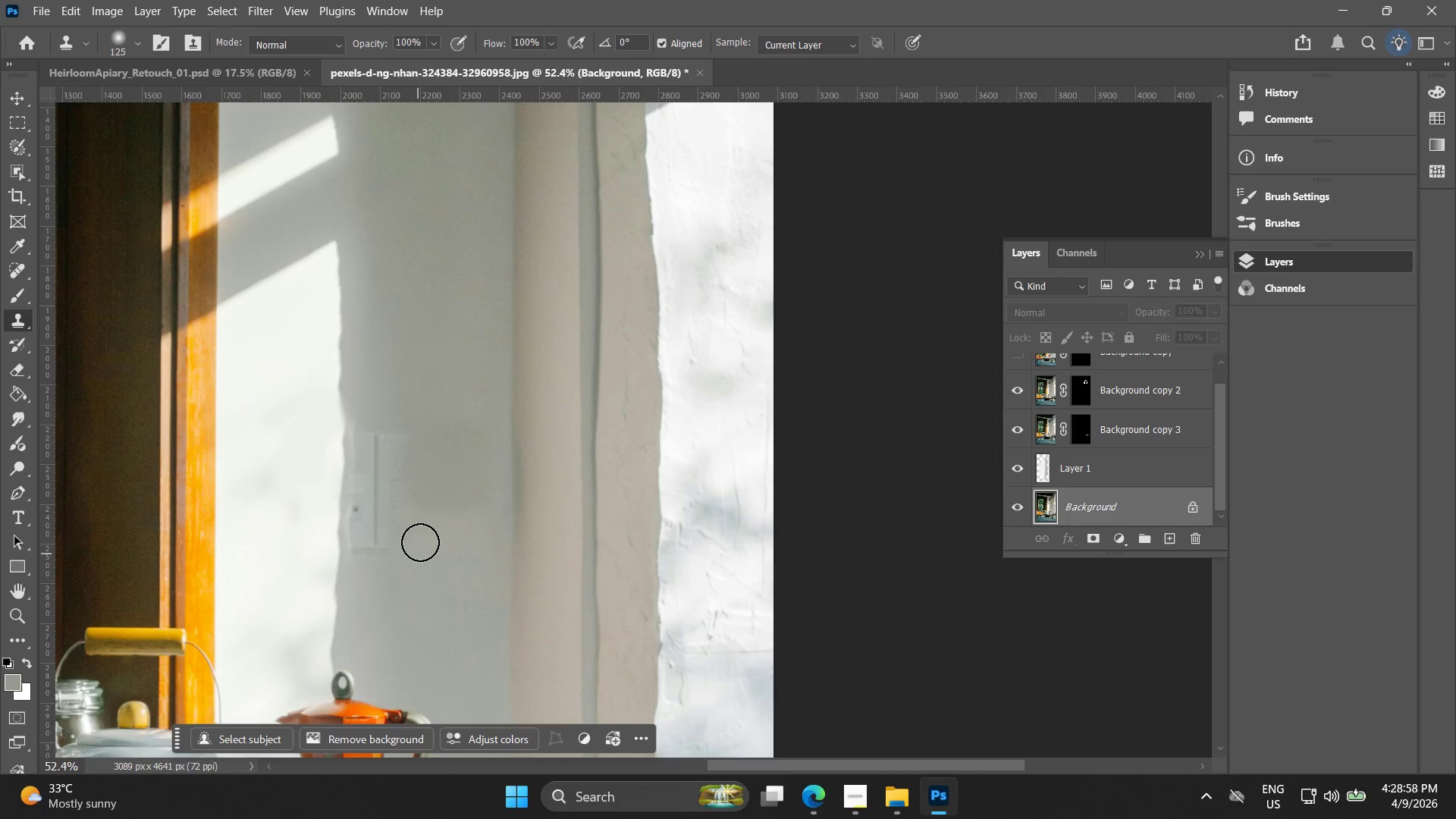 
left_click_drag(start_coordinate=[420, 536], to_coordinate=[399, 561])
 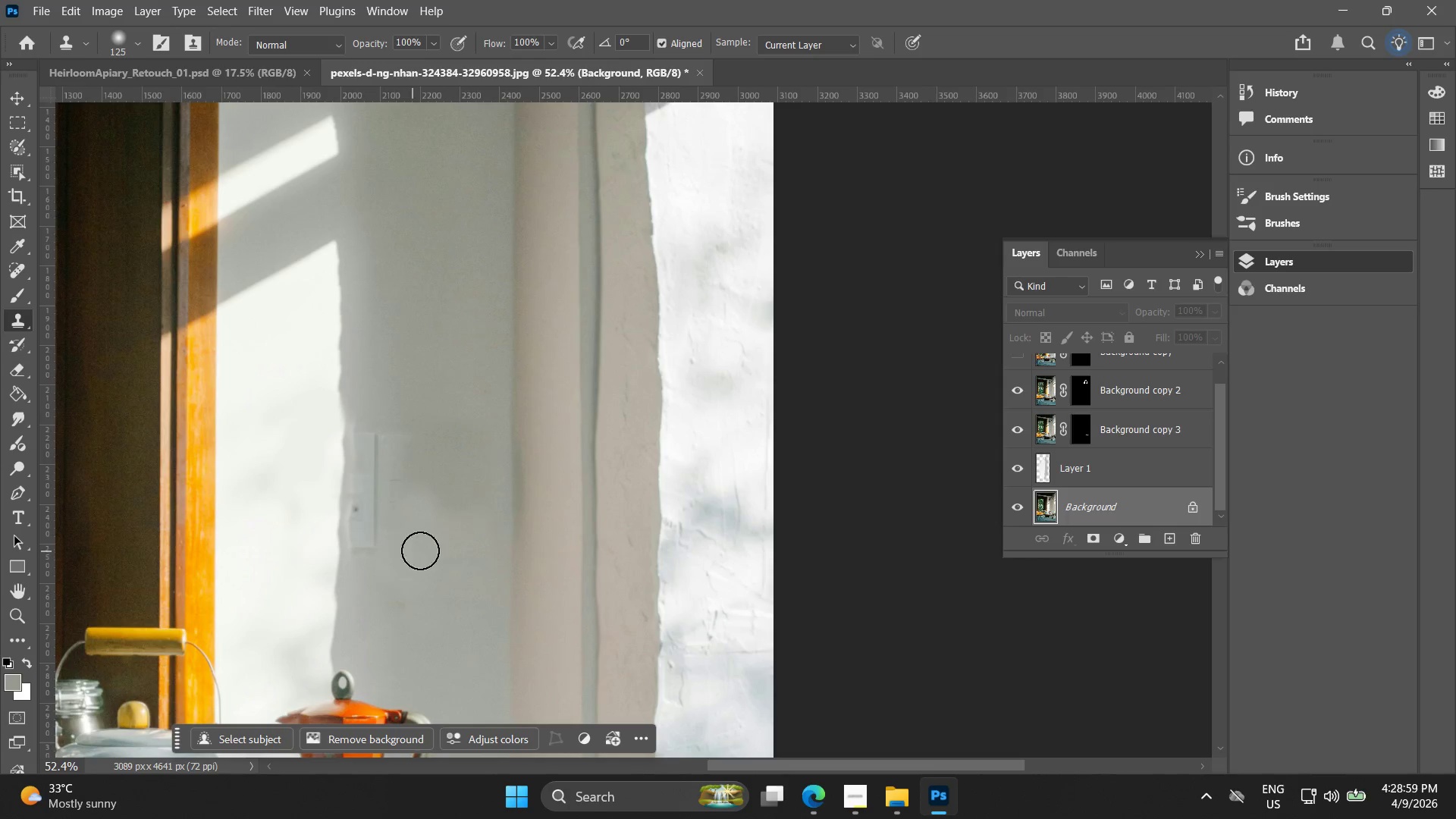 
key(Control+ControlLeft)
 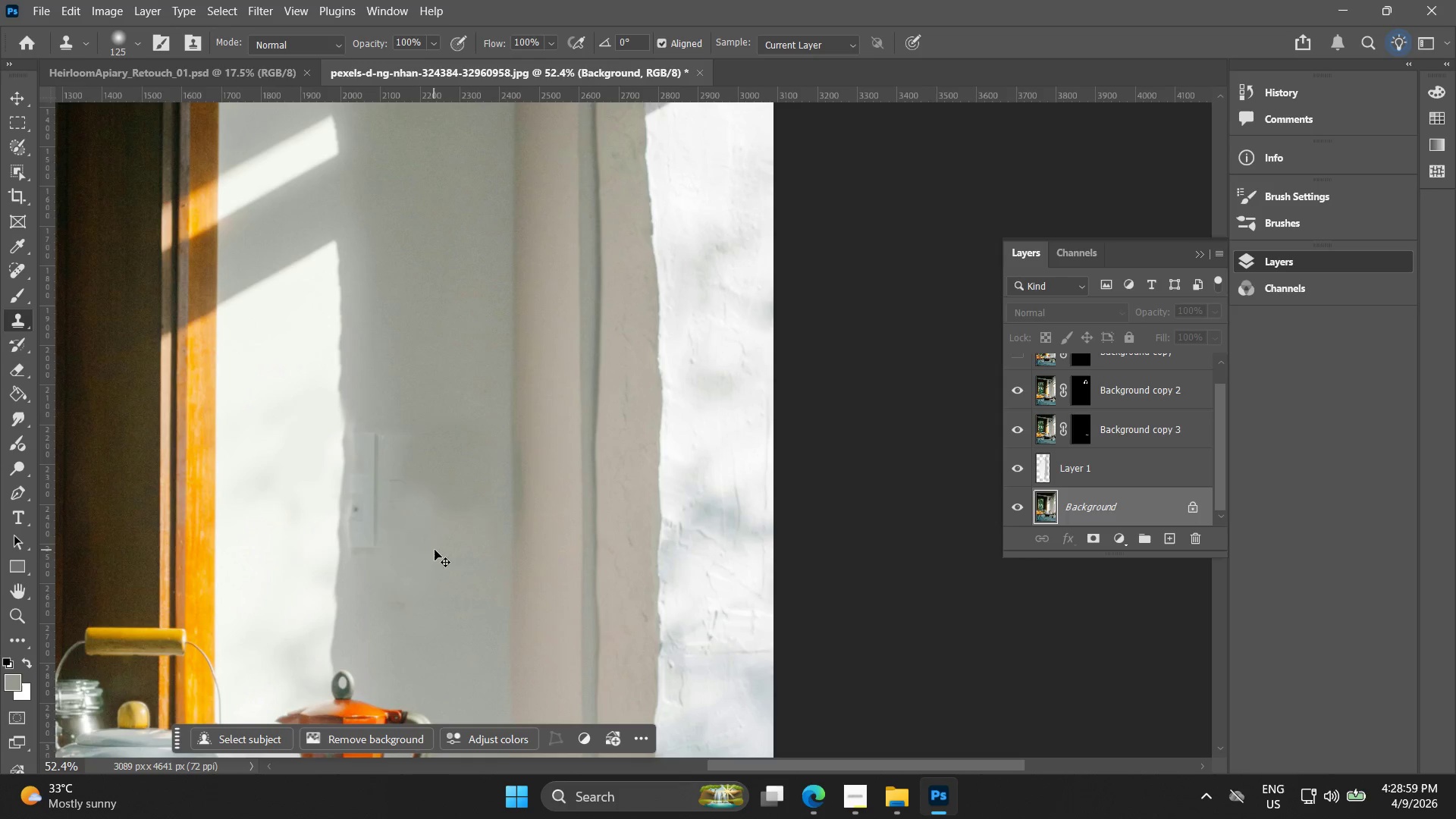 
key(Control+Z)
 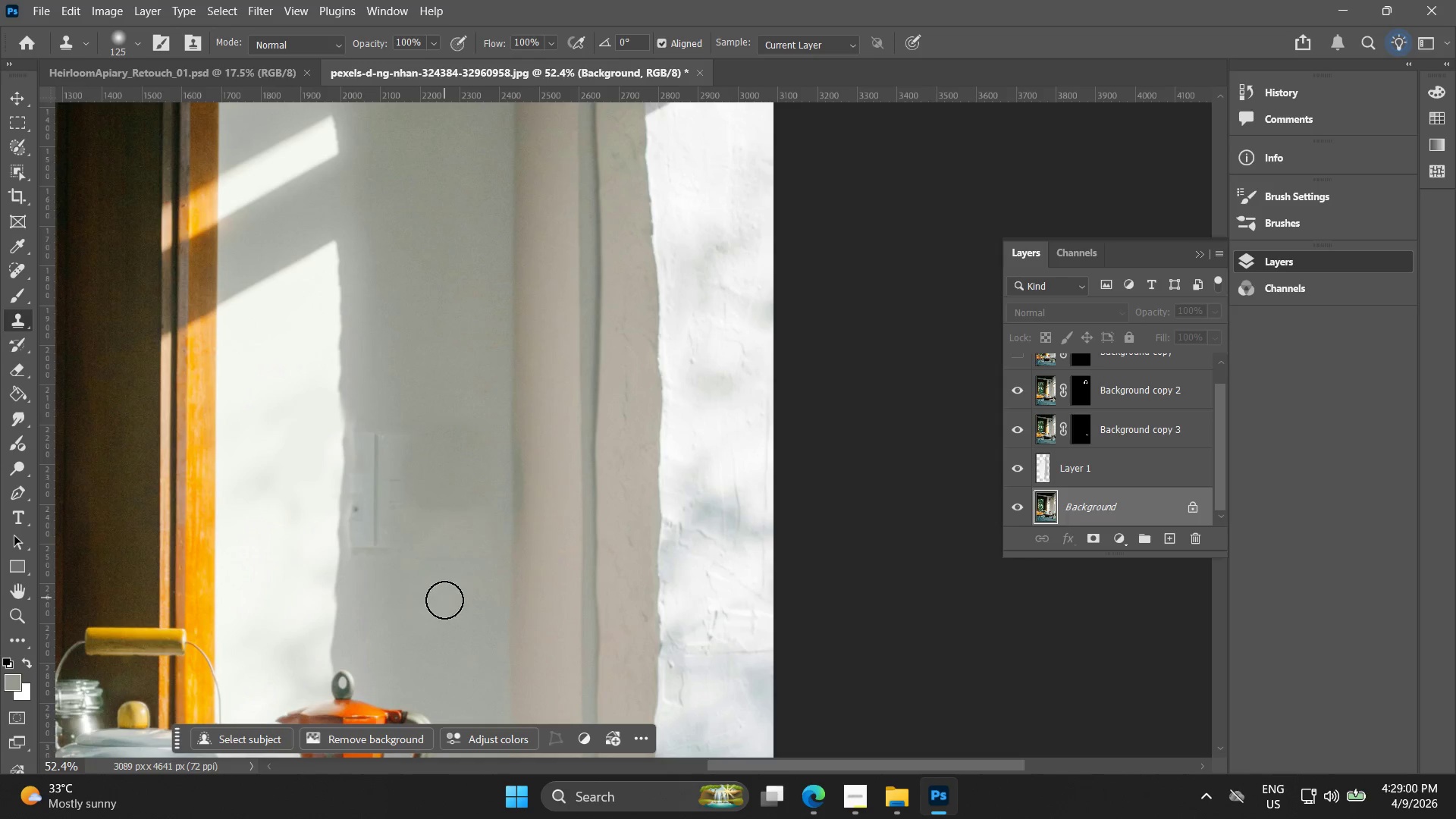 
hold_key(key=AltLeft, duration=0.48)
left_click_drag(start_coordinate=[456, 647], to_coordinate=[457, 651])
 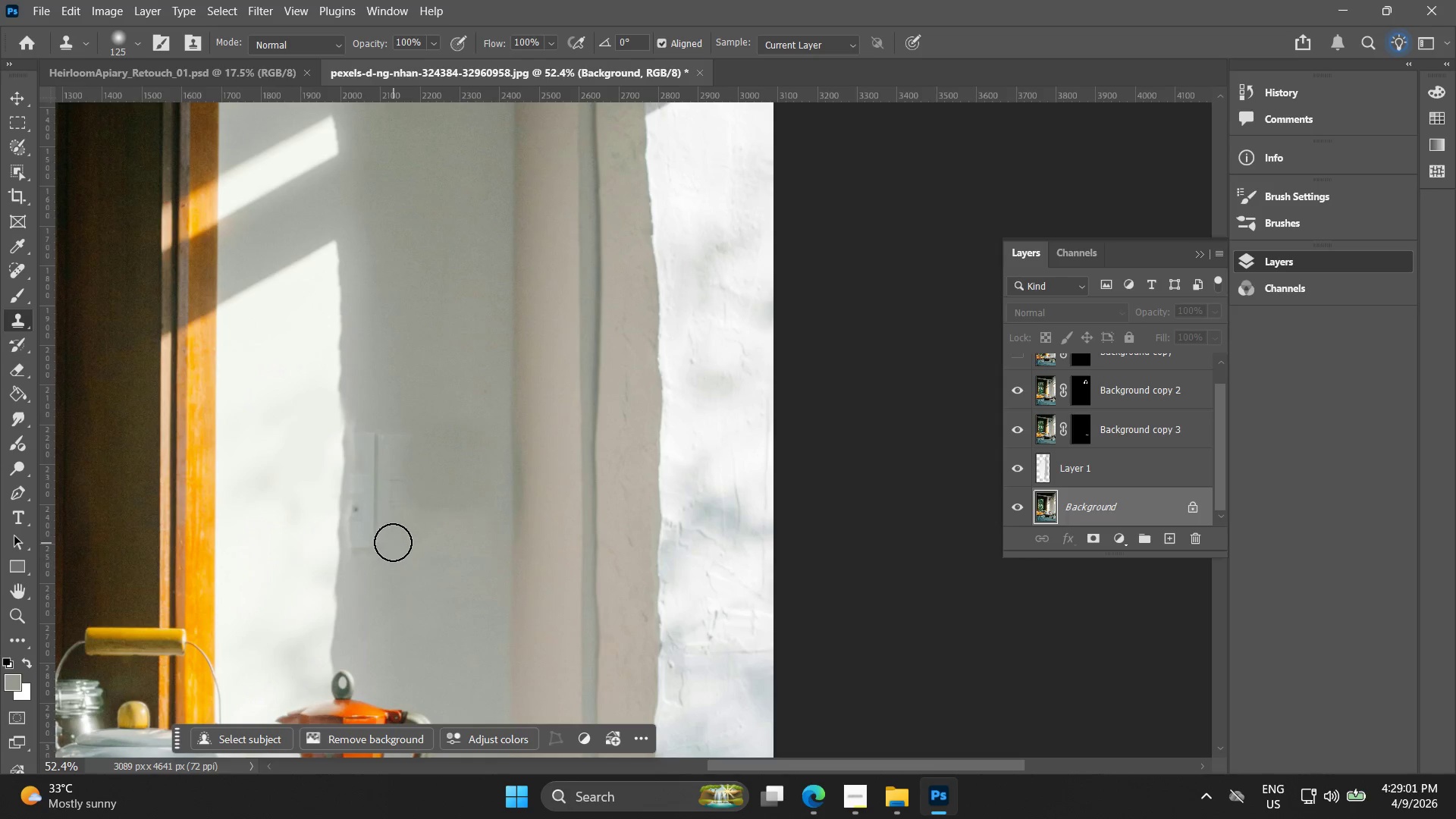 
left_click_drag(start_coordinate=[393, 542], to_coordinate=[384, 491])
 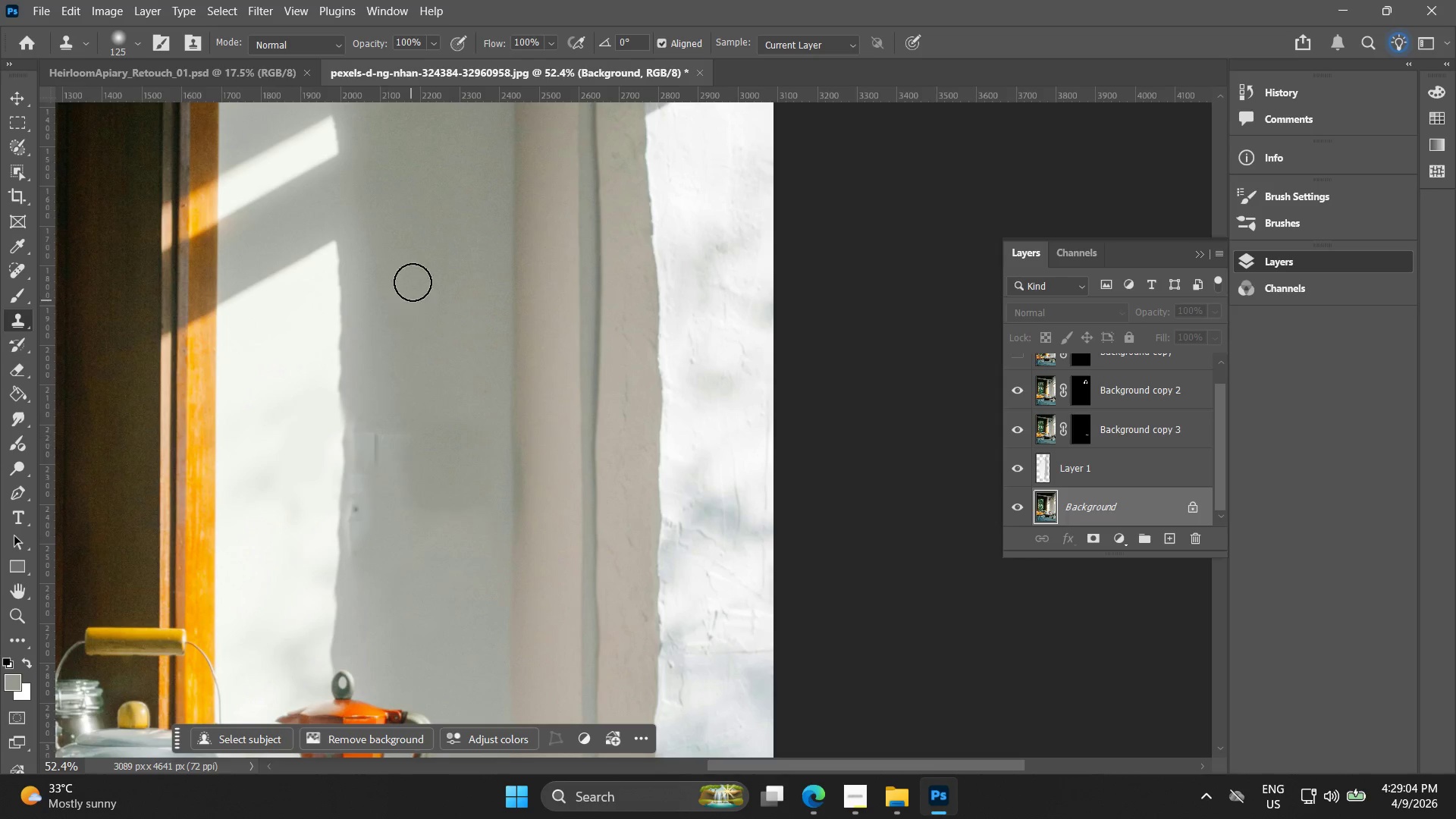 
hold_key(key=AltLeft, duration=0.38)
 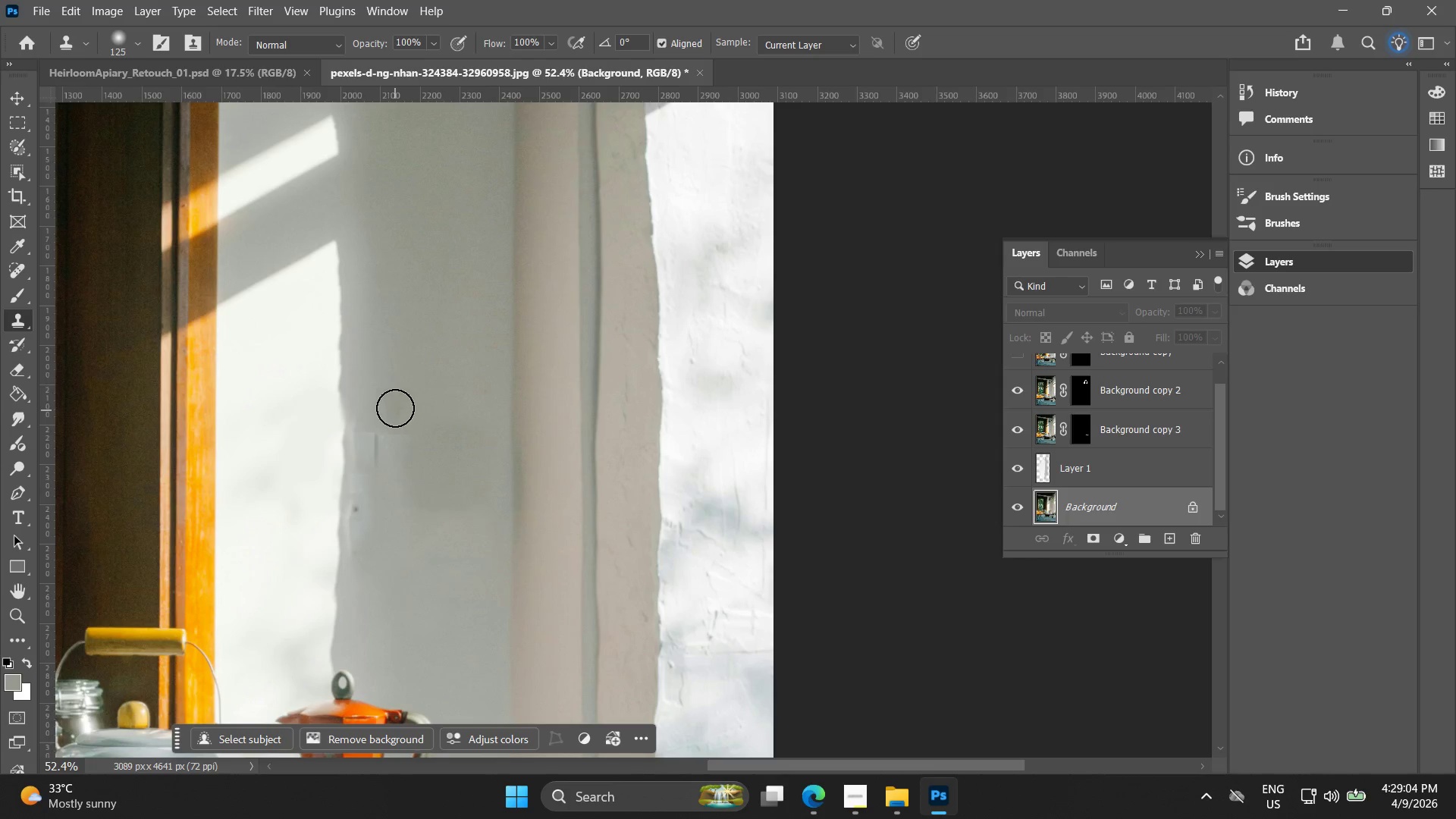 
left_click_drag(start_coordinate=[394, 409], to_coordinate=[395, 435])
 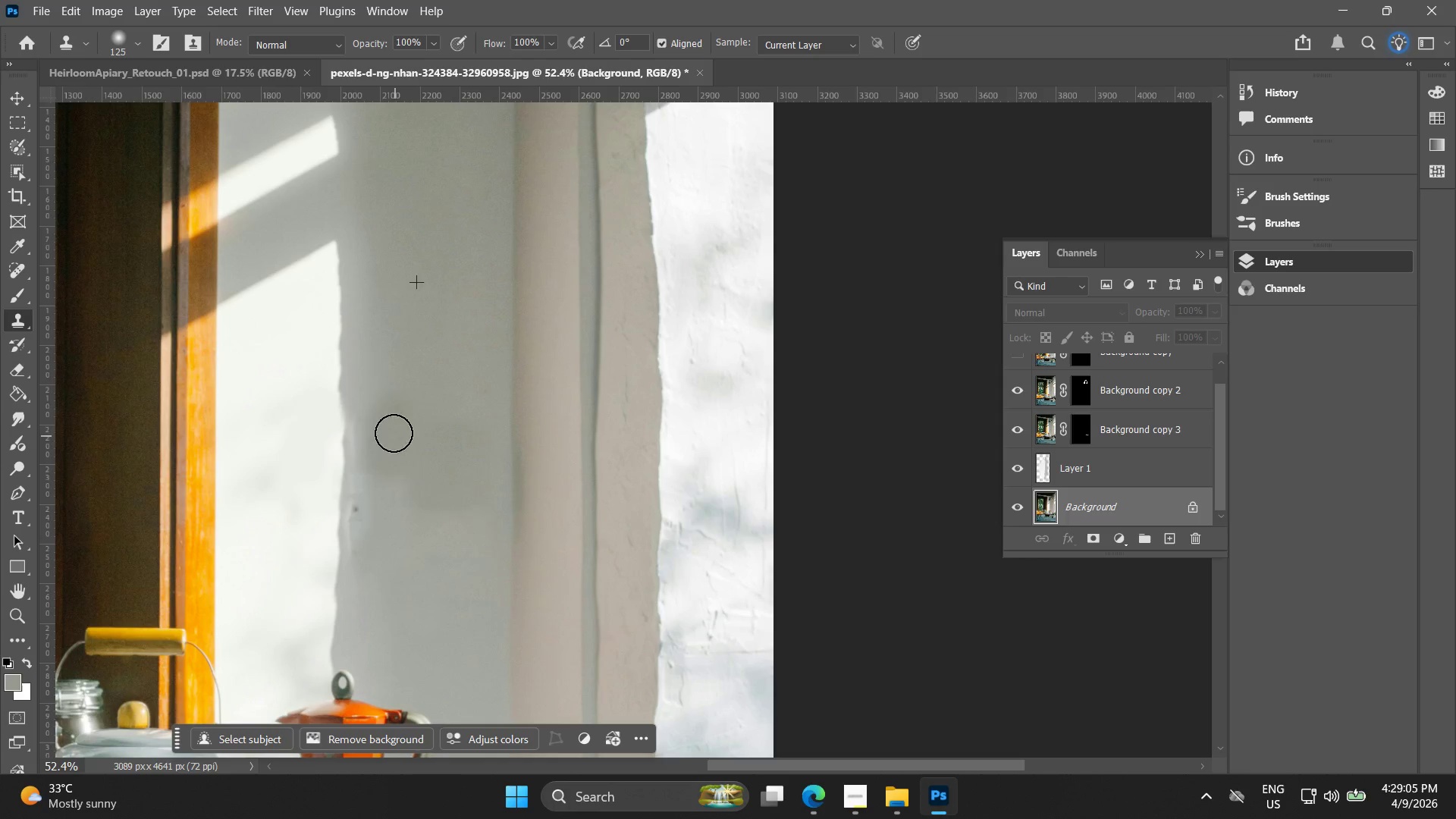 
key(Control+ControlLeft)
 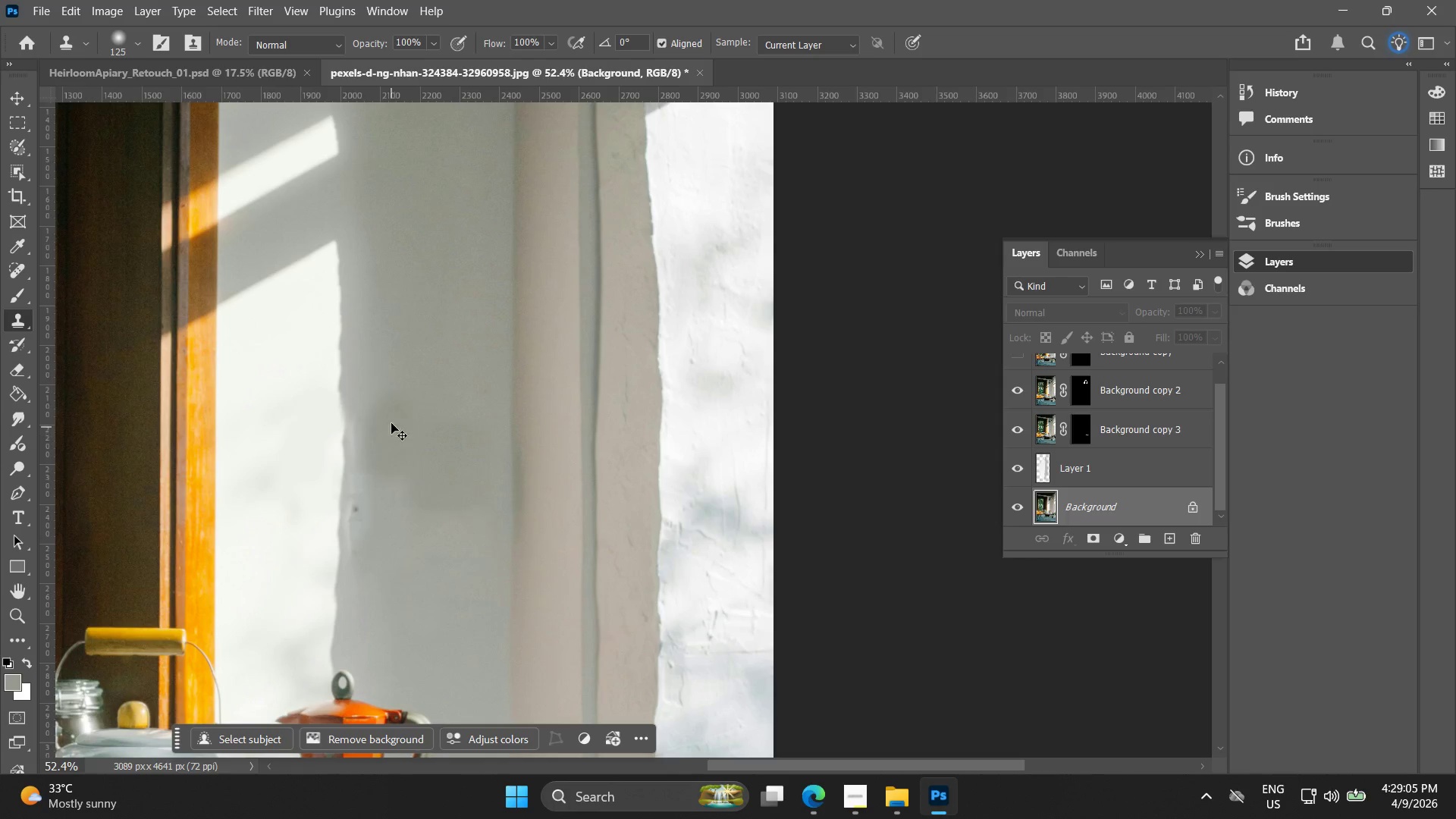 
key(Control+Z)
 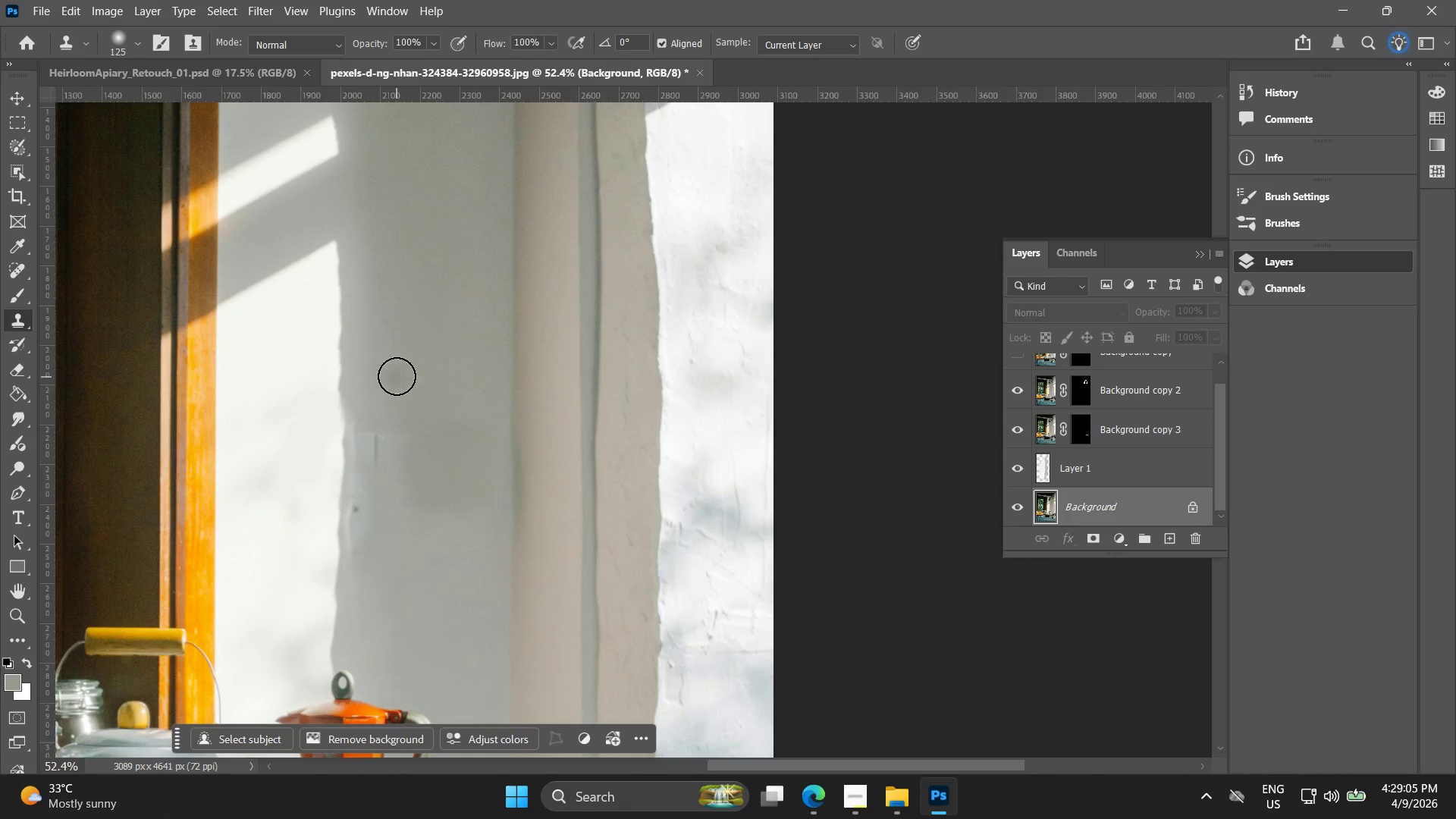 
hold_key(key=AltLeft, duration=0.8)
scroll: coordinate [408, 394], scroll_direction: up, amount: 6.0
 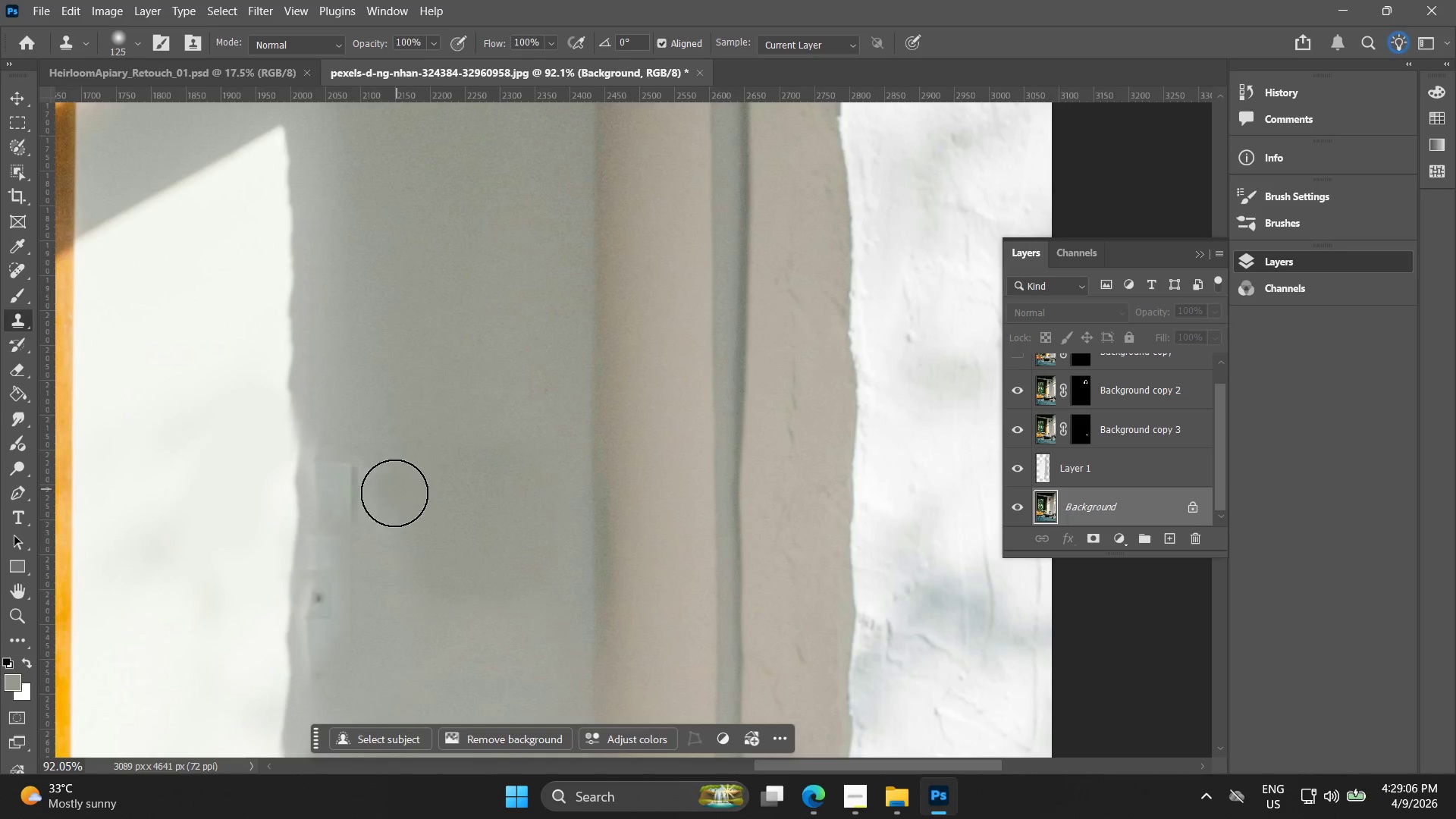 
left_click_drag(start_coordinate=[400, 478], to_coordinate=[351, 562])
 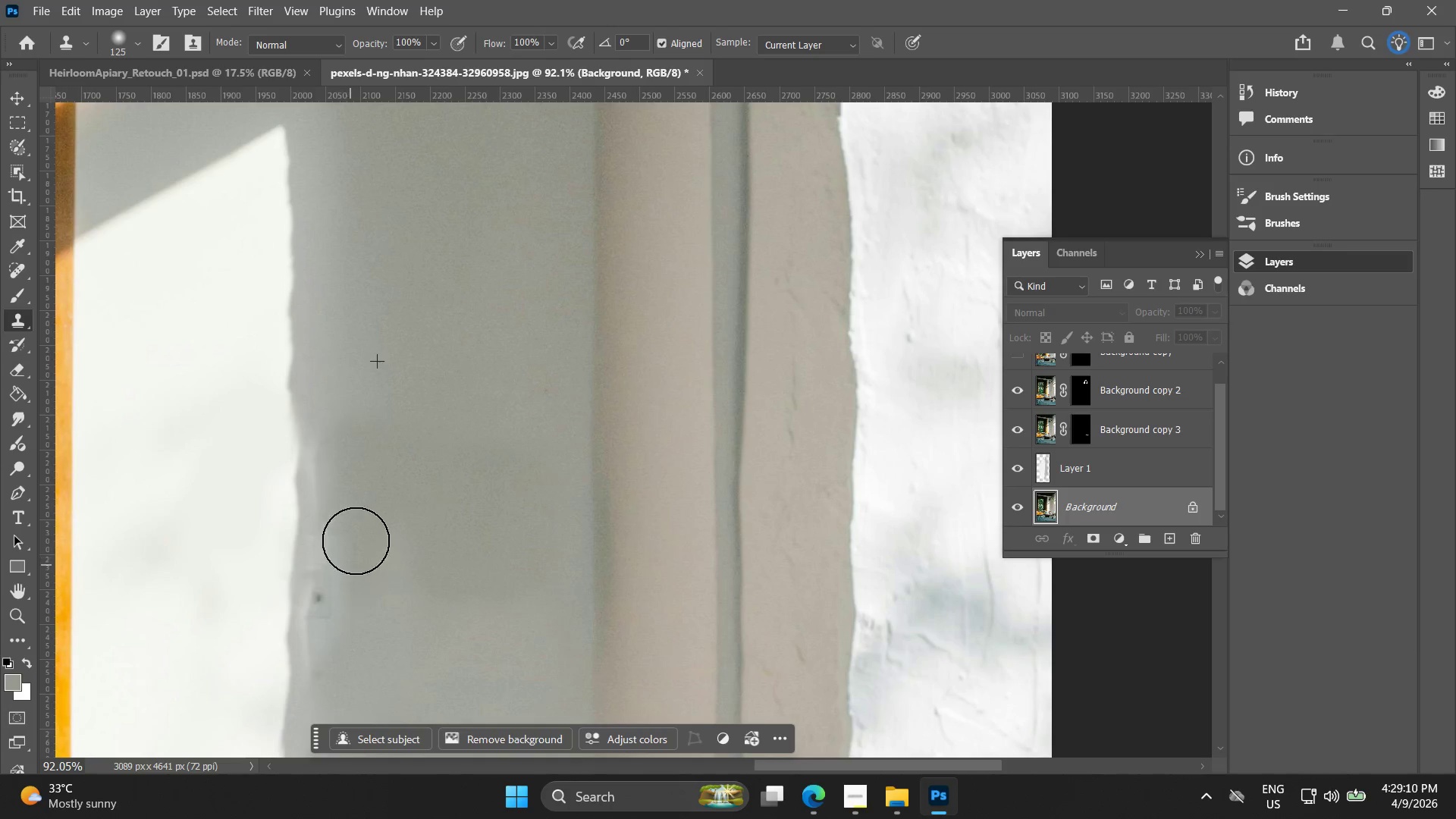 
hold_key(key=Space, duration=0.55)
 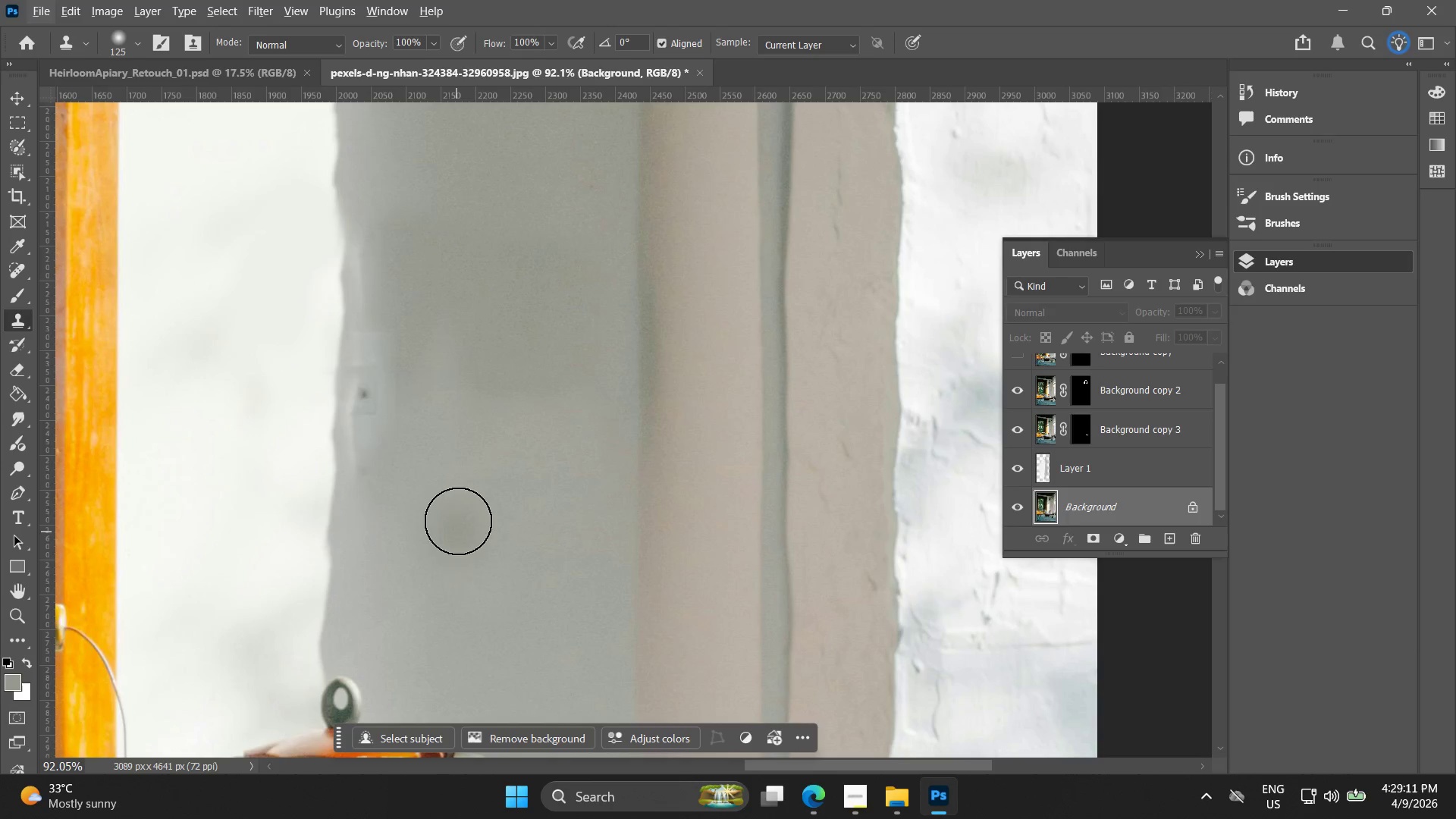 
left_click_drag(start_coordinate=[366, 460], to_coordinate=[411, 256])
 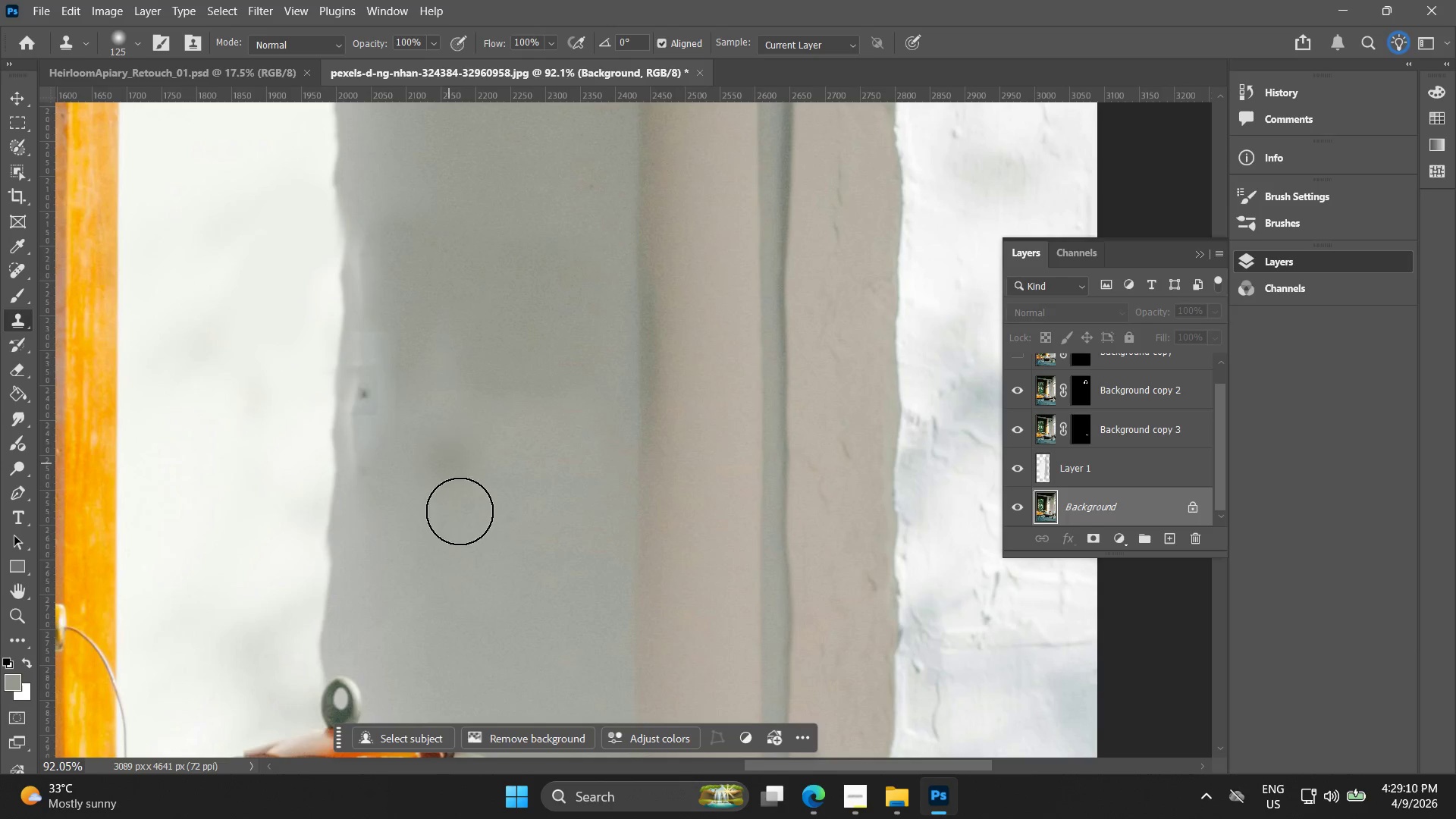 
key(Alt+AltLeft)
 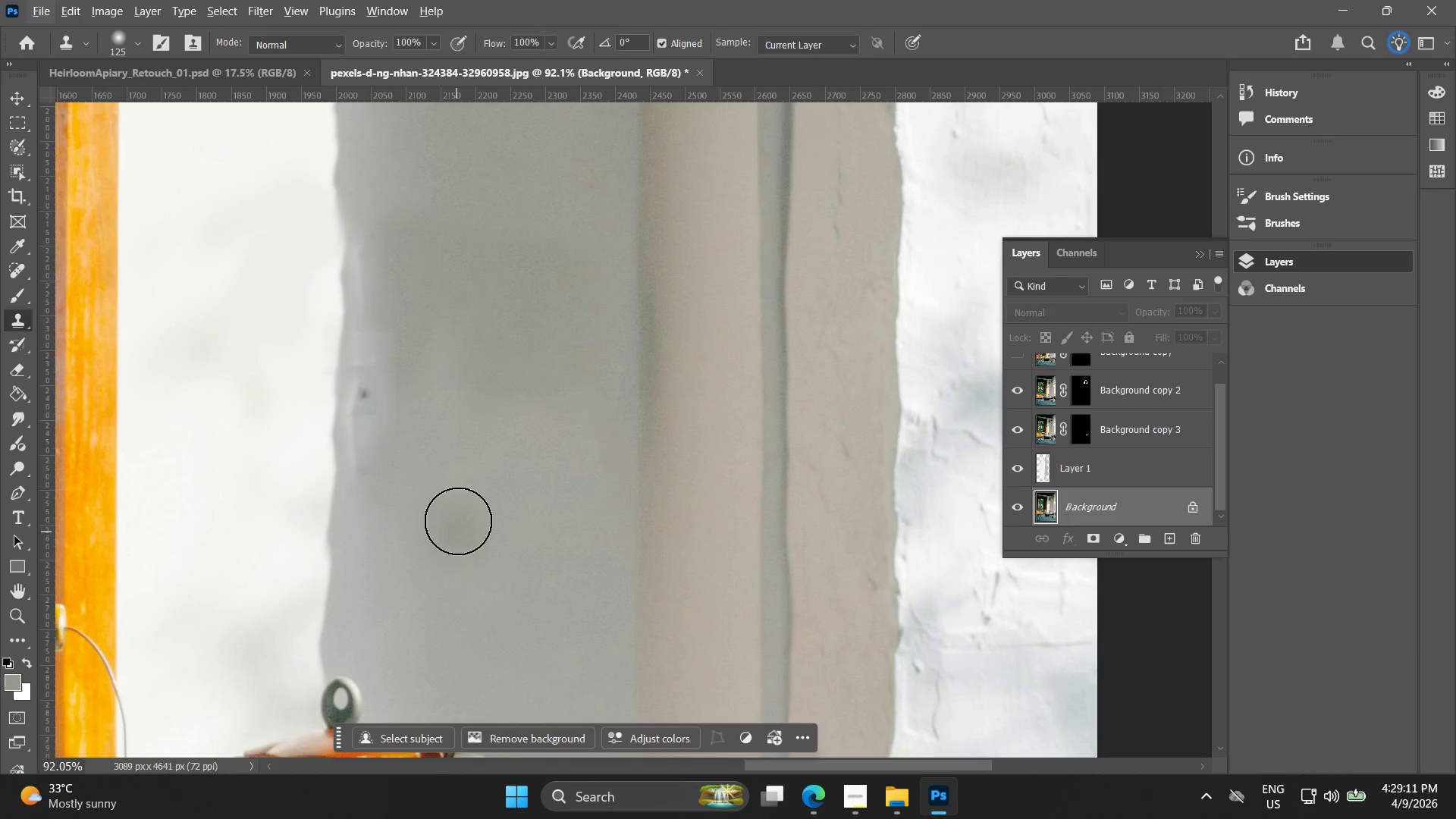 
key(Alt+AltLeft)
 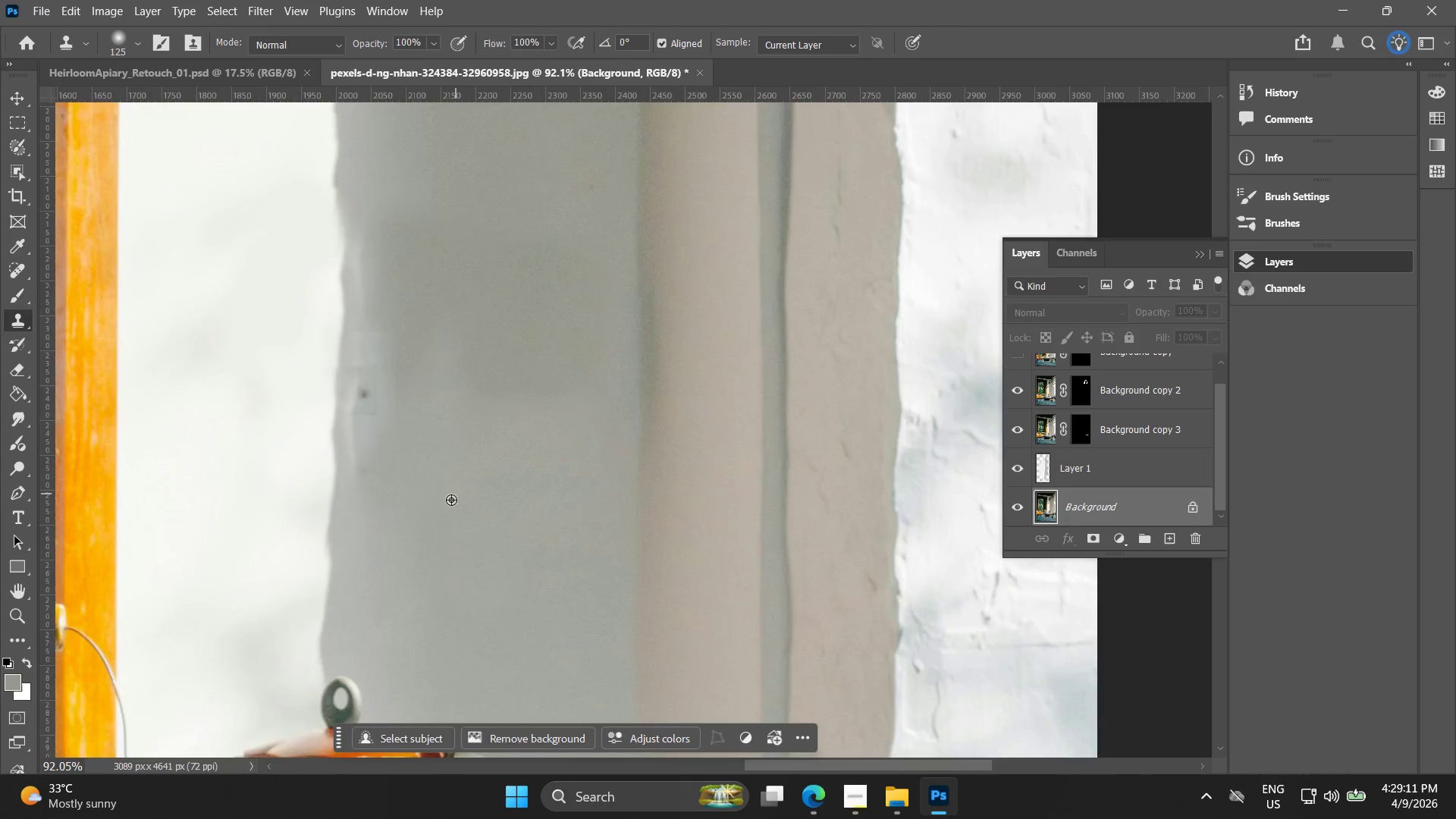 
hold_key(key=Space, duration=0.53)
 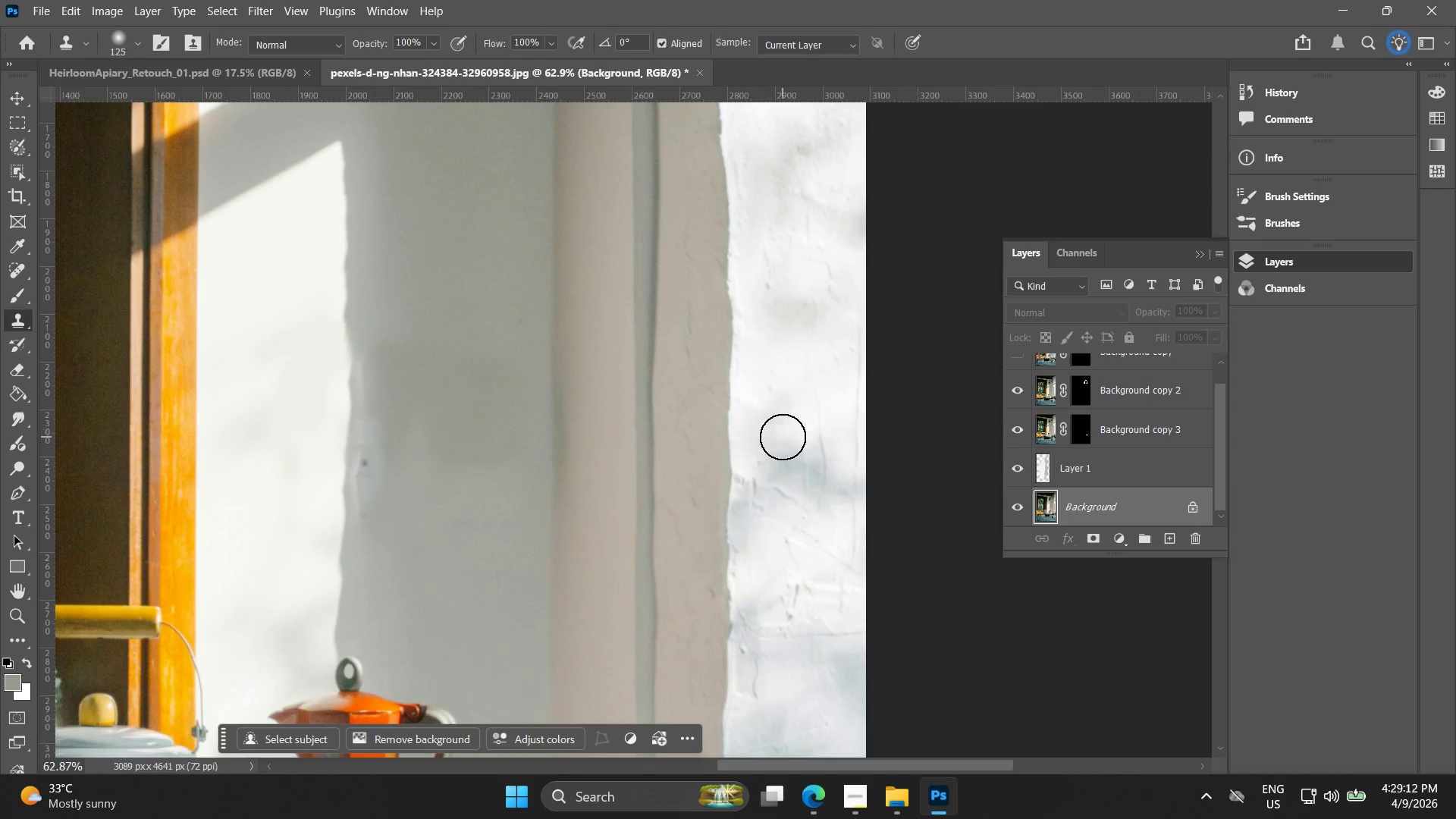 
left_click_drag(start_coordinate=[454, 452], to_coordinate=[428, 487])
 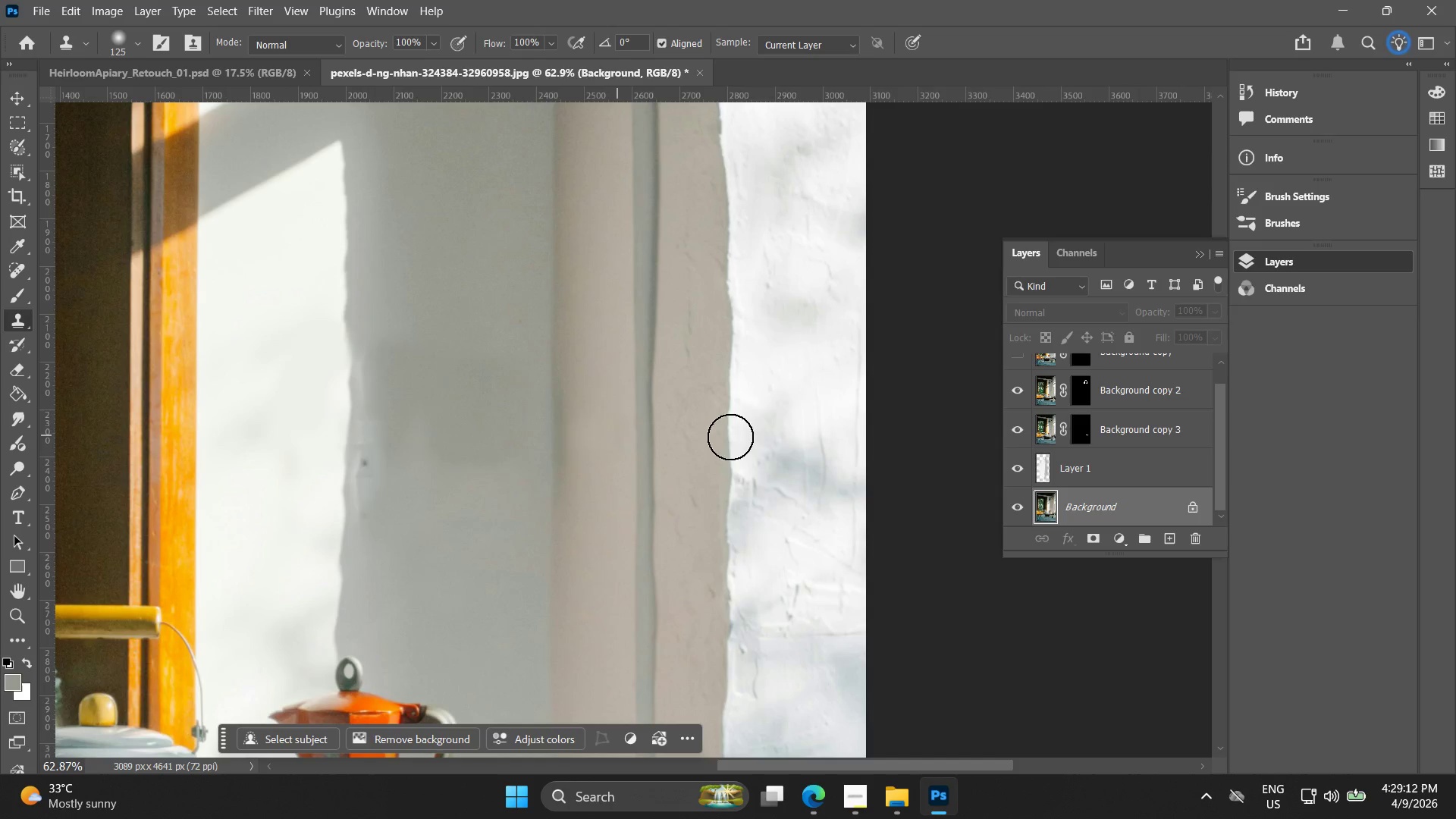 
scroll: coordinate [448, 503], scroll_direction: down, amount: 4.0
 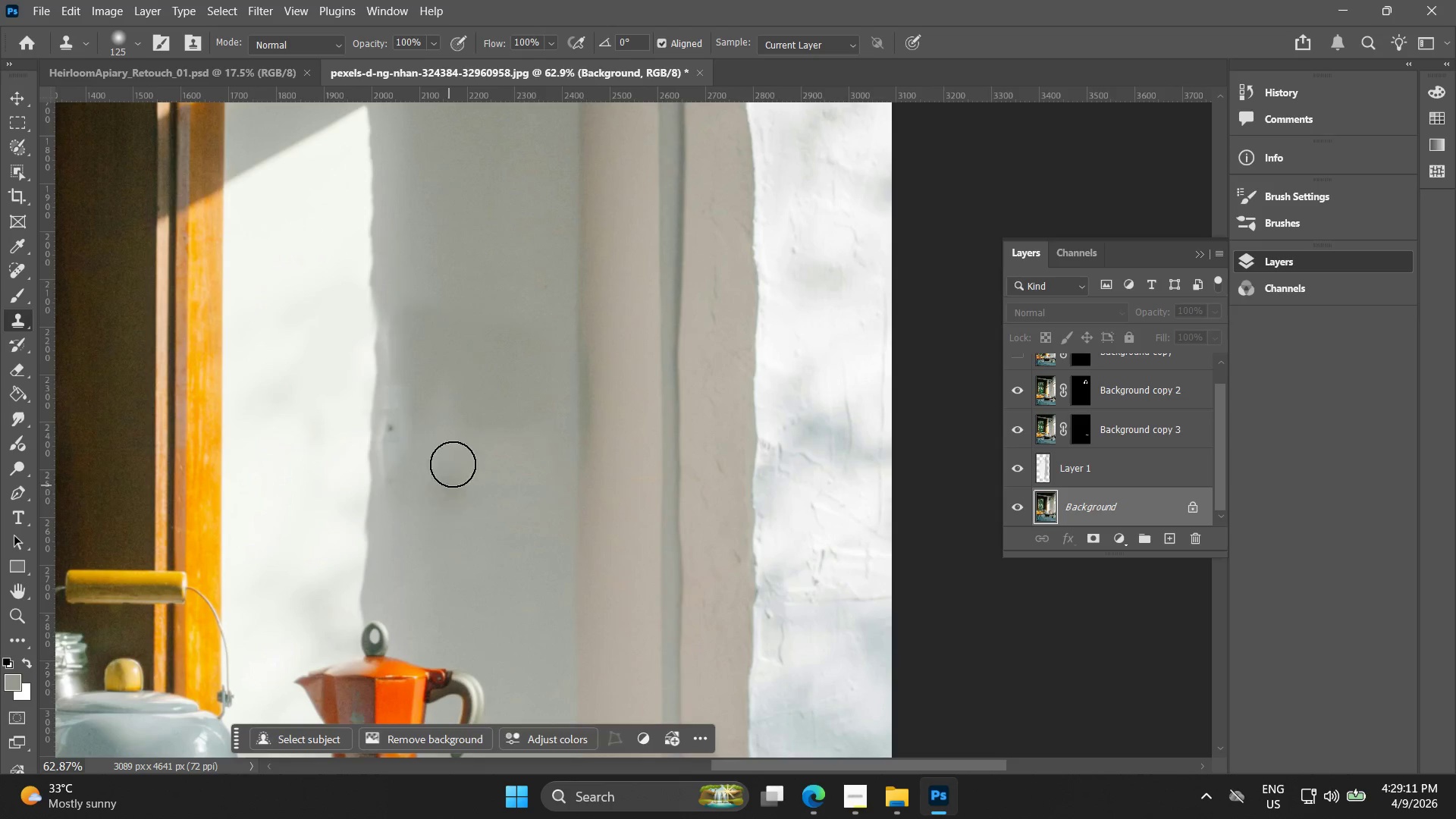 
key(Control+Z)
 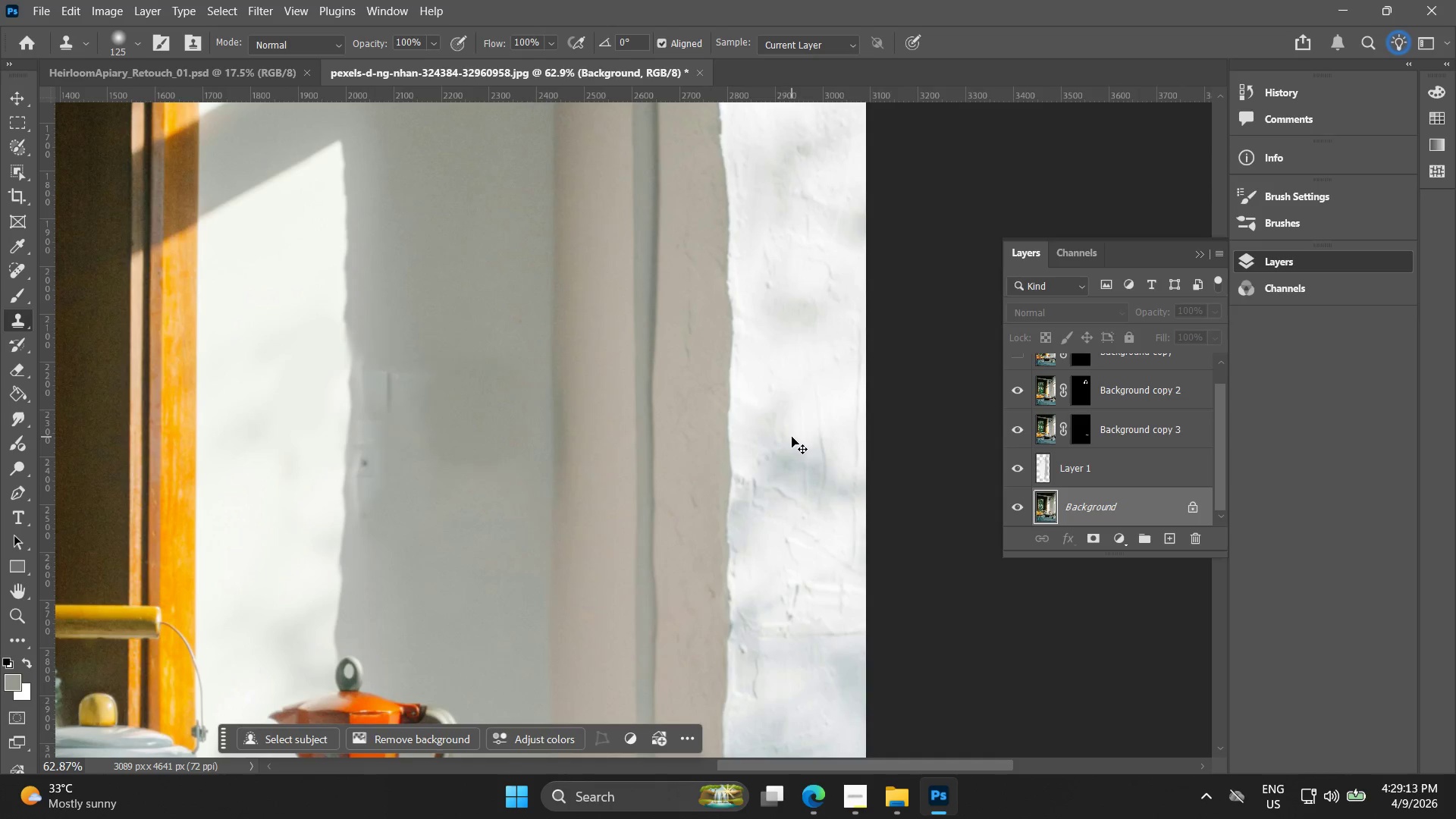 
key(Control+Z)
 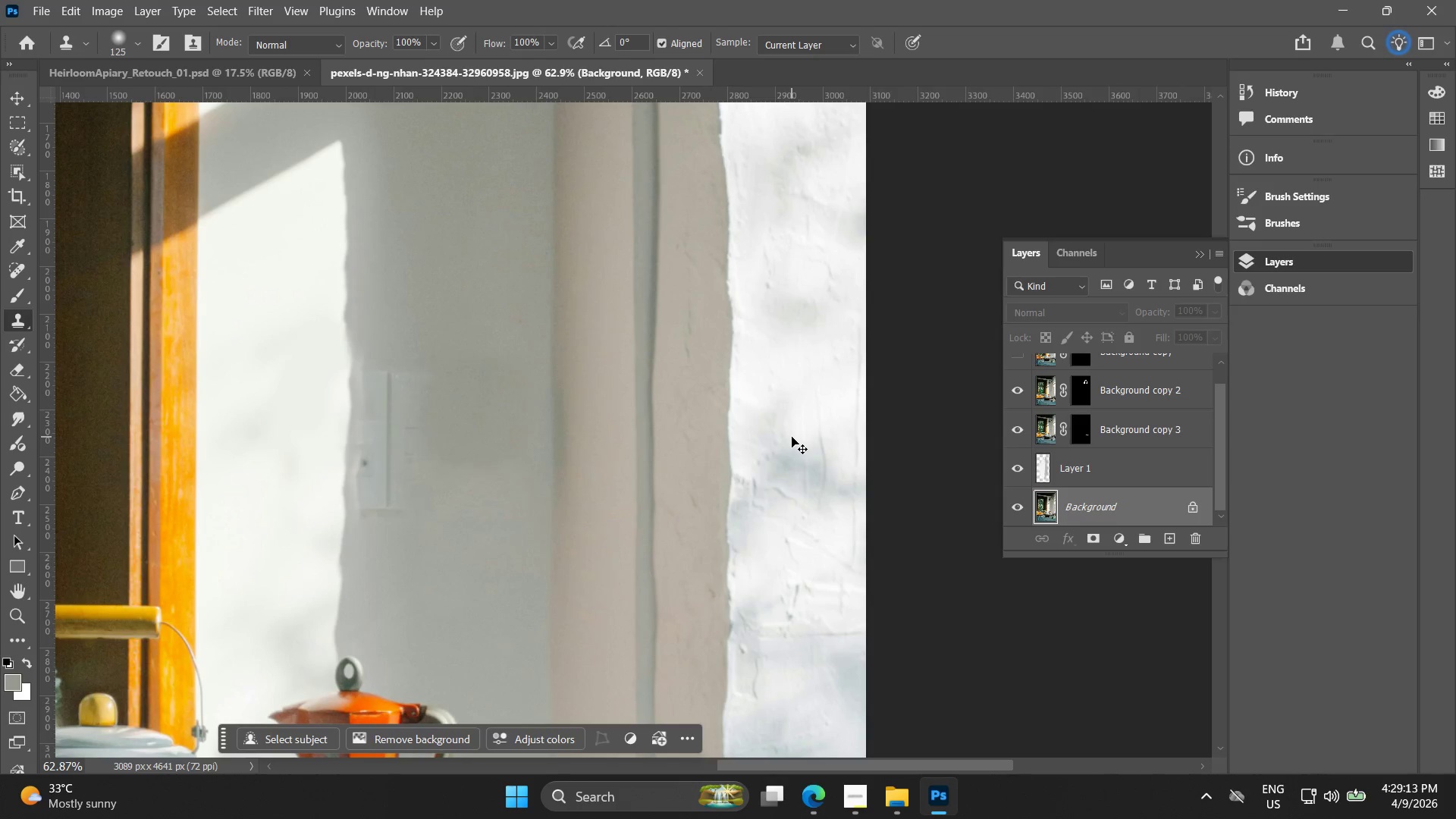 
key(Control+Z)
 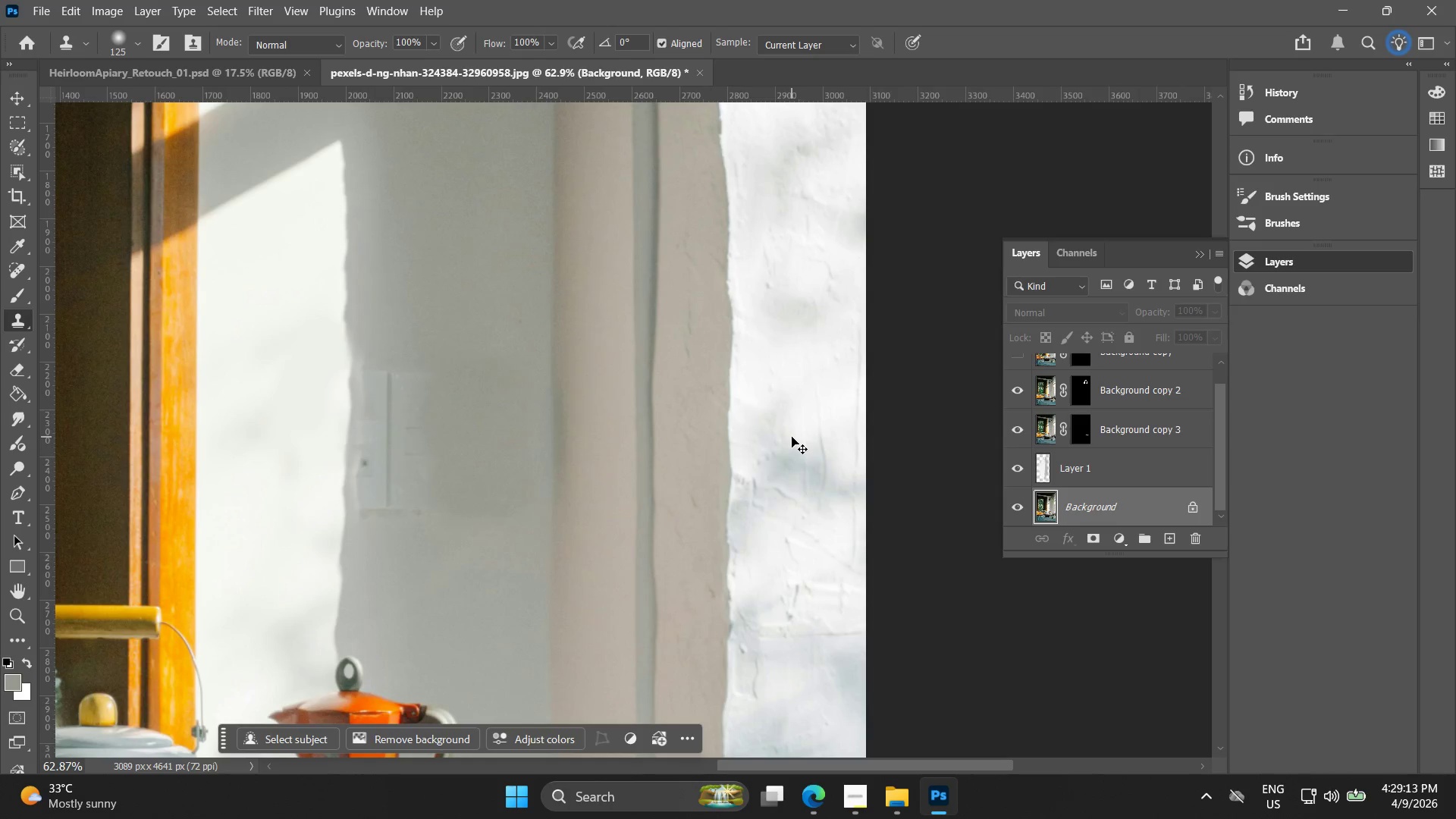 
key(Control+Z)
 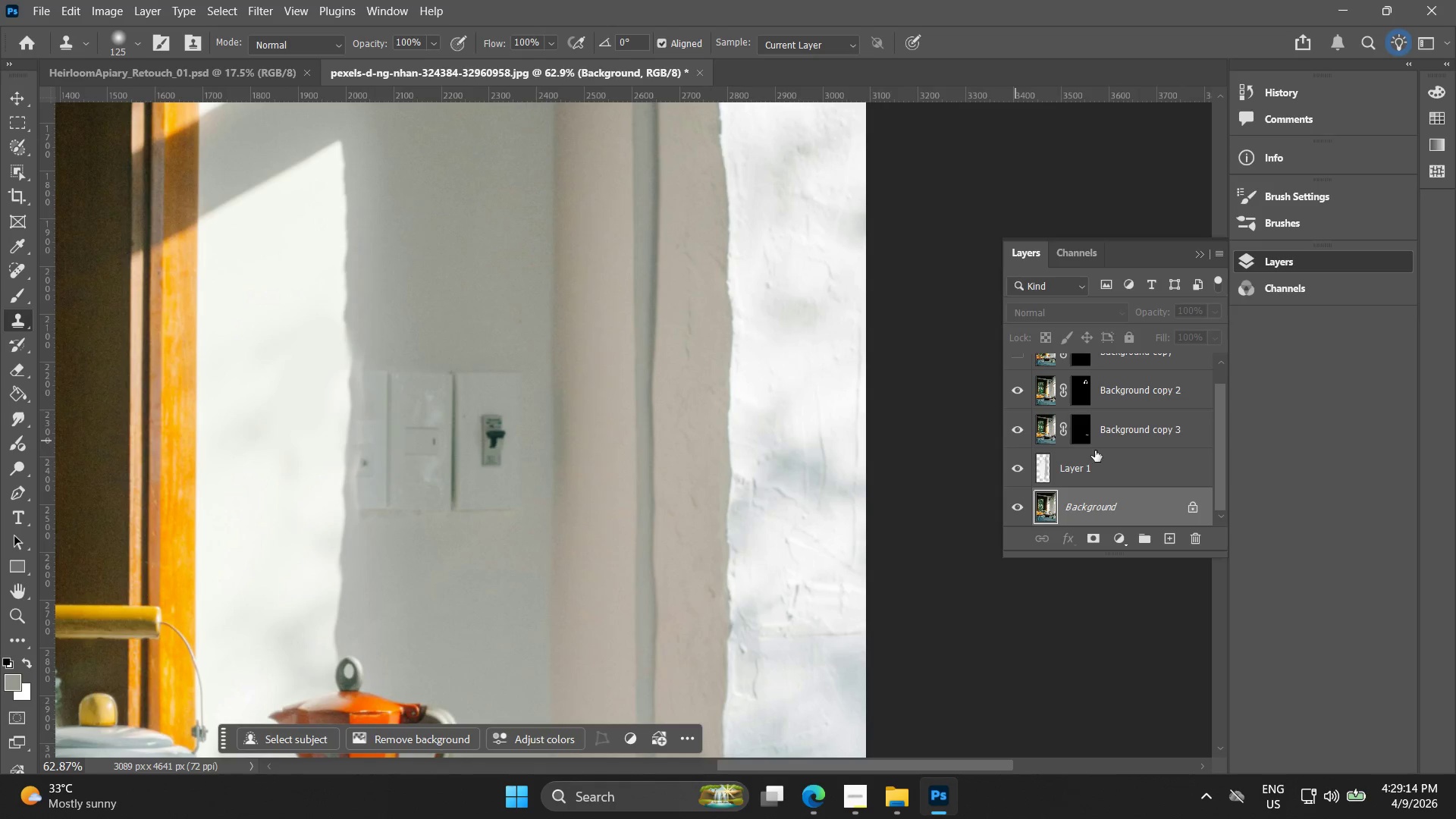 
left_click([1081, 463])
 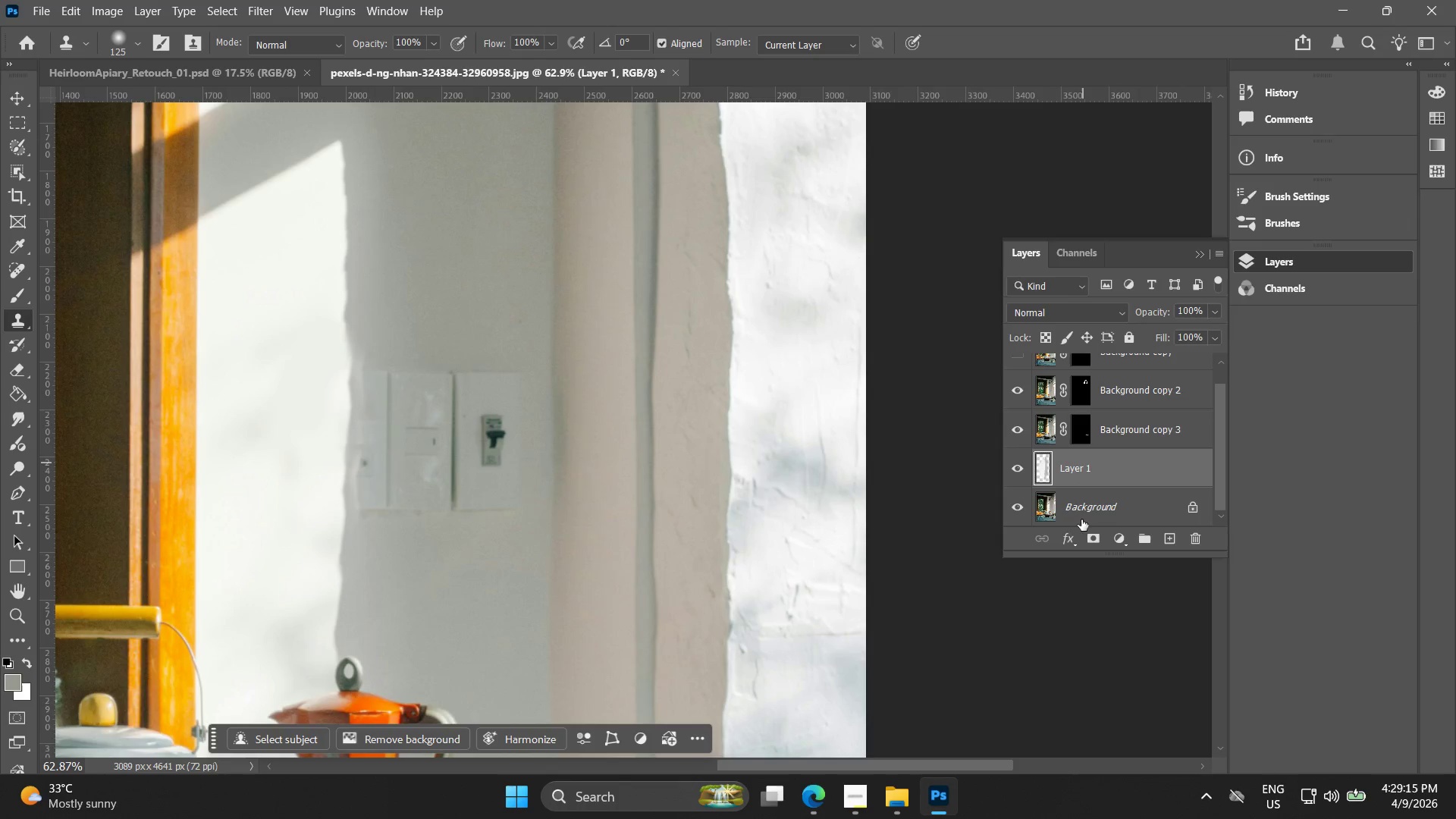 
left_click([1085, 503])
 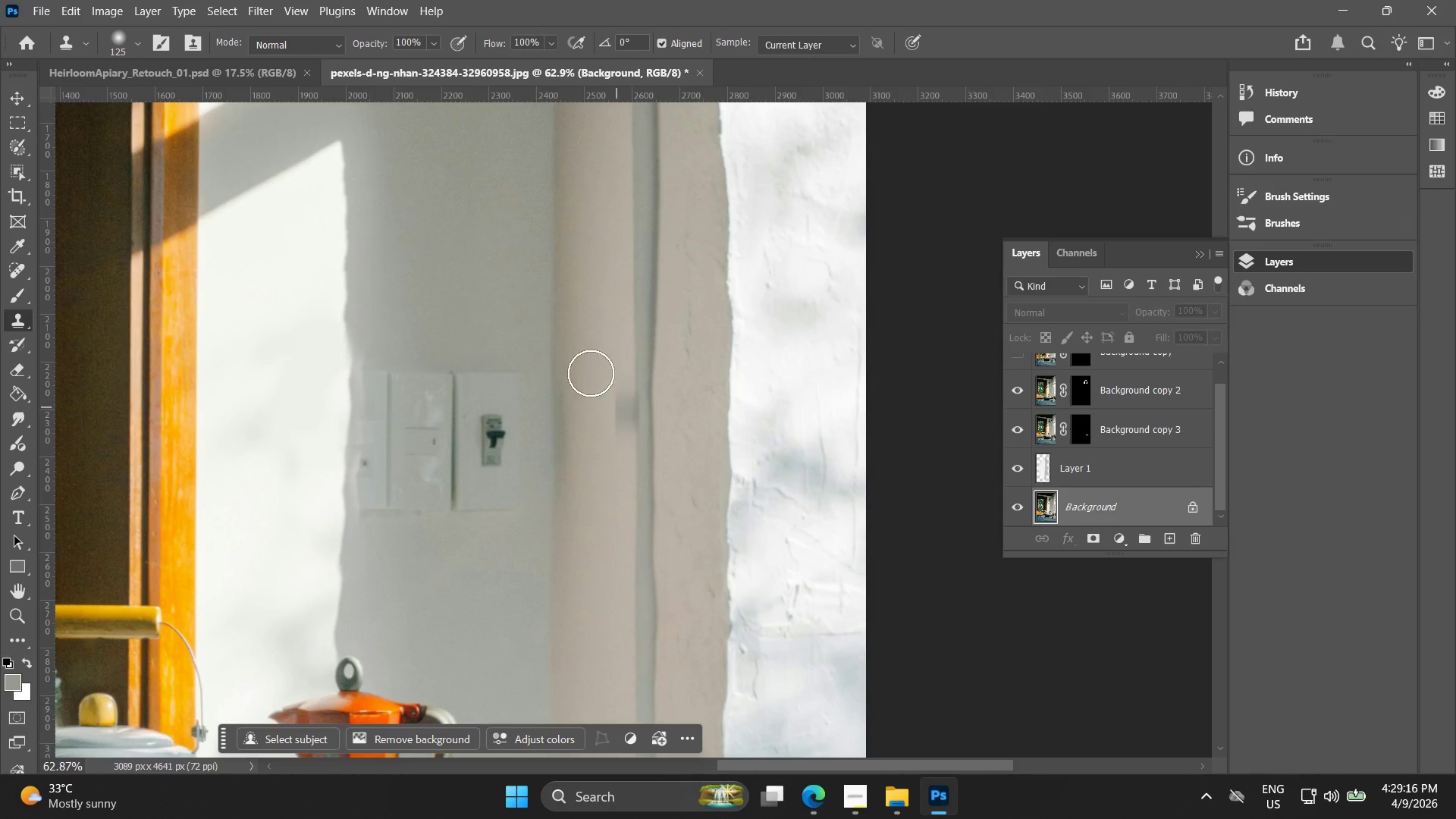 
hold_key(key=AltLeft, duration=0.88)
left_click([466, 138])
 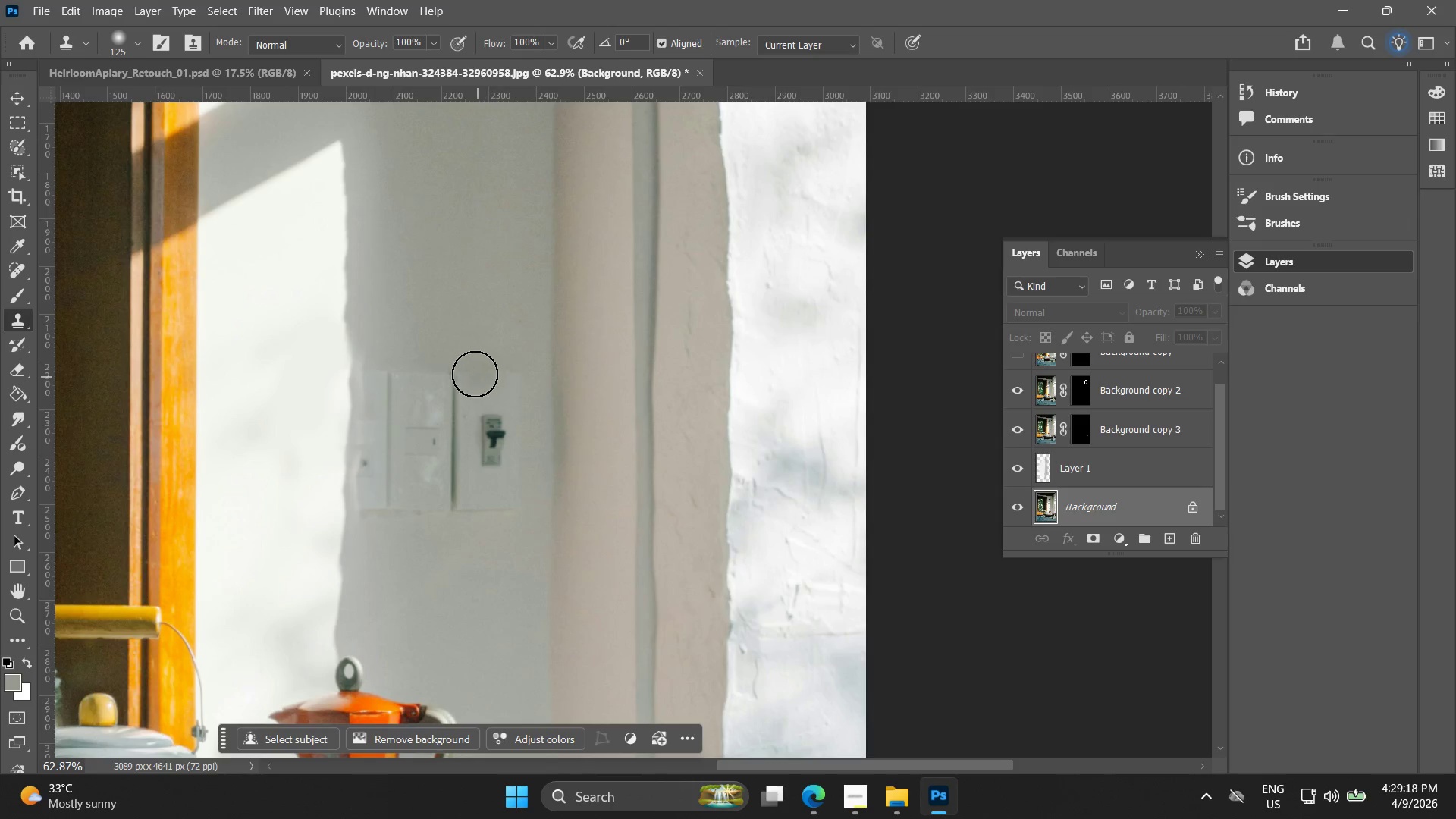 
key(Alt+AltLeft)
 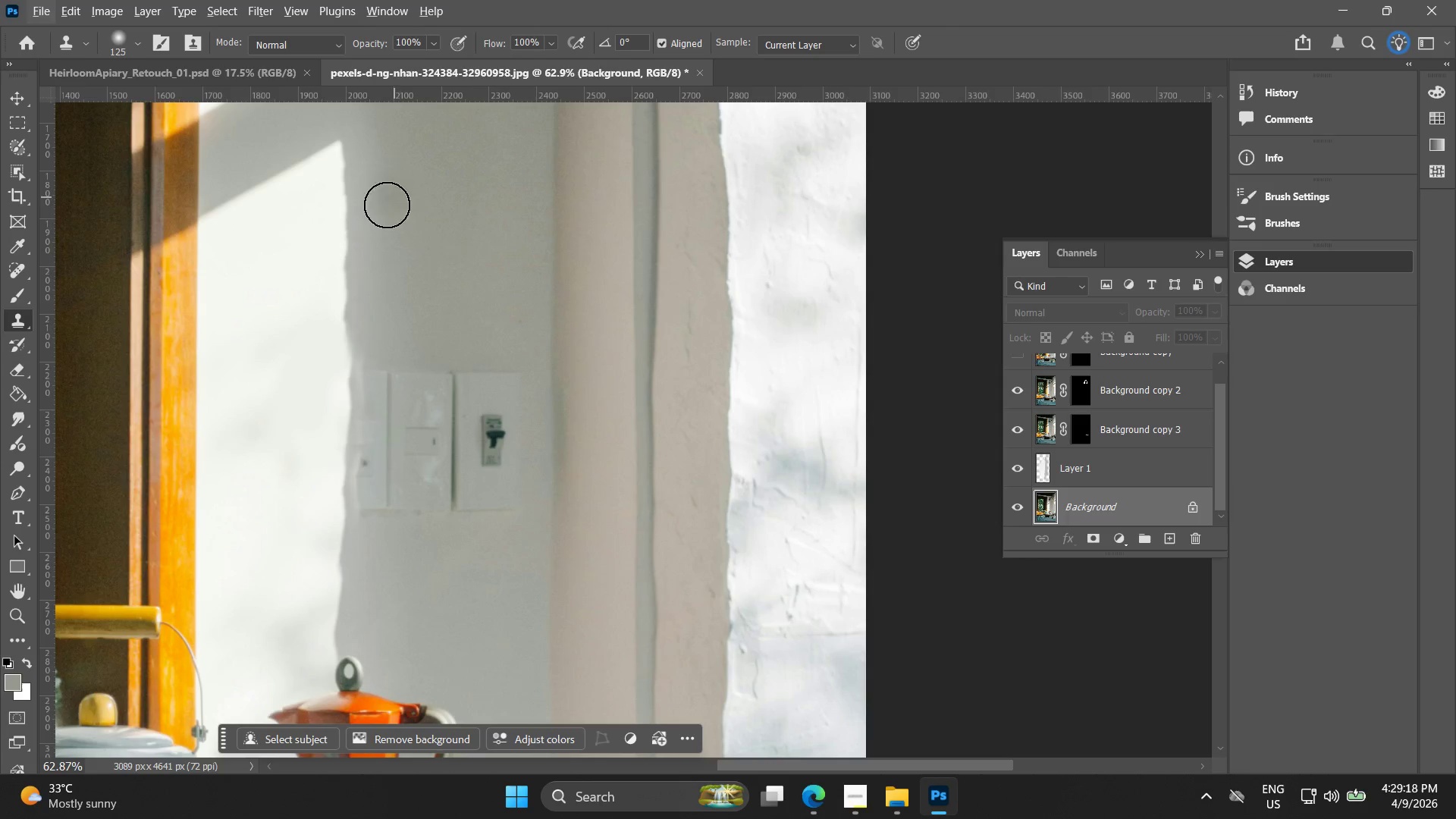 
hold_key(key=AltLeft, duration=0.7)
 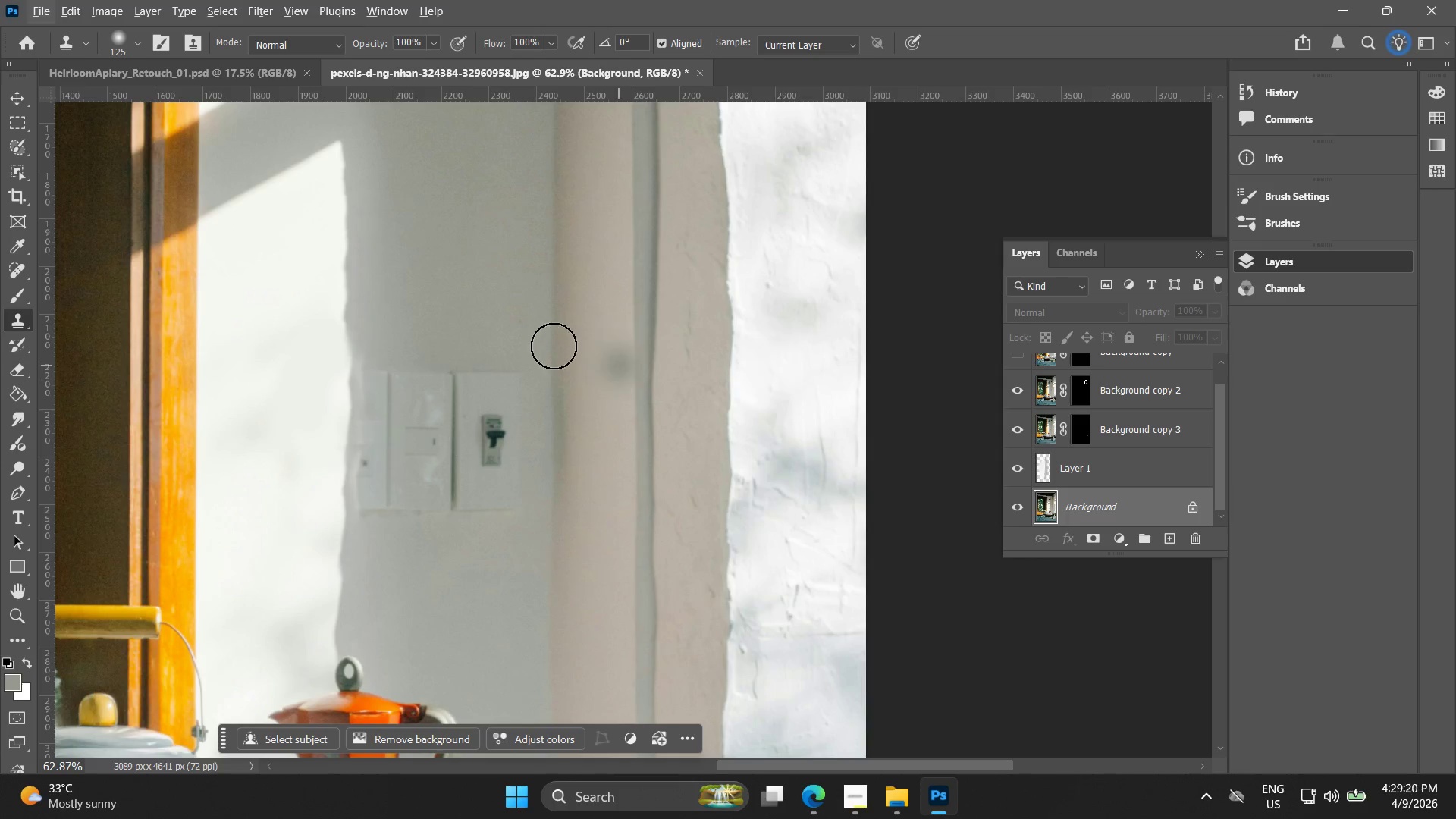 
hold_key(key=AltLeft, duration=1.34)
left_click([348, 211])
 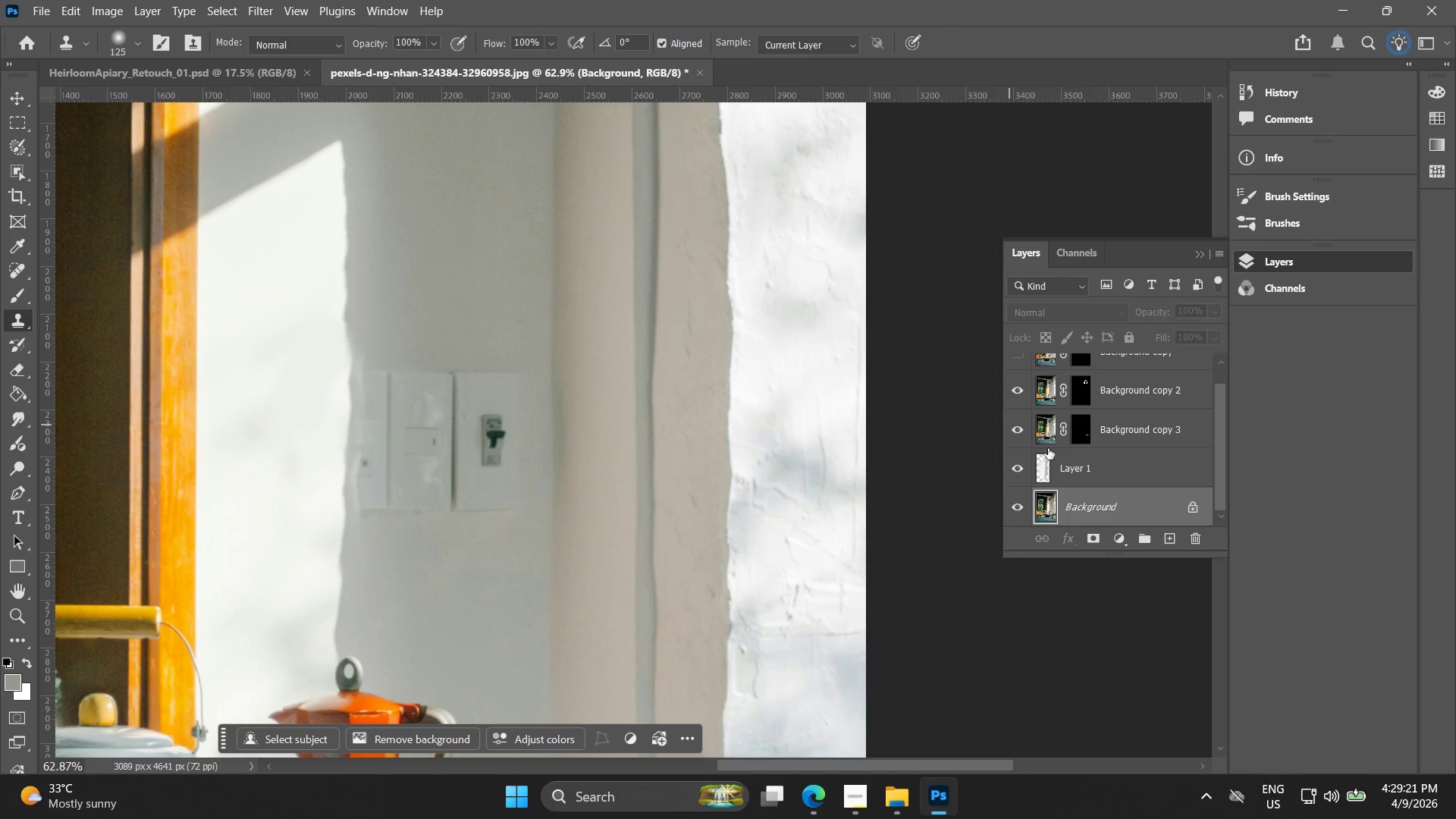 
left_click([1060, 475])
 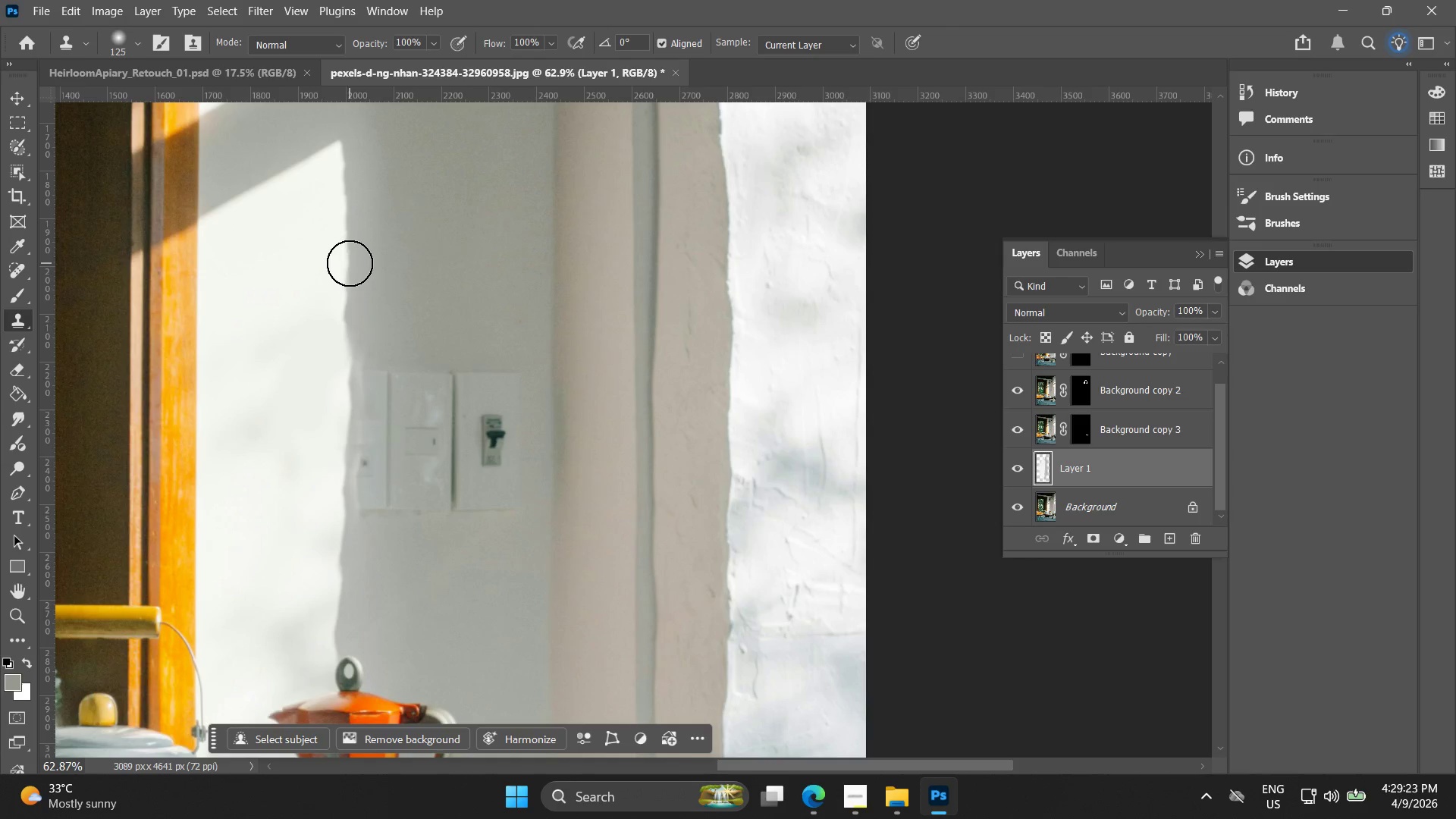 
left_click_drag(start_coordinate=[350, 263], to_coordinate=[515, 394])
 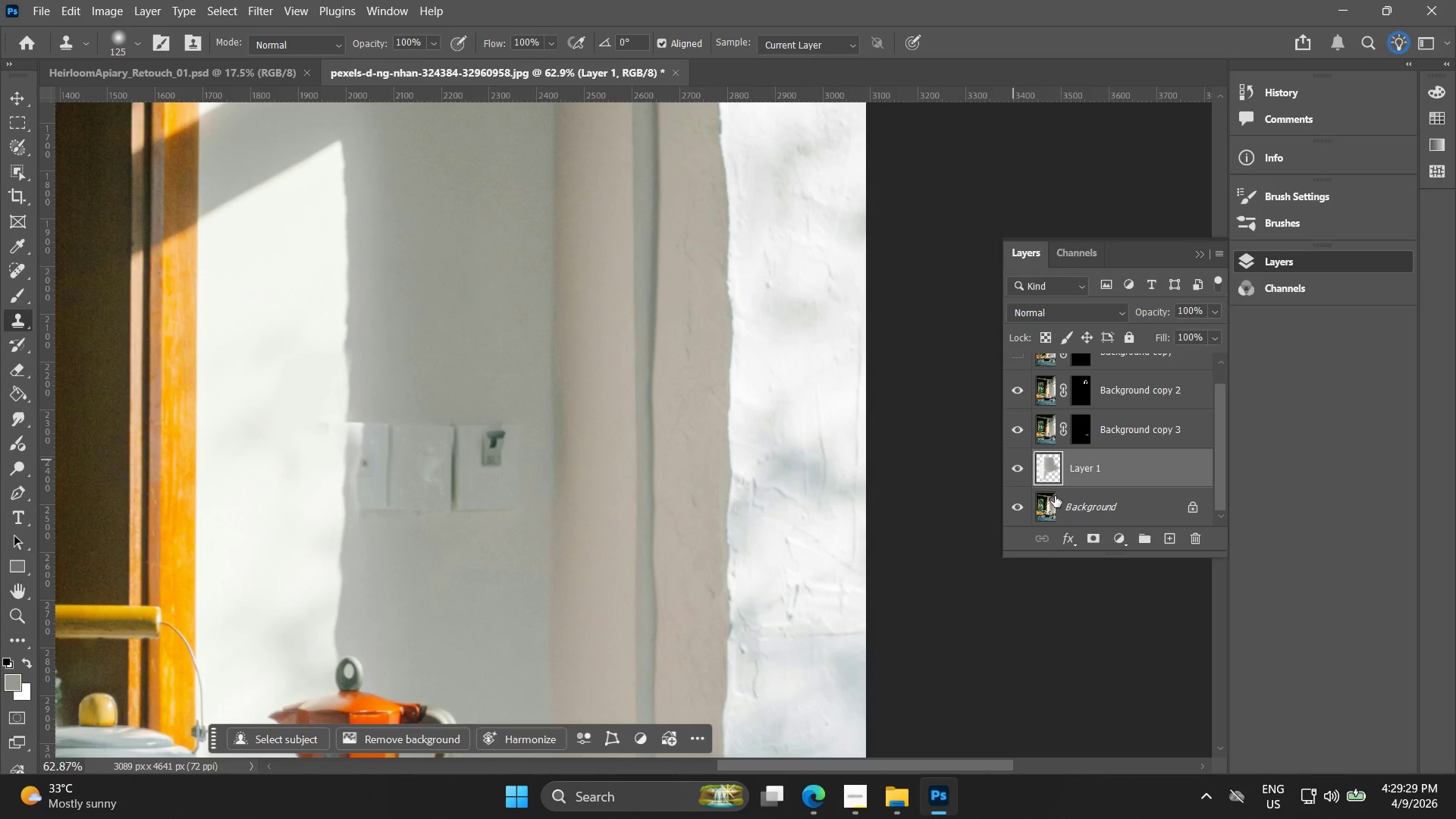 
left_click([1055, 496])
 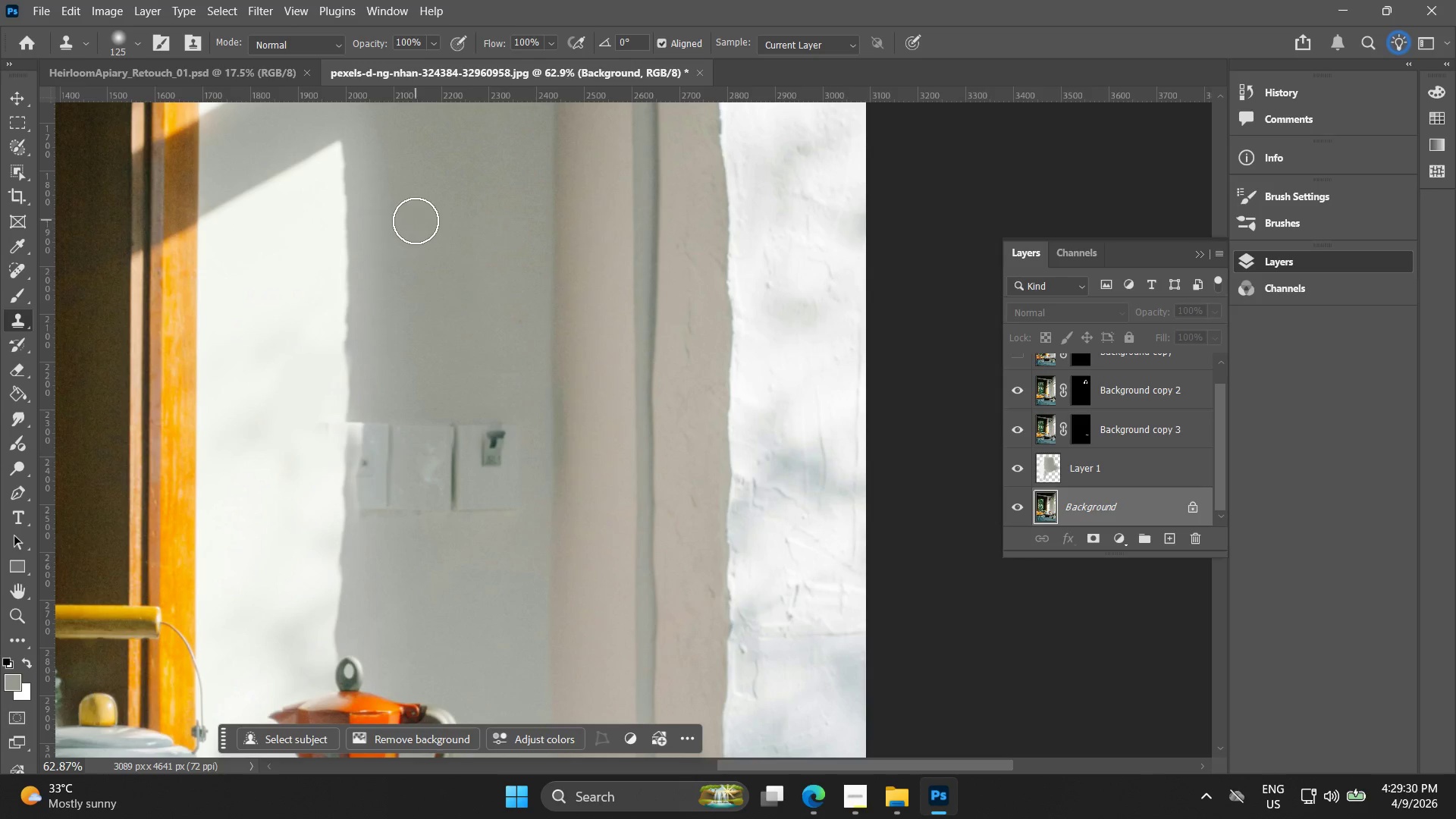 
hold_key(key=AltLeft, duration=1.11)
left_click([346, 228])
 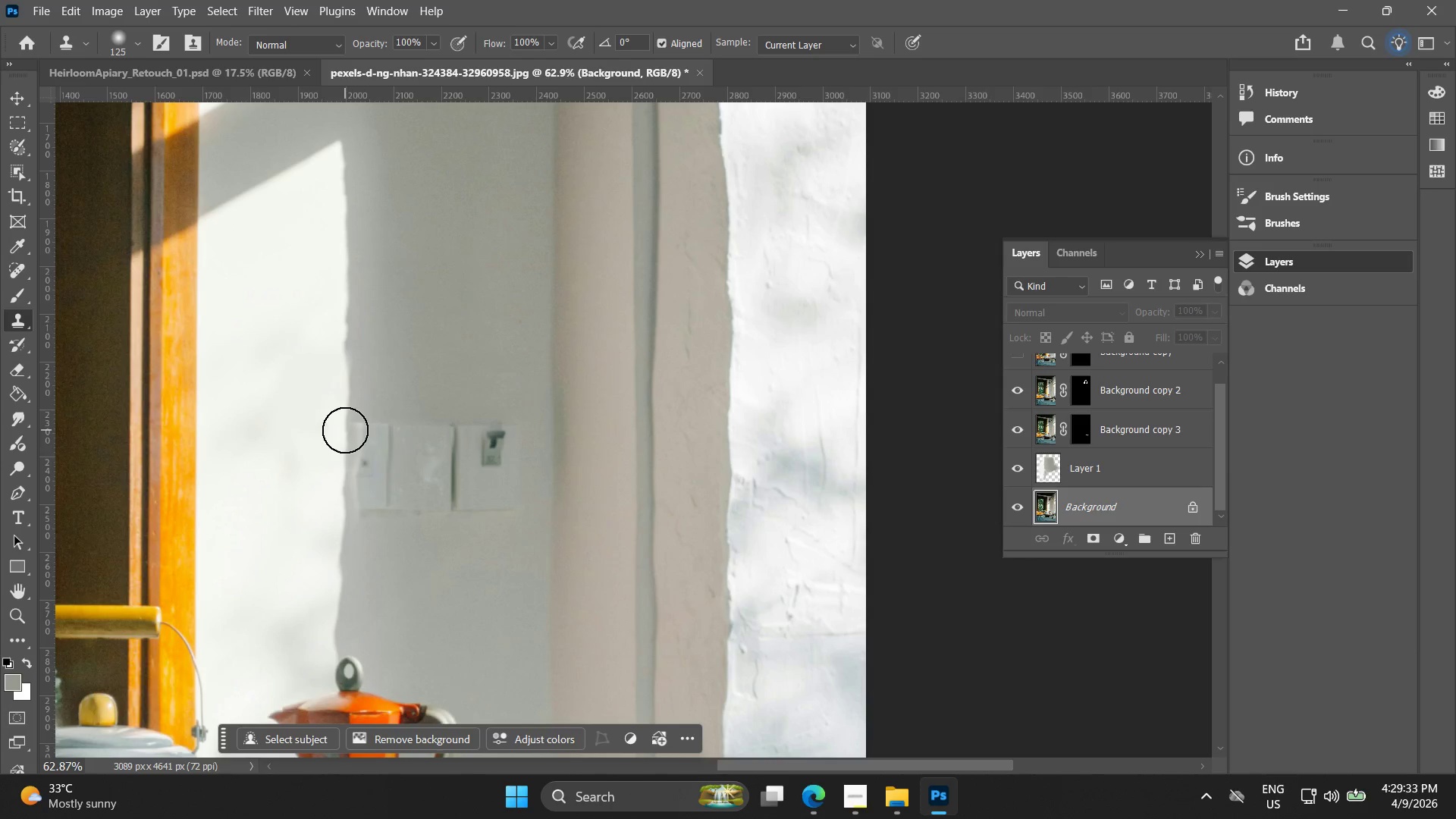 
left_click_drag(start_coordinate=[345, 430], to_coordinate=[486, 527])
 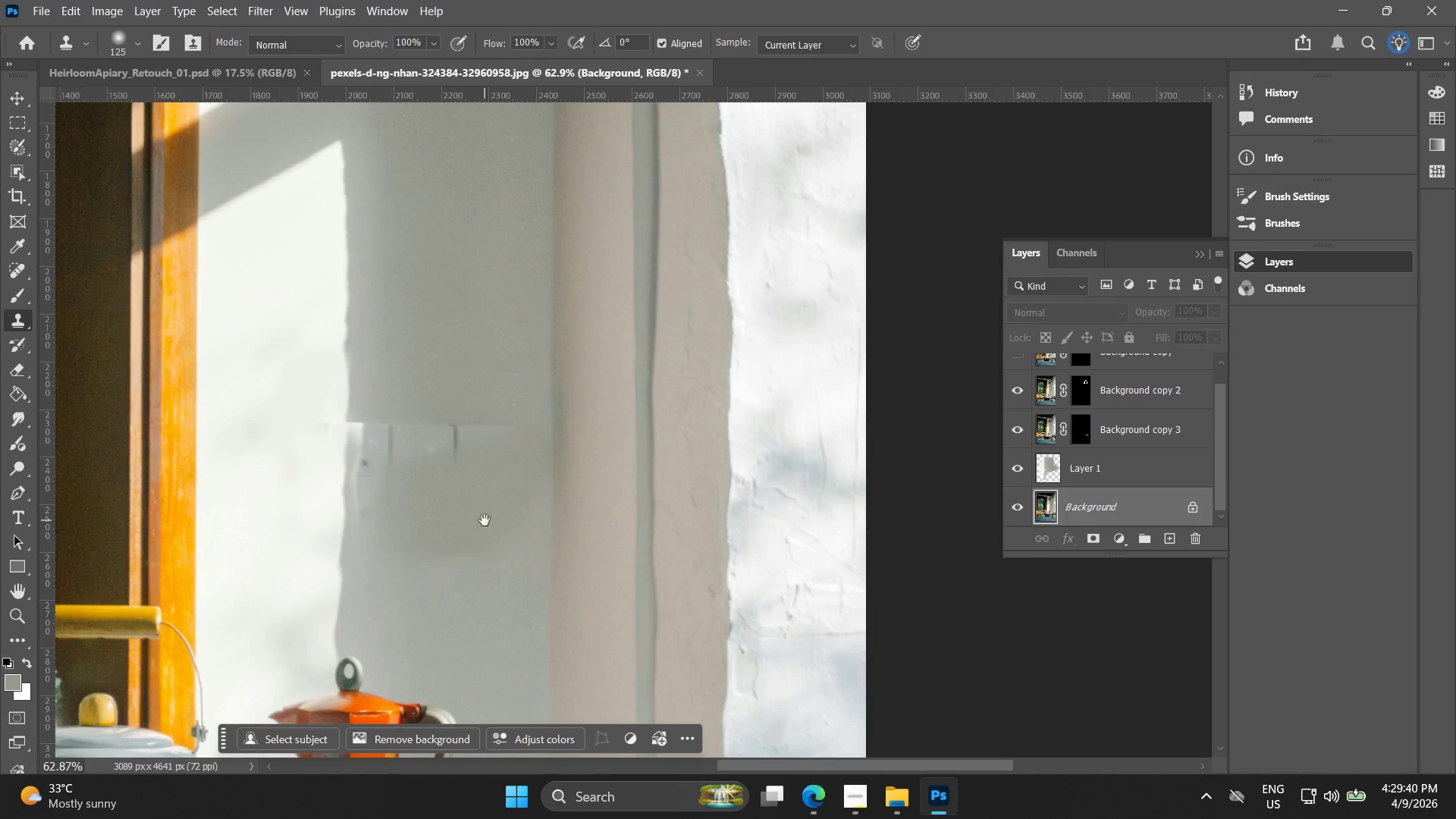 
hold_key(key=Space, duration=0.53)
 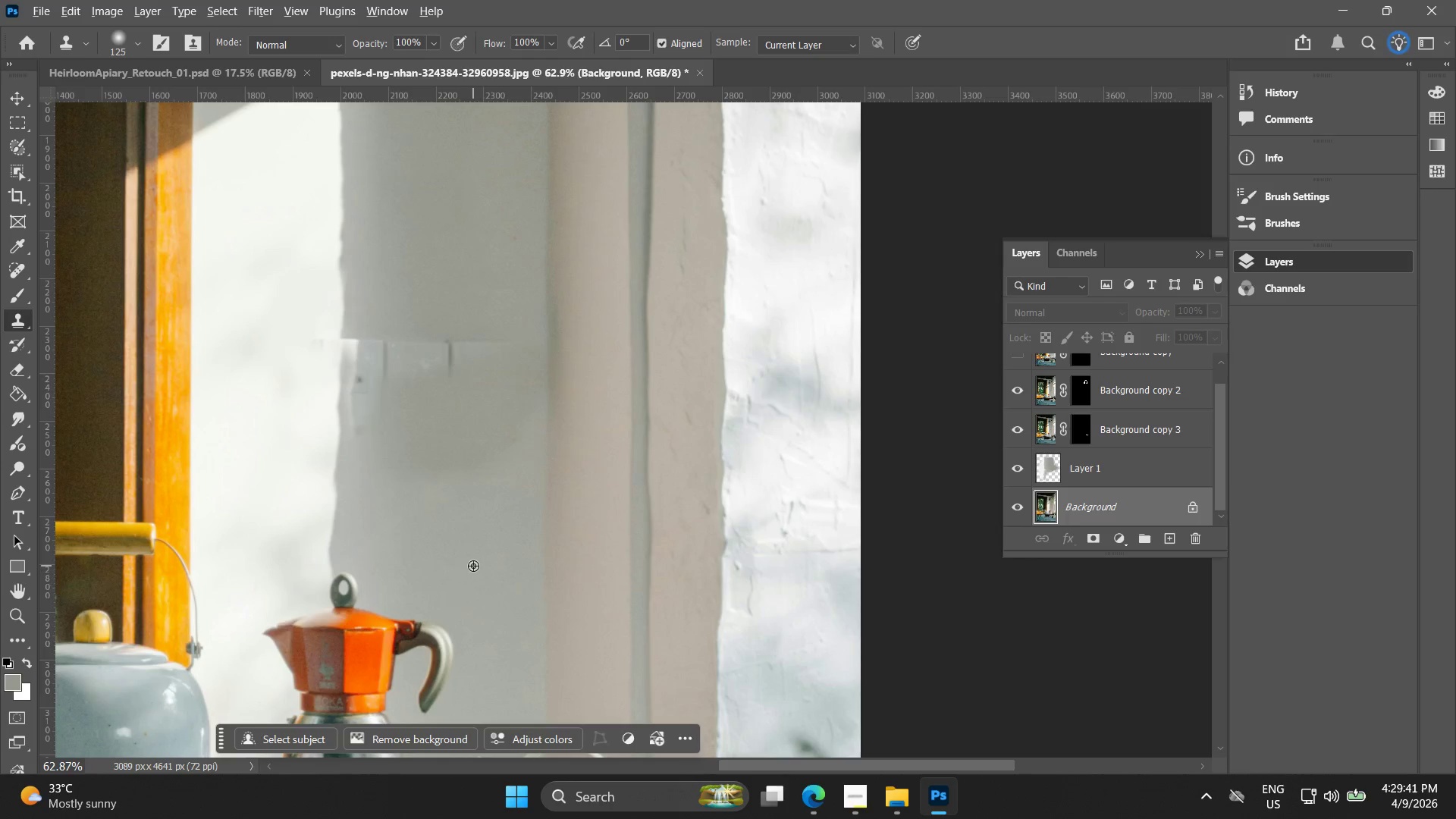 
left_click_drag(start_coordinate=[479, 516], to_coordinate=[473, 432])
 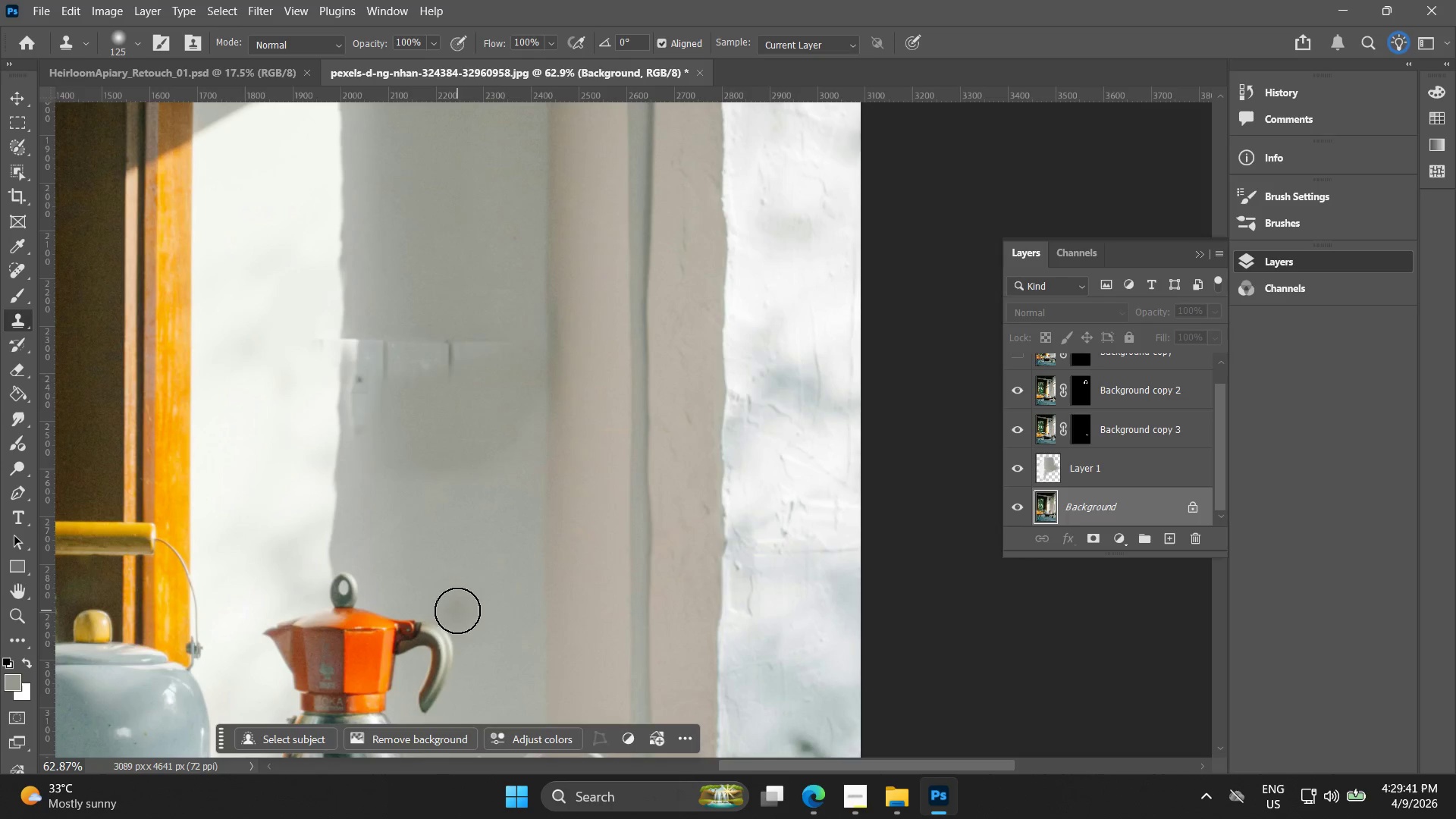 
hold_key(key=AltLeft, duration=0.69)
left_click([475, 563])
 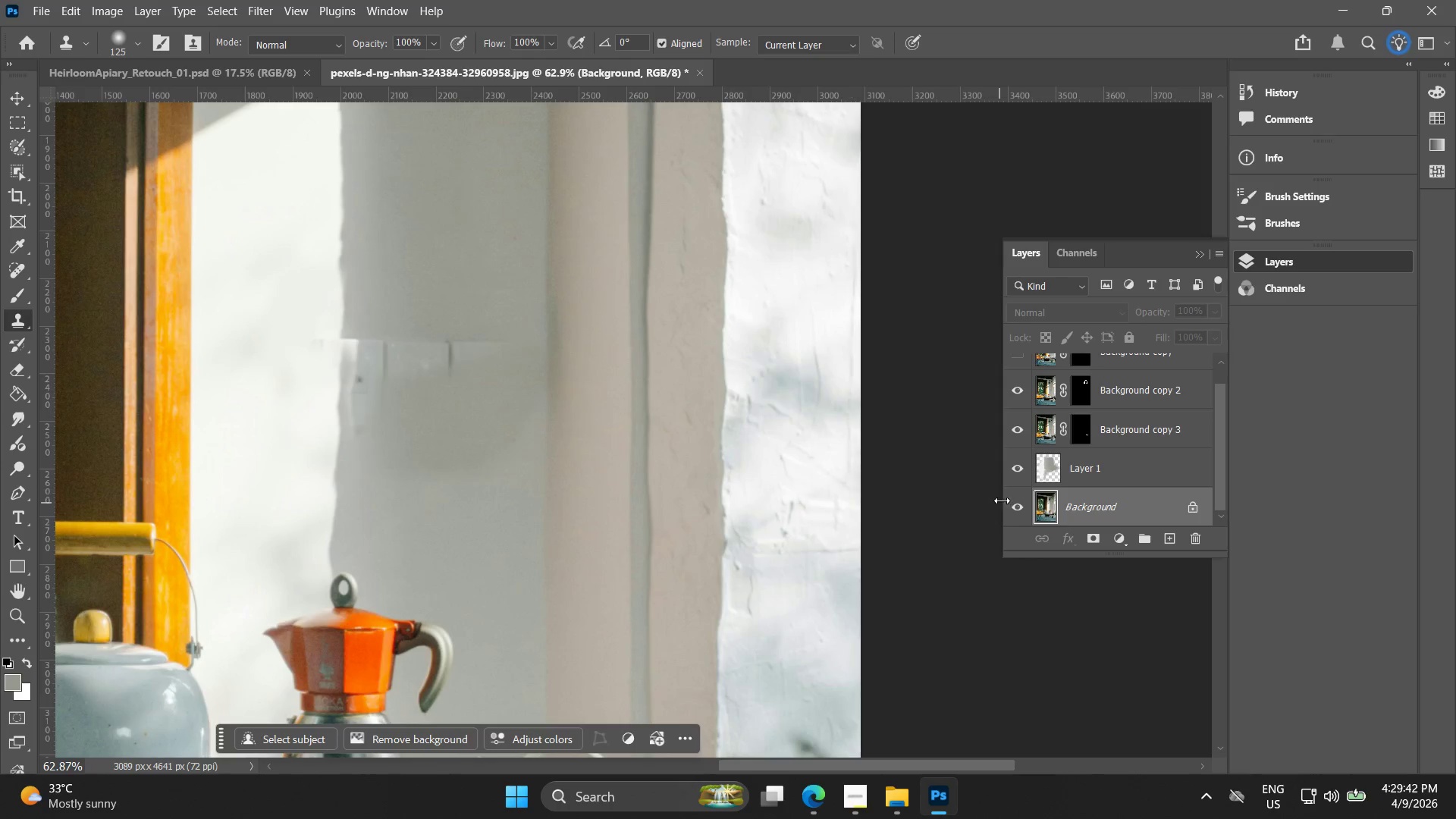 
key(Control+Z)
 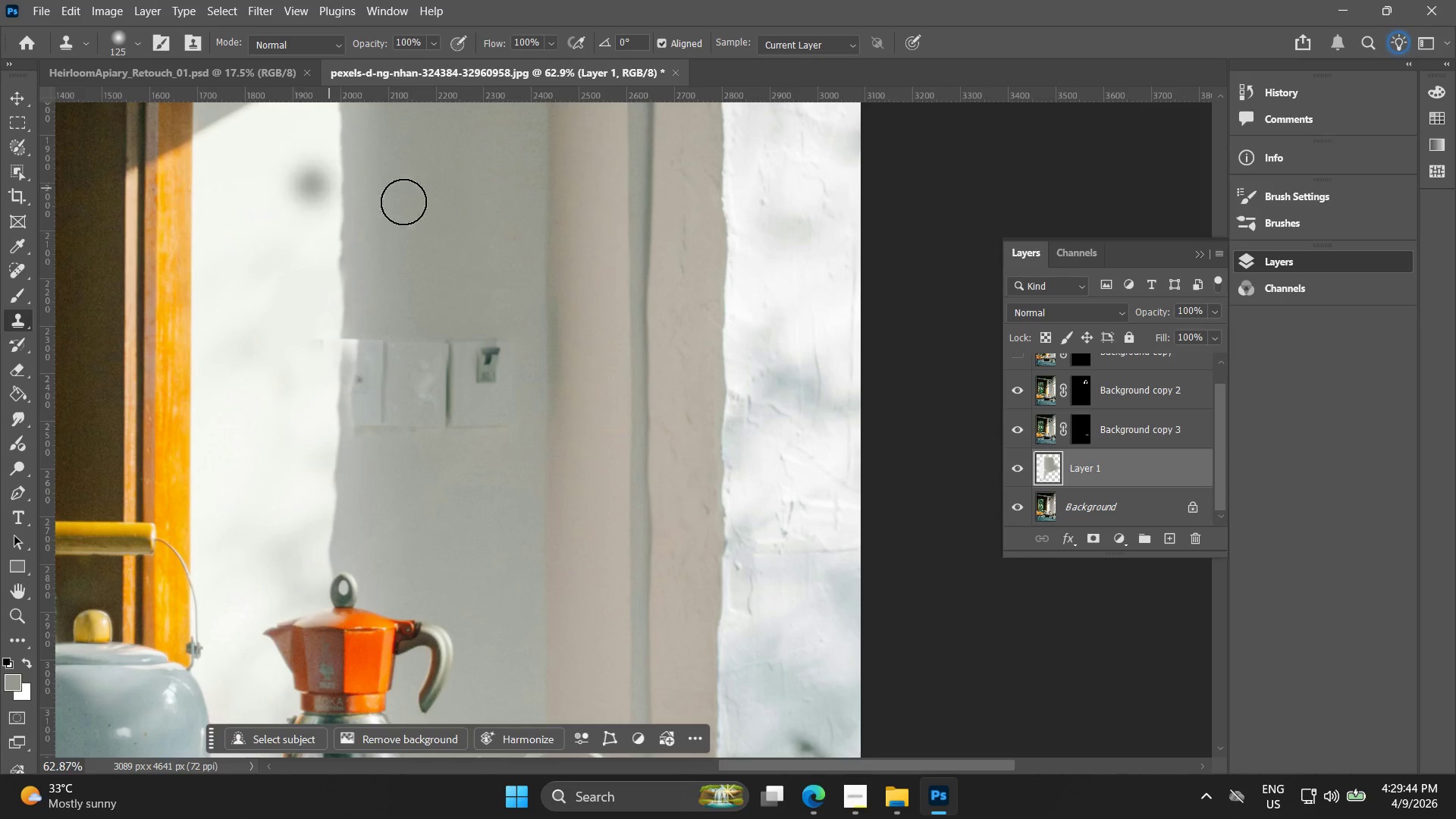 
left_click([1050, 508])
 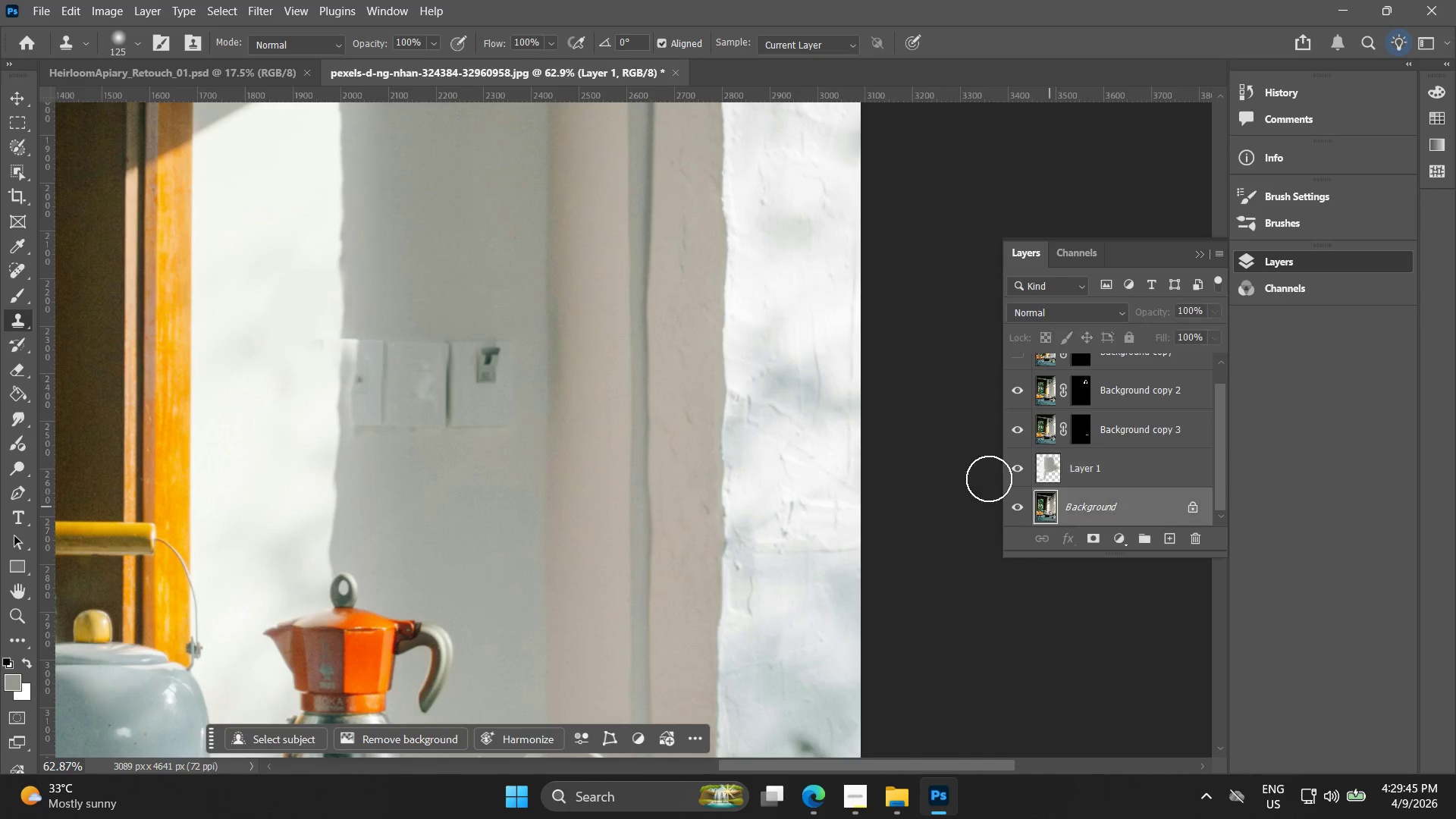 
hold_key(key=AltLeft, duration=1.28)
left_click([344, 171])
 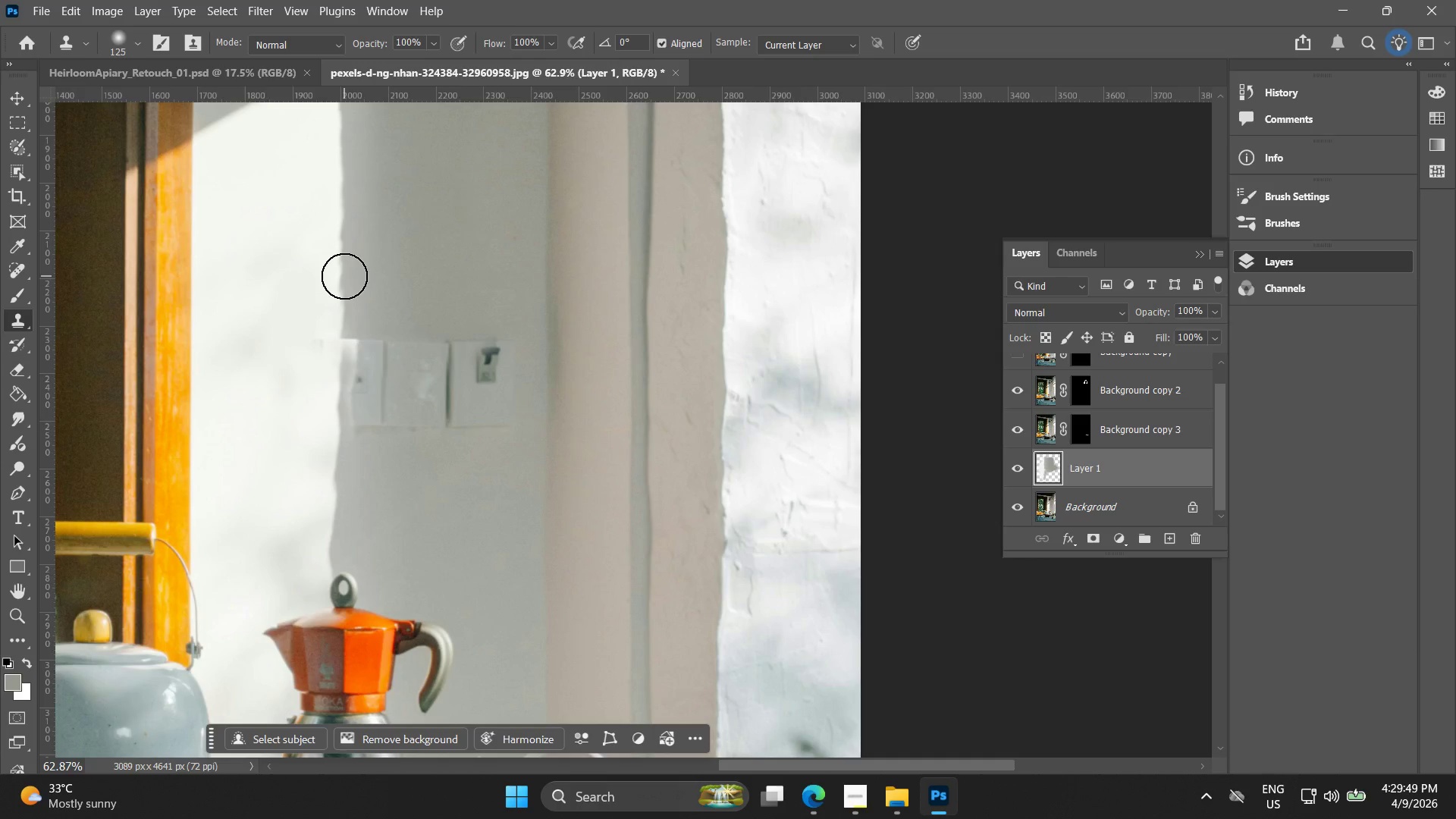 
left_click_drag(start_coordinate=[344, 277], to_coordinate=[359, 387])
 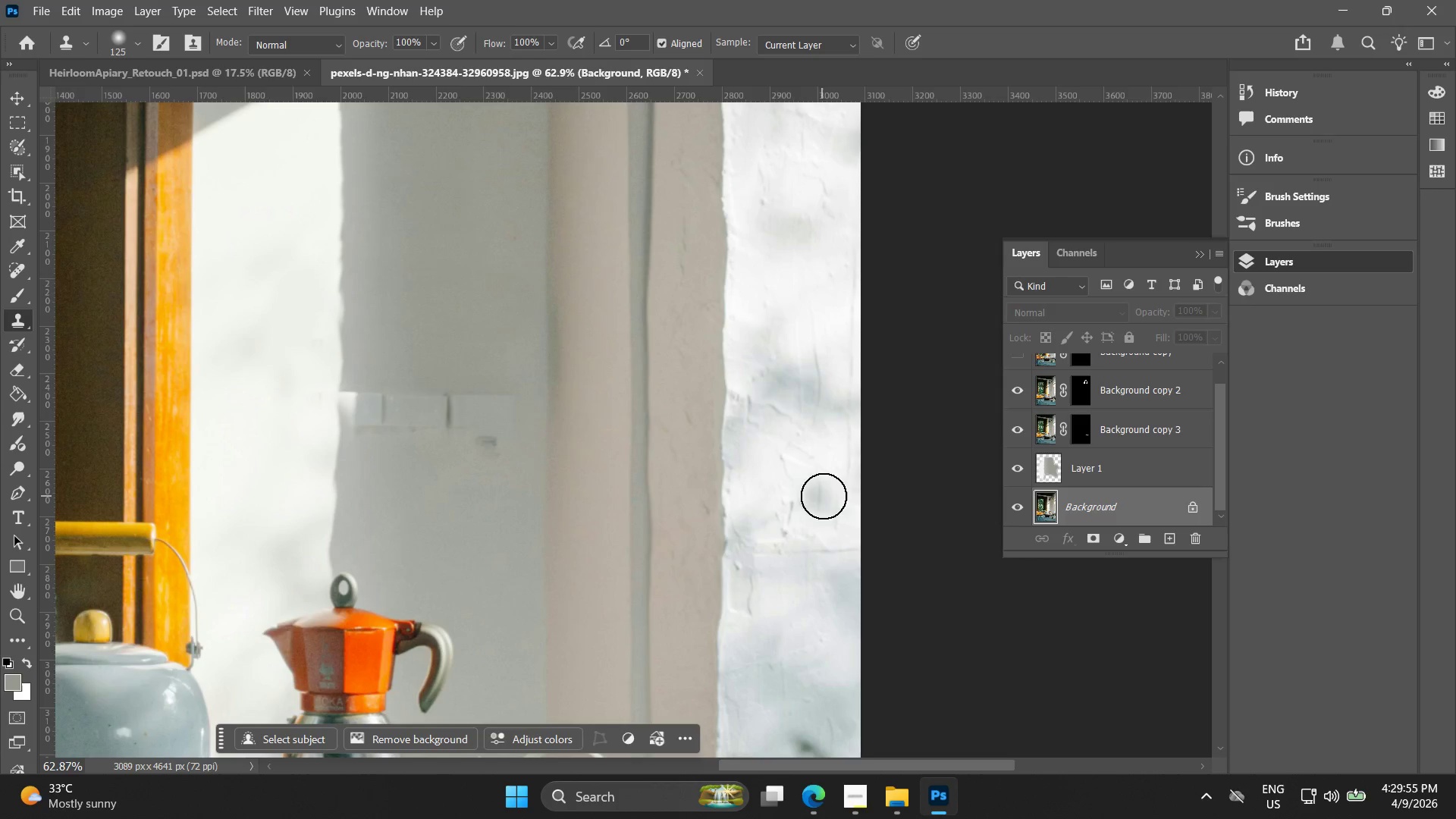 
hold_key(key=AltLeft, duration=1.52)
left_click([338, 513])
 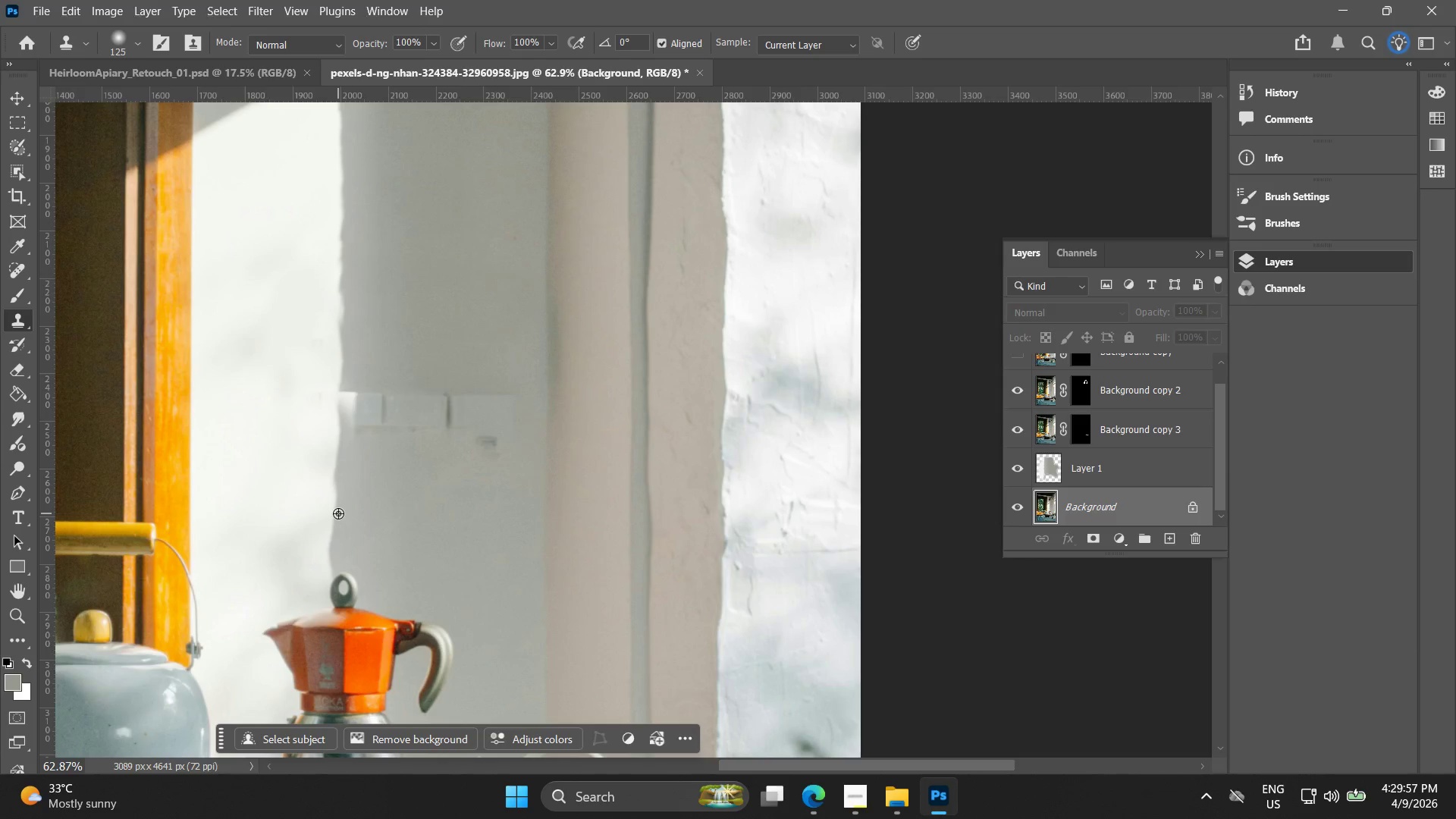 
key(Alt+AltLeft)
 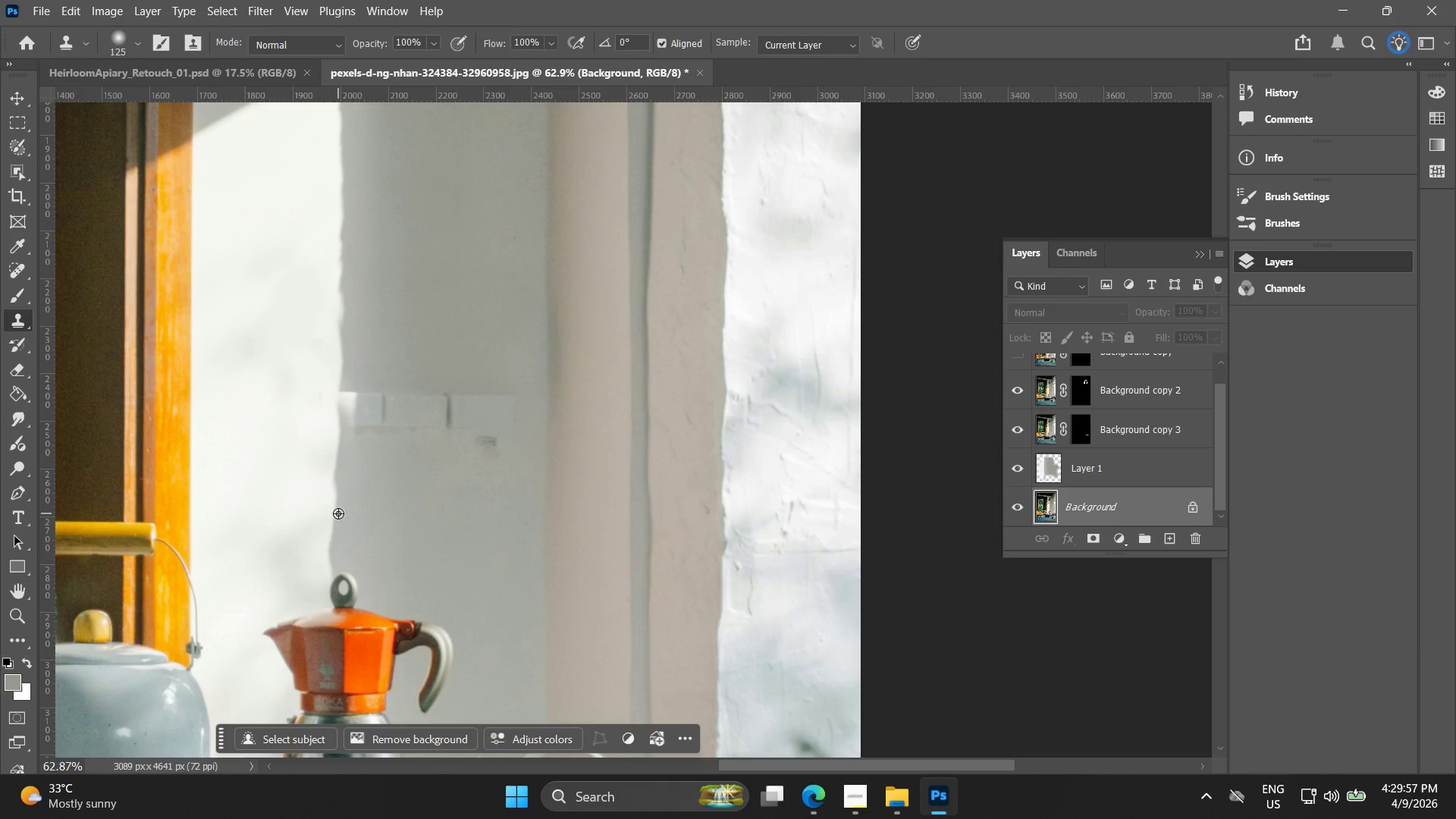 
key(Alt+AltLeft)
 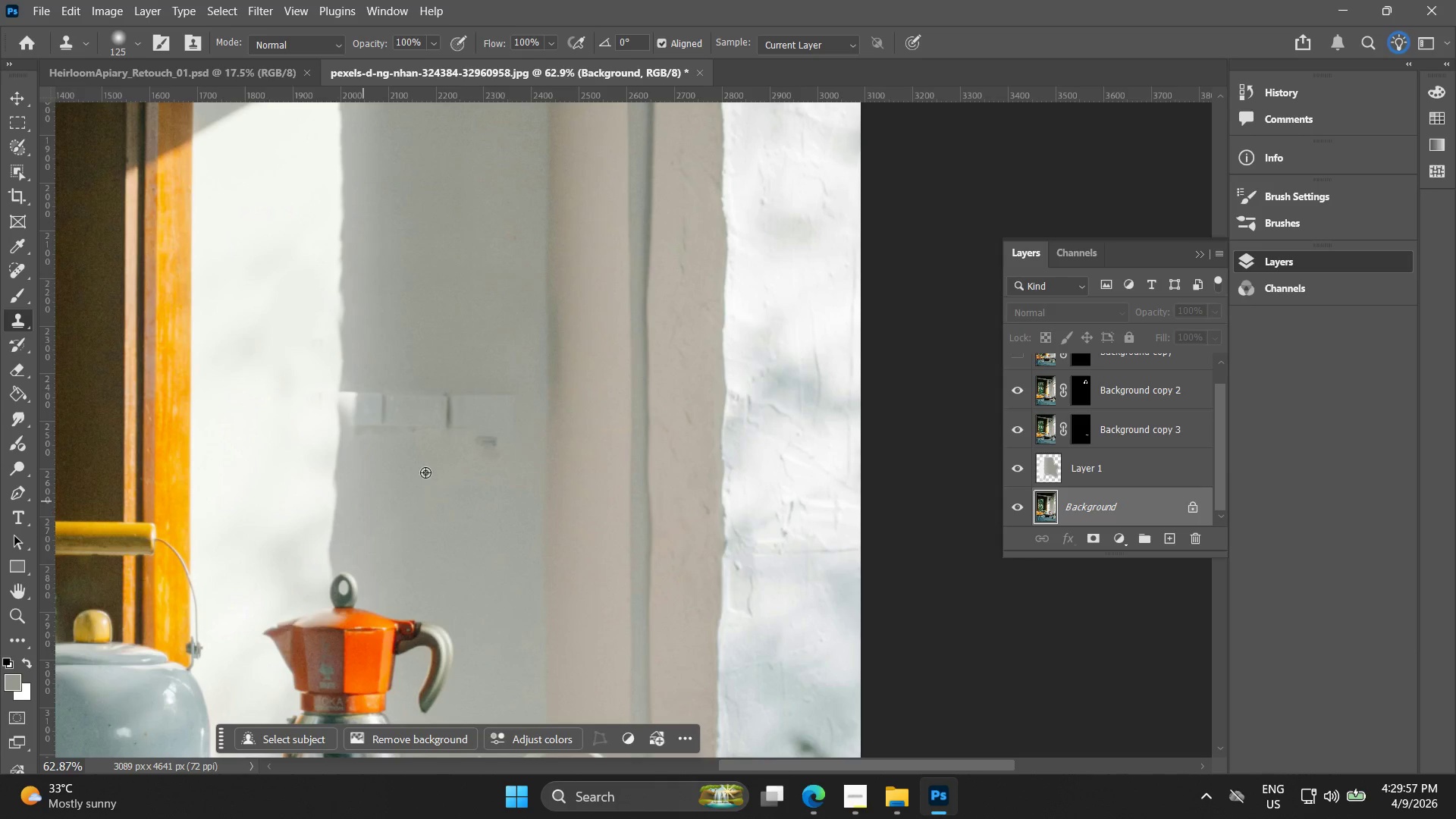 
key(Alt+AltLeft)
 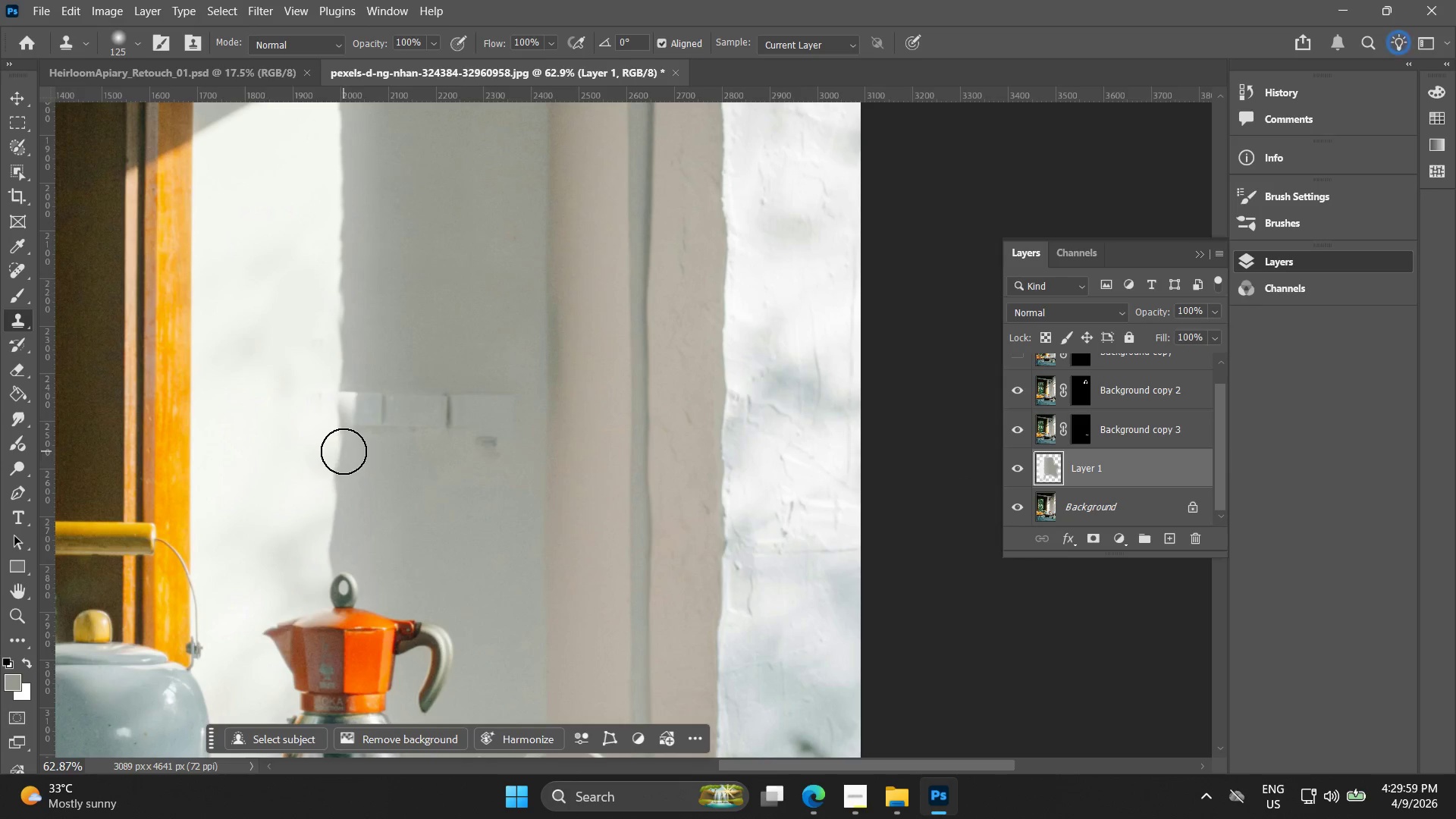 
left_click_drag(start_coordinate=[341, 451], to_coordinate=[430, 388])
 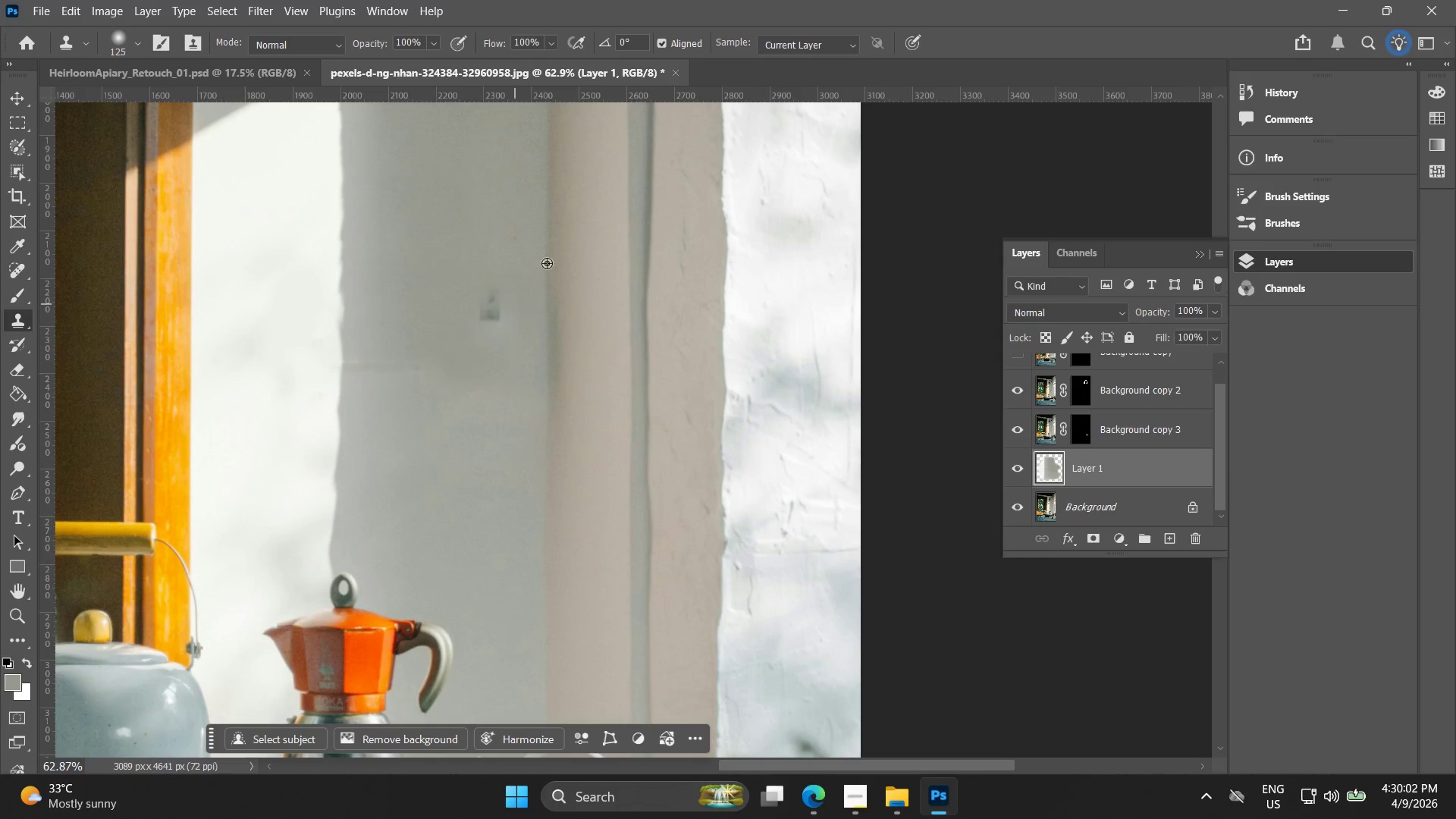 
hold_key(key=AltLeft, duration=0.59)
 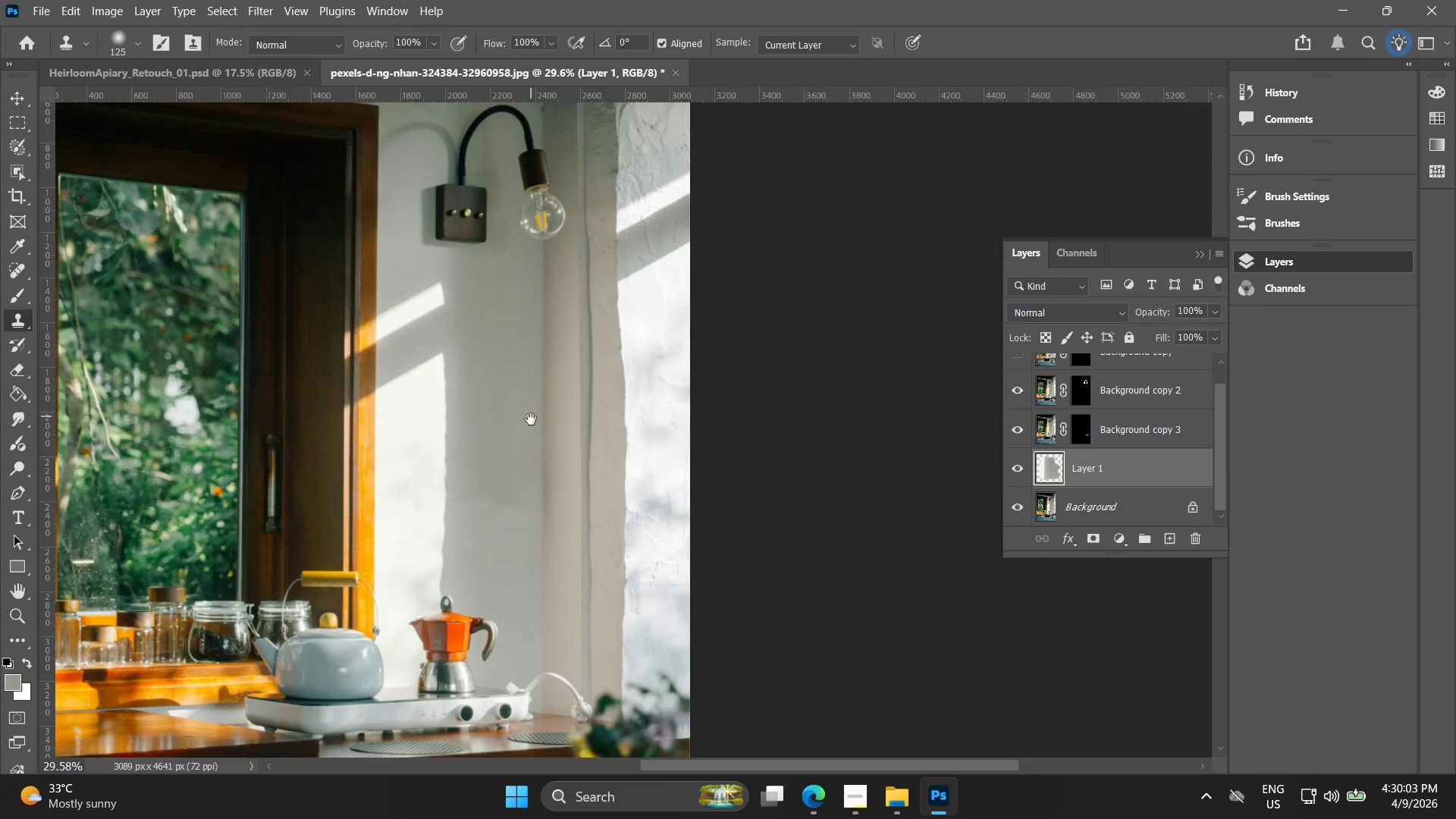 
hold_key(key=Space, duration=0.58)
 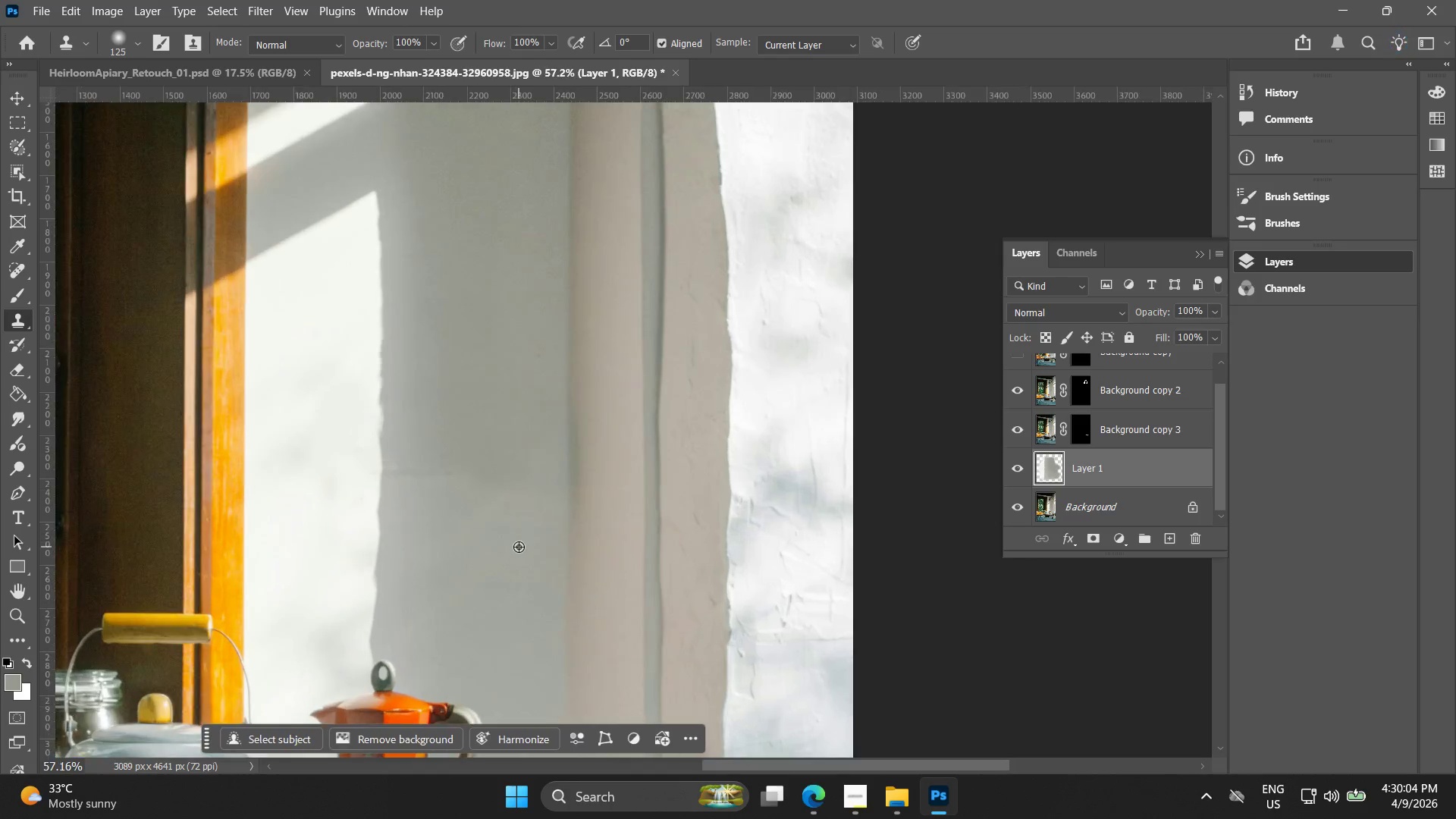 
left_click_drag(start_coordinate=[545, 202], to_coordinate=[531, 419])
 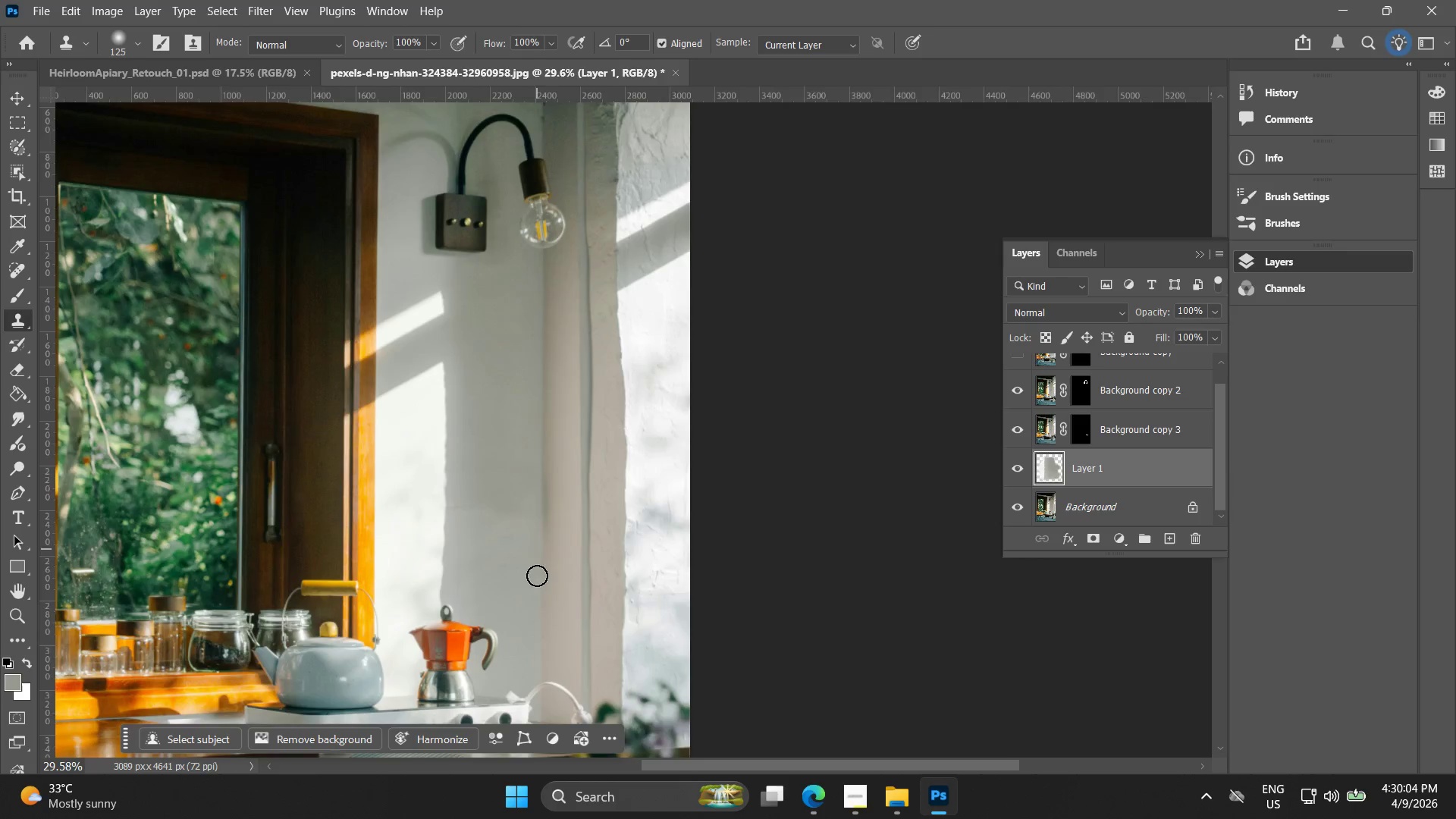 
scroll: coordinate [566, 231], scroll_direction: down, amount: 8.0
 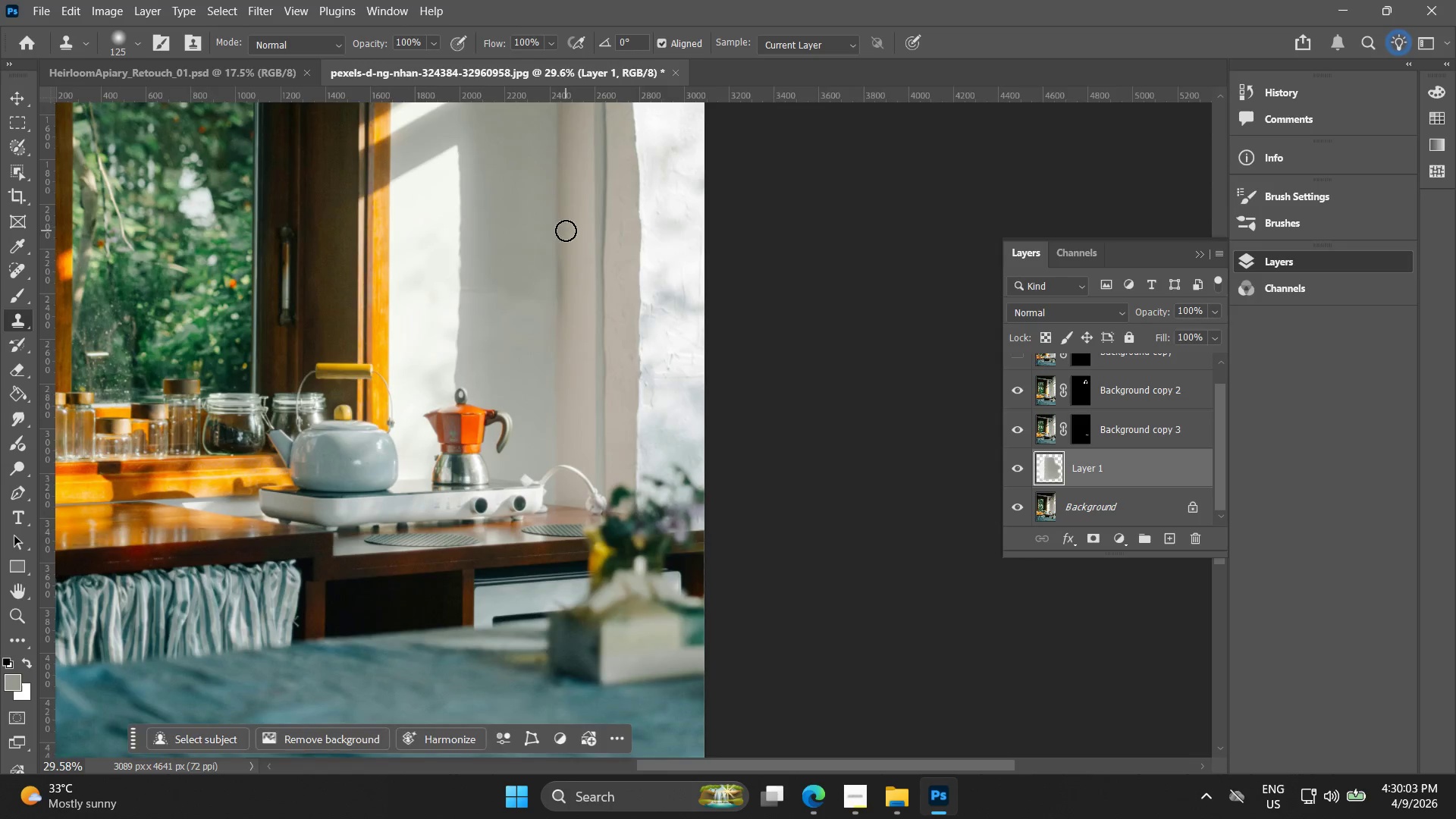 
hold_key(key=AltLeft, duration=1.5)
scroll: coordinate [519, 546], scroll_direction: up, amount: 13.0
 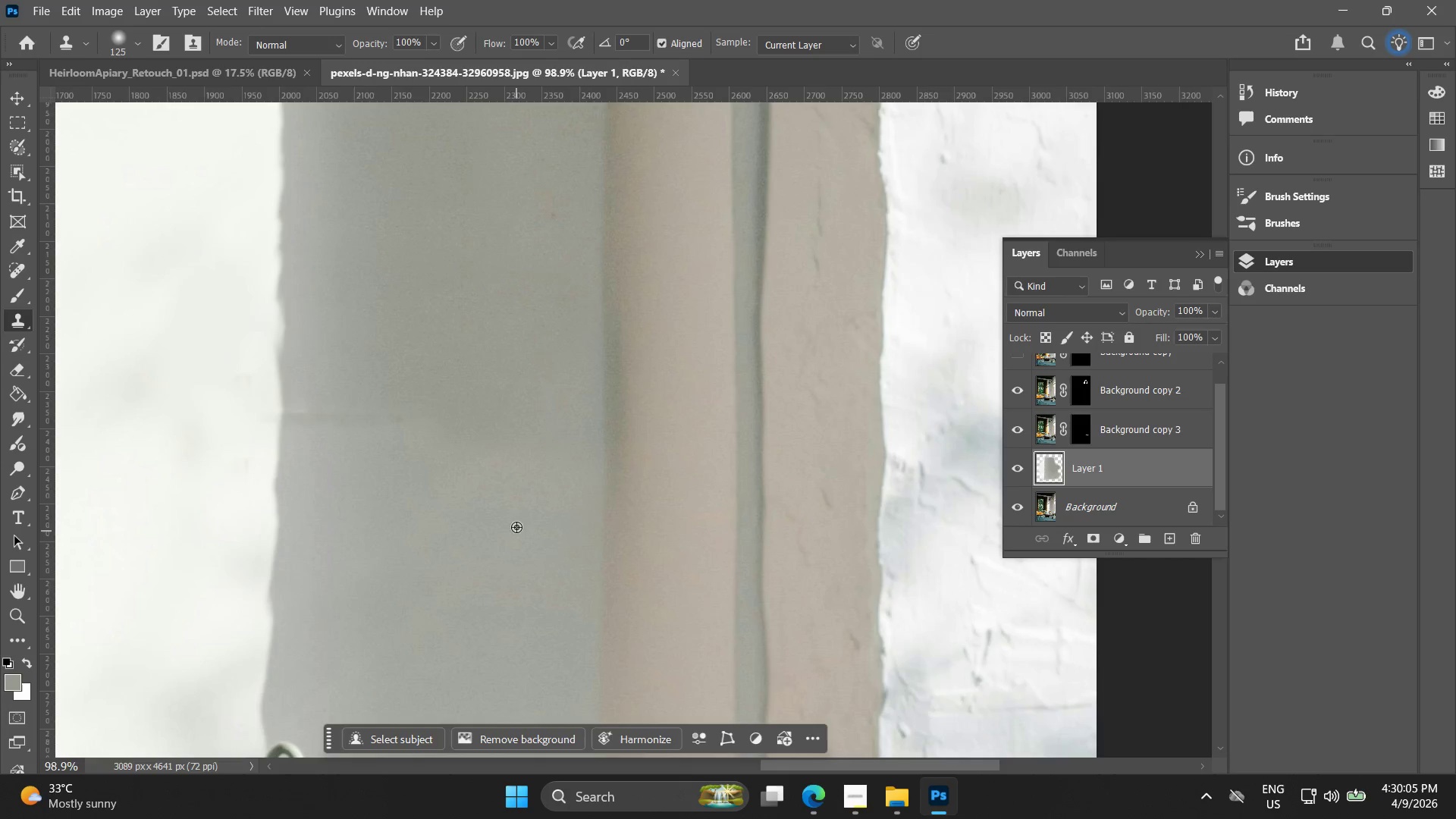 
hold_key(key=AltLeft, duration=0.73)
scroll: coordinate [505, 505], scroll_direction: up, amount: 5.0
 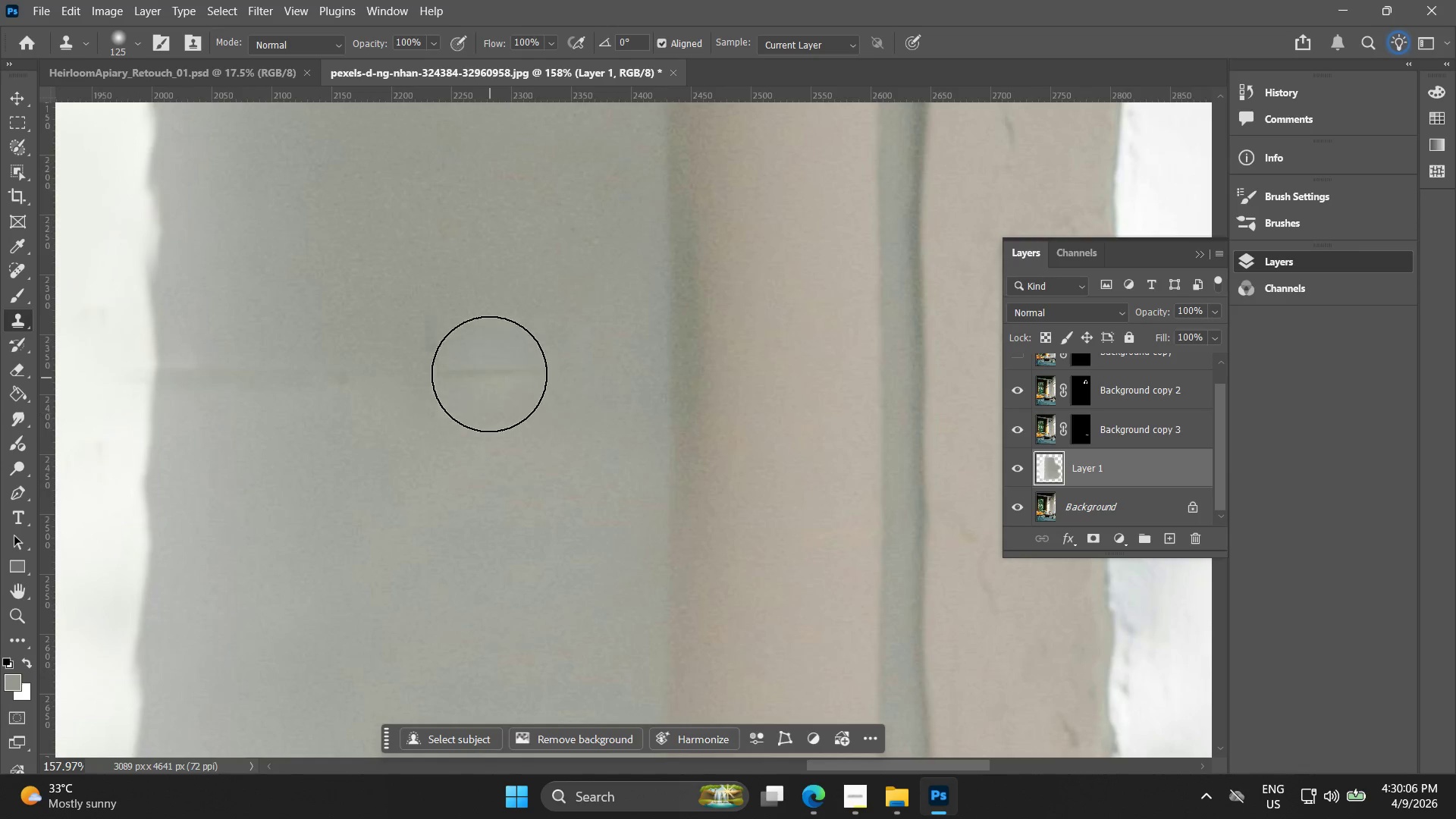 
key(Alt+AltLeft)
 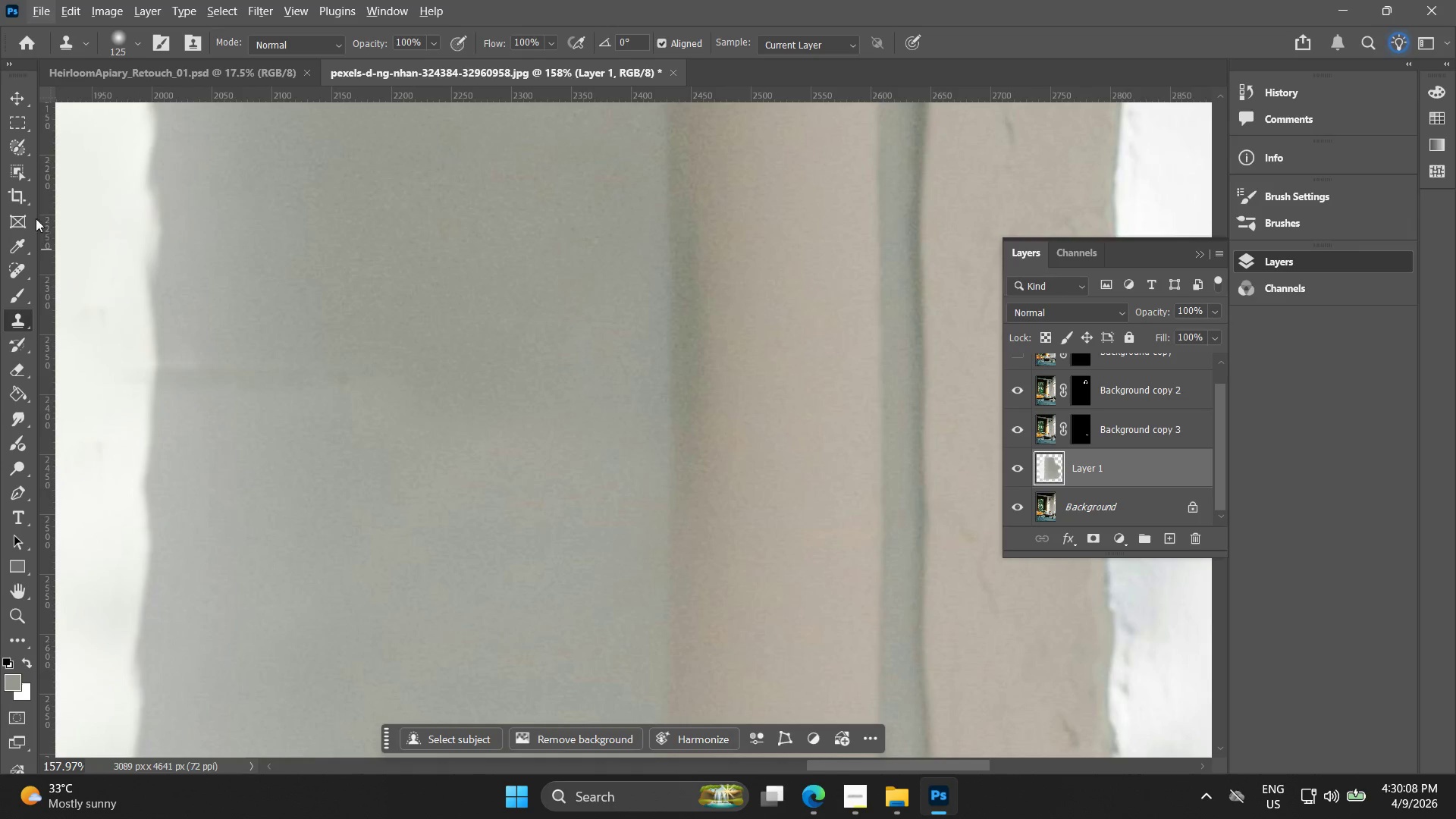 
left_click([17, 147])
 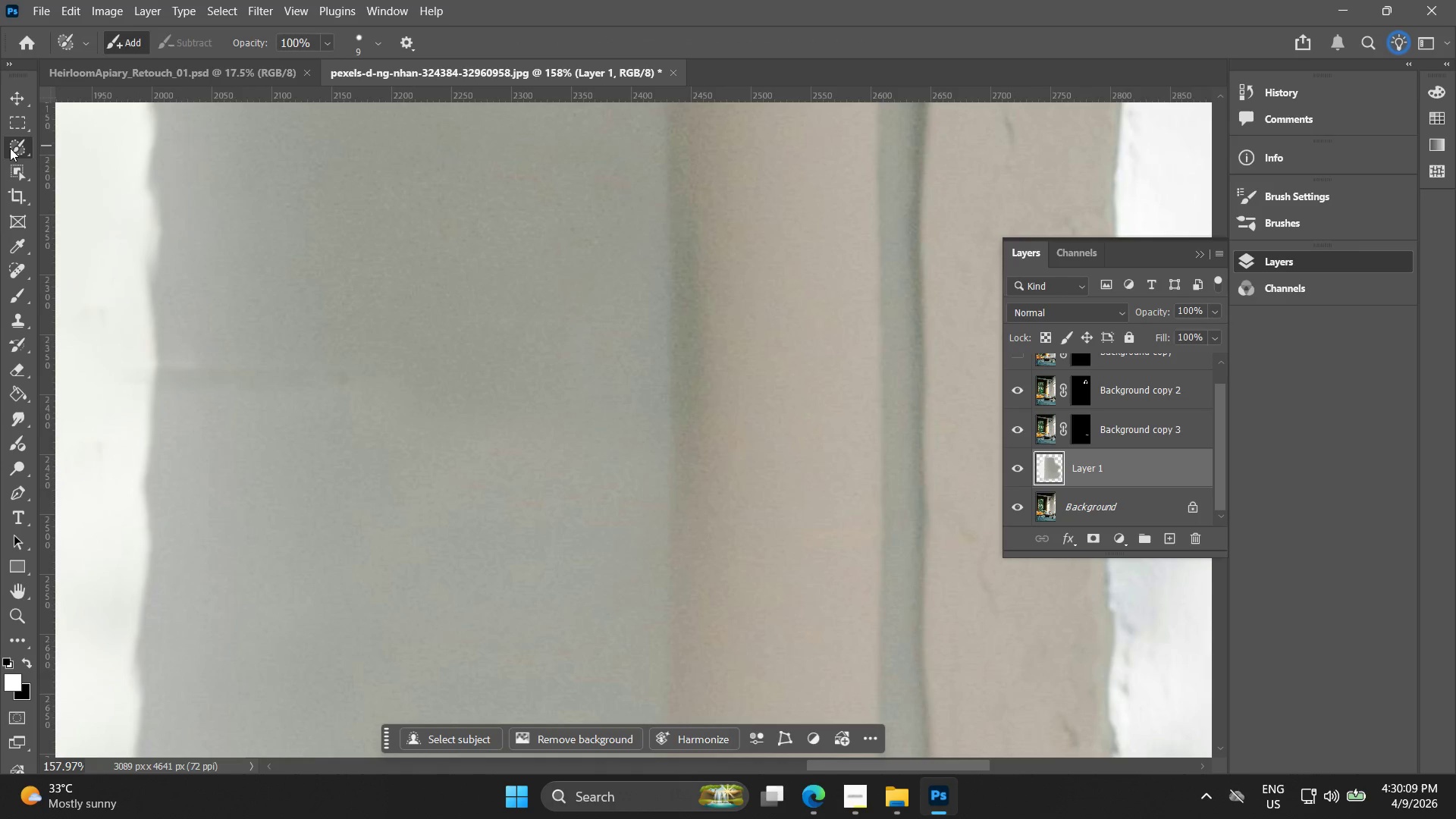 
right_click([10, 146])
 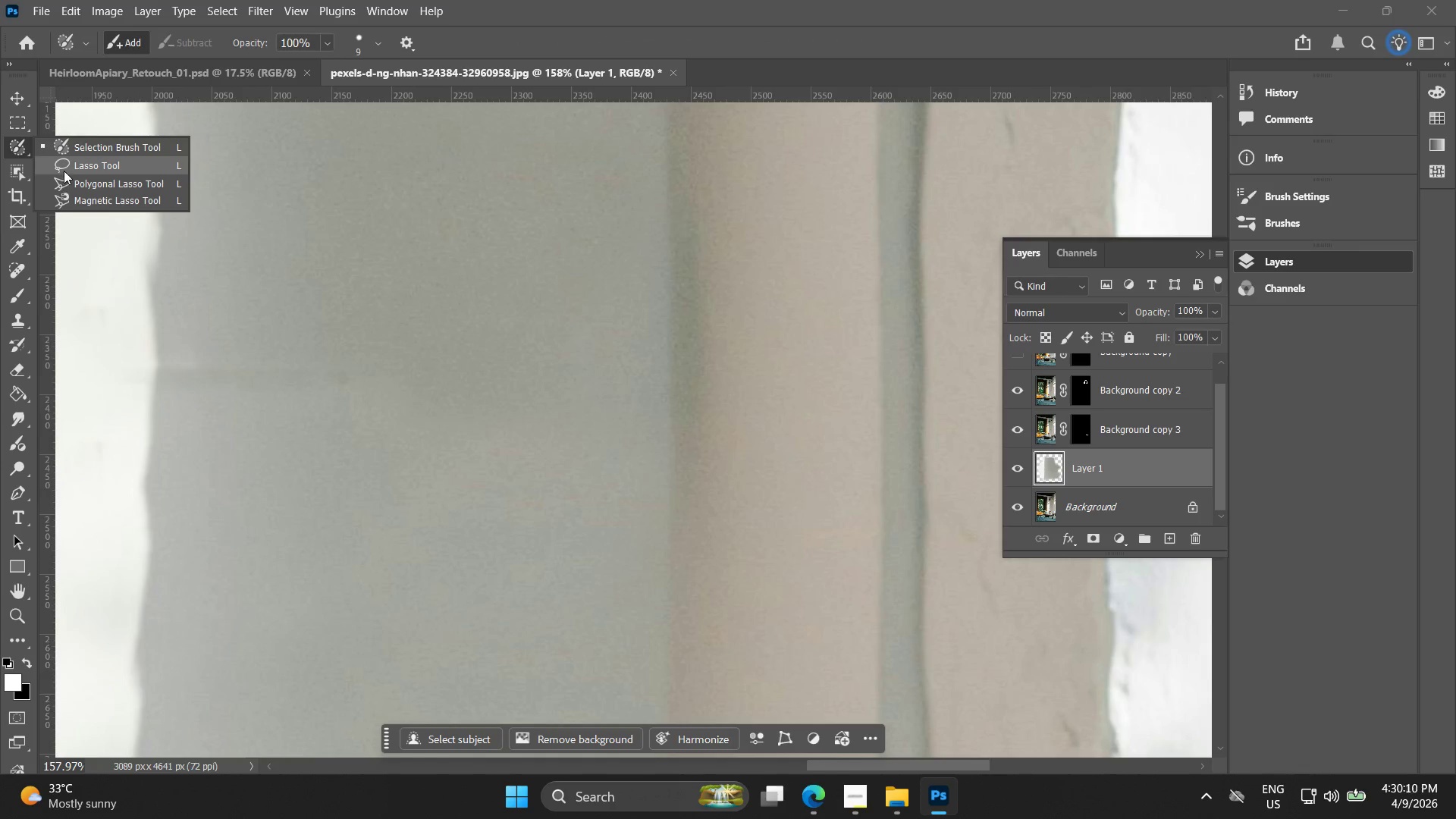 
left_click([64, 171])
 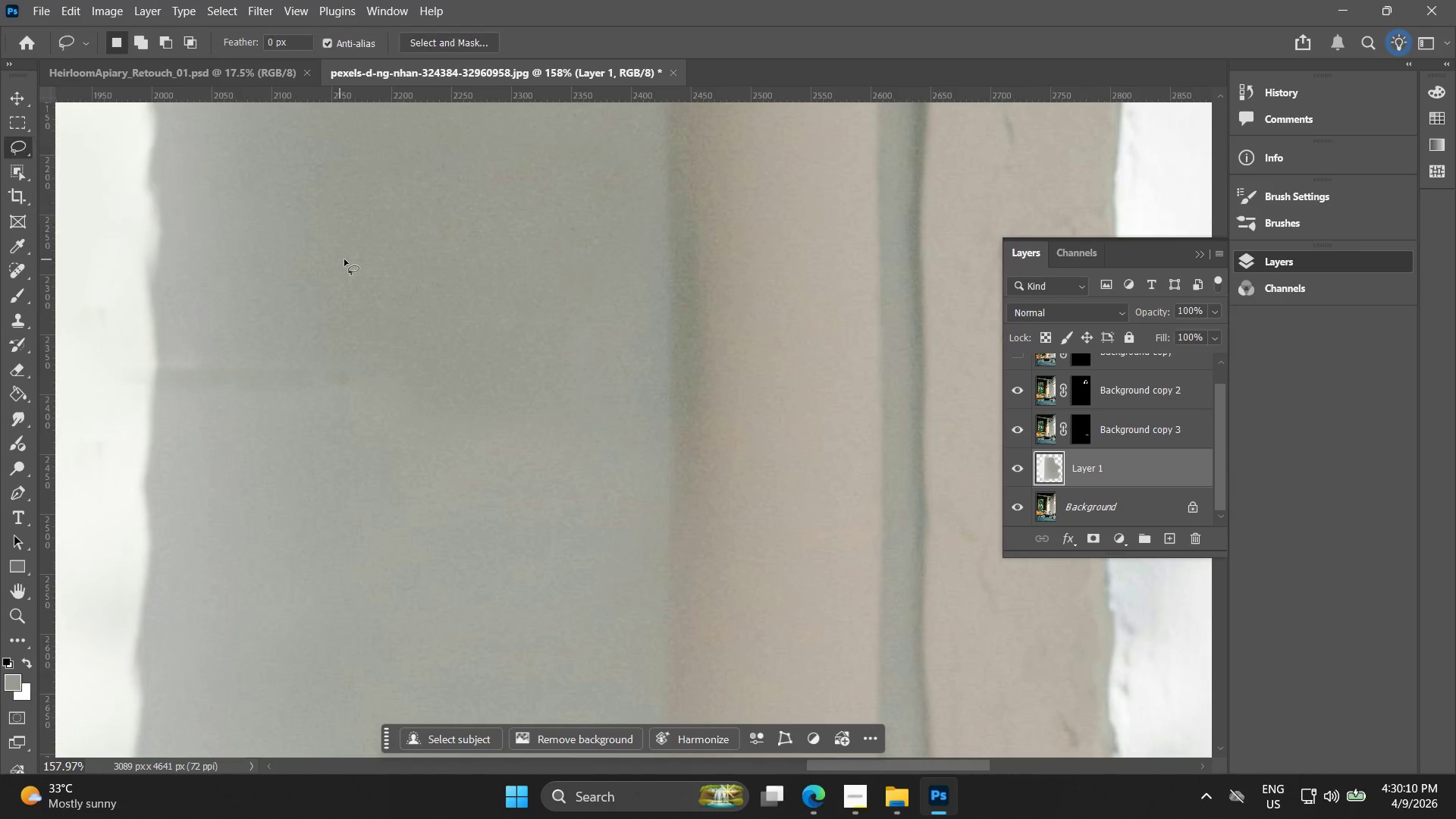 
key(Alt+AltLeft)
 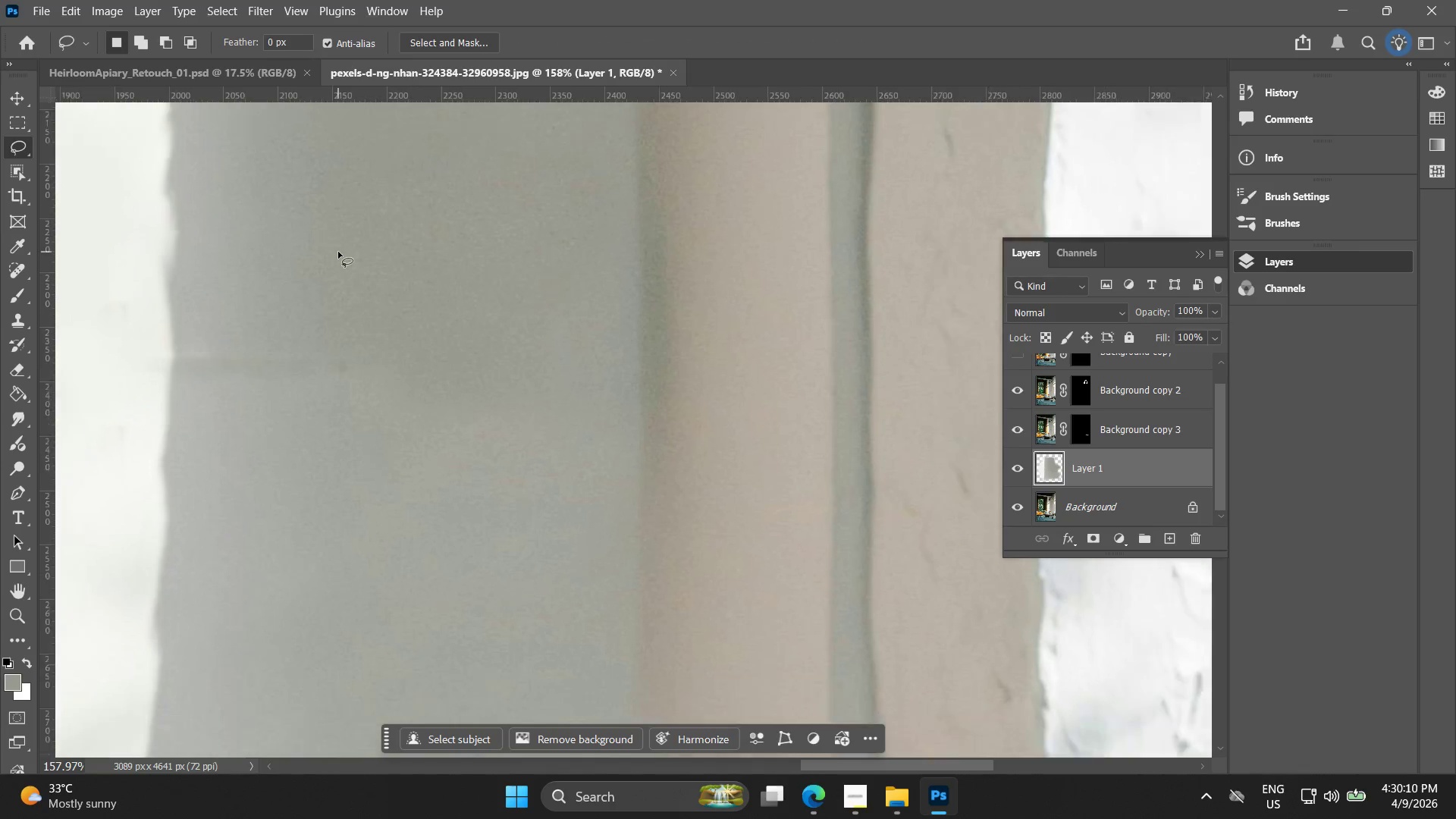 
left_click_drag(start_coordinate=[562, 201], to_coordinate=[490, 201])
 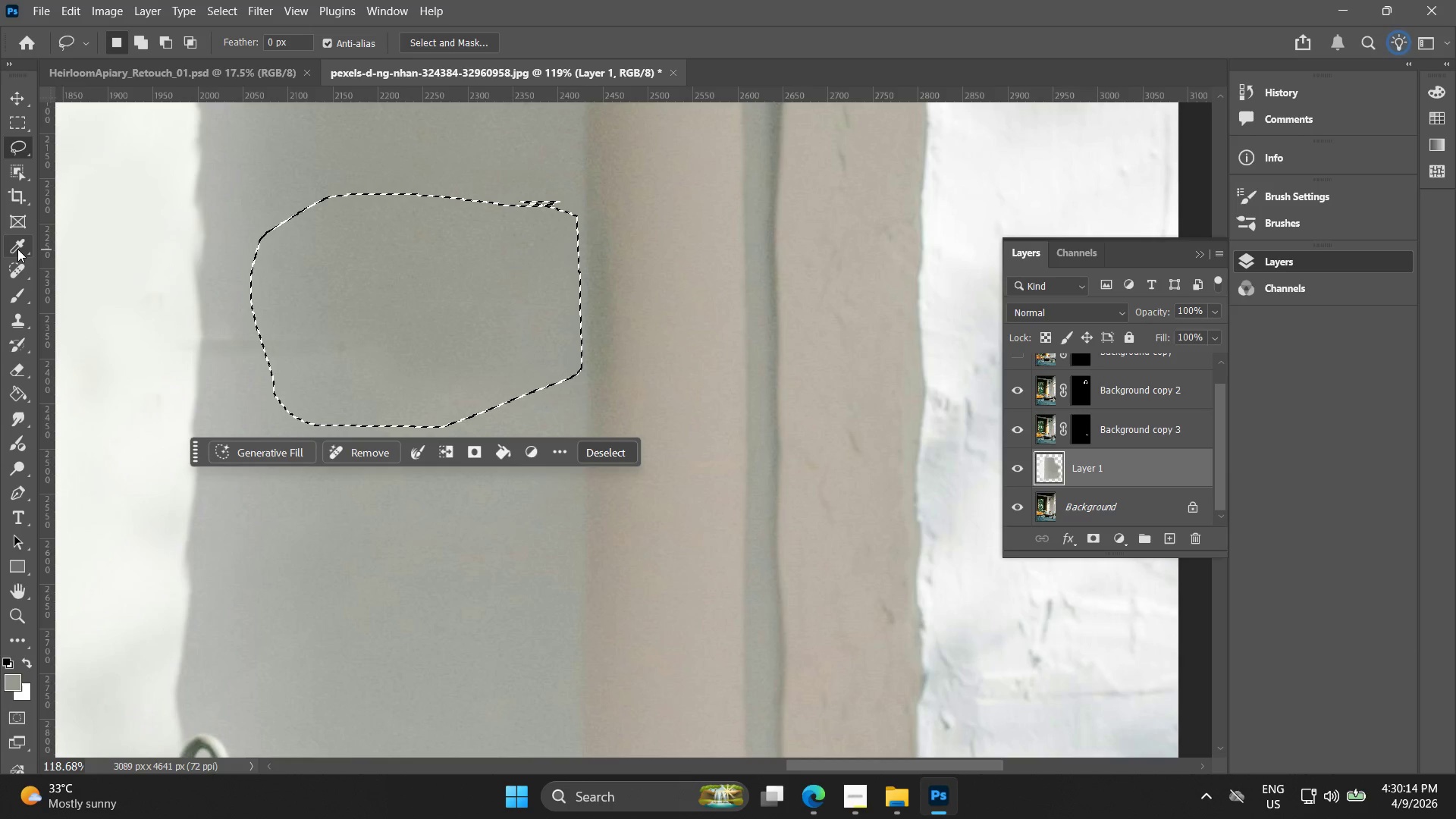 
scroll: coordinate [338, 252], scroll_direction: down, amount: 3.0
 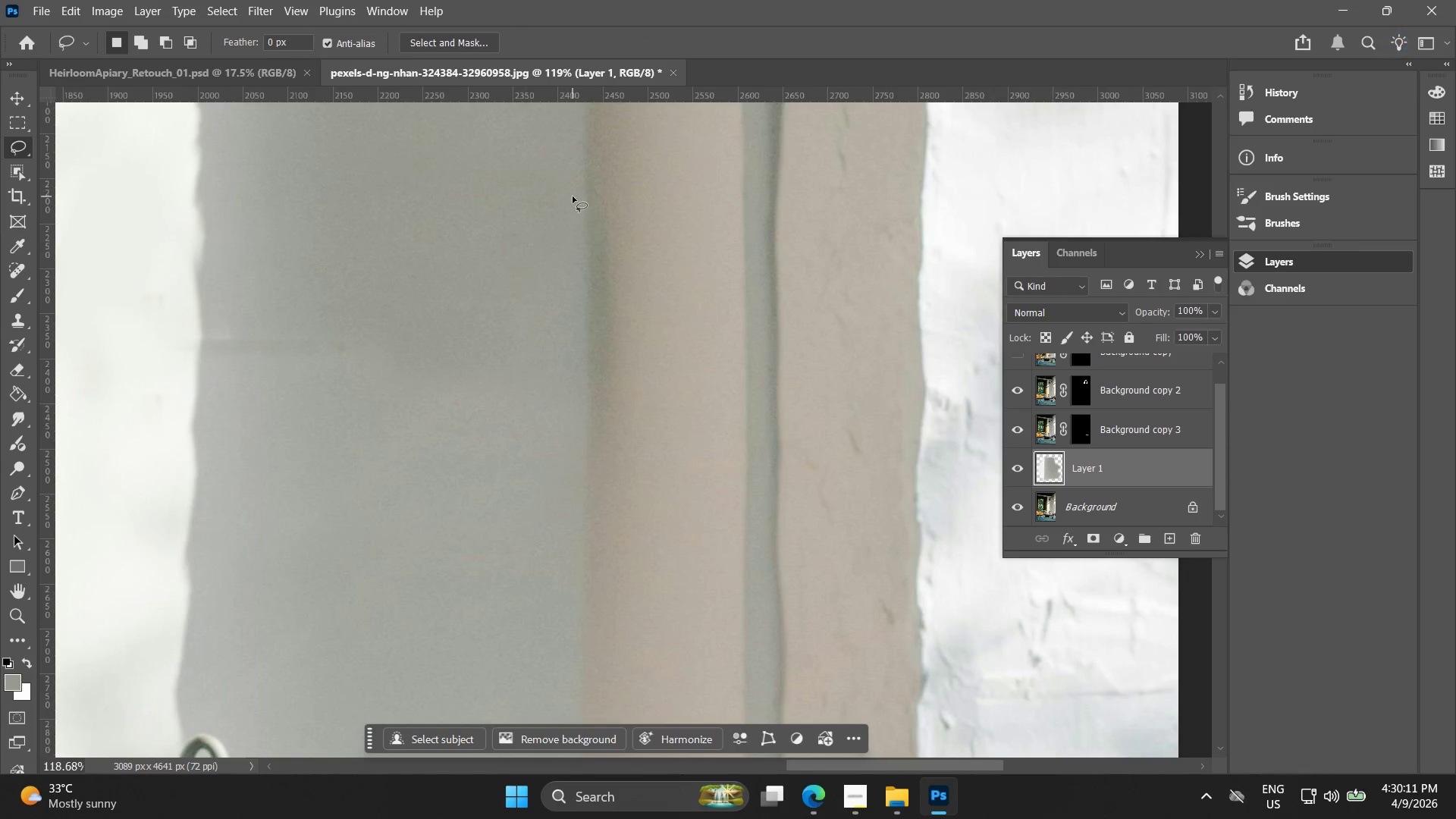 
right_click([21, 265])
 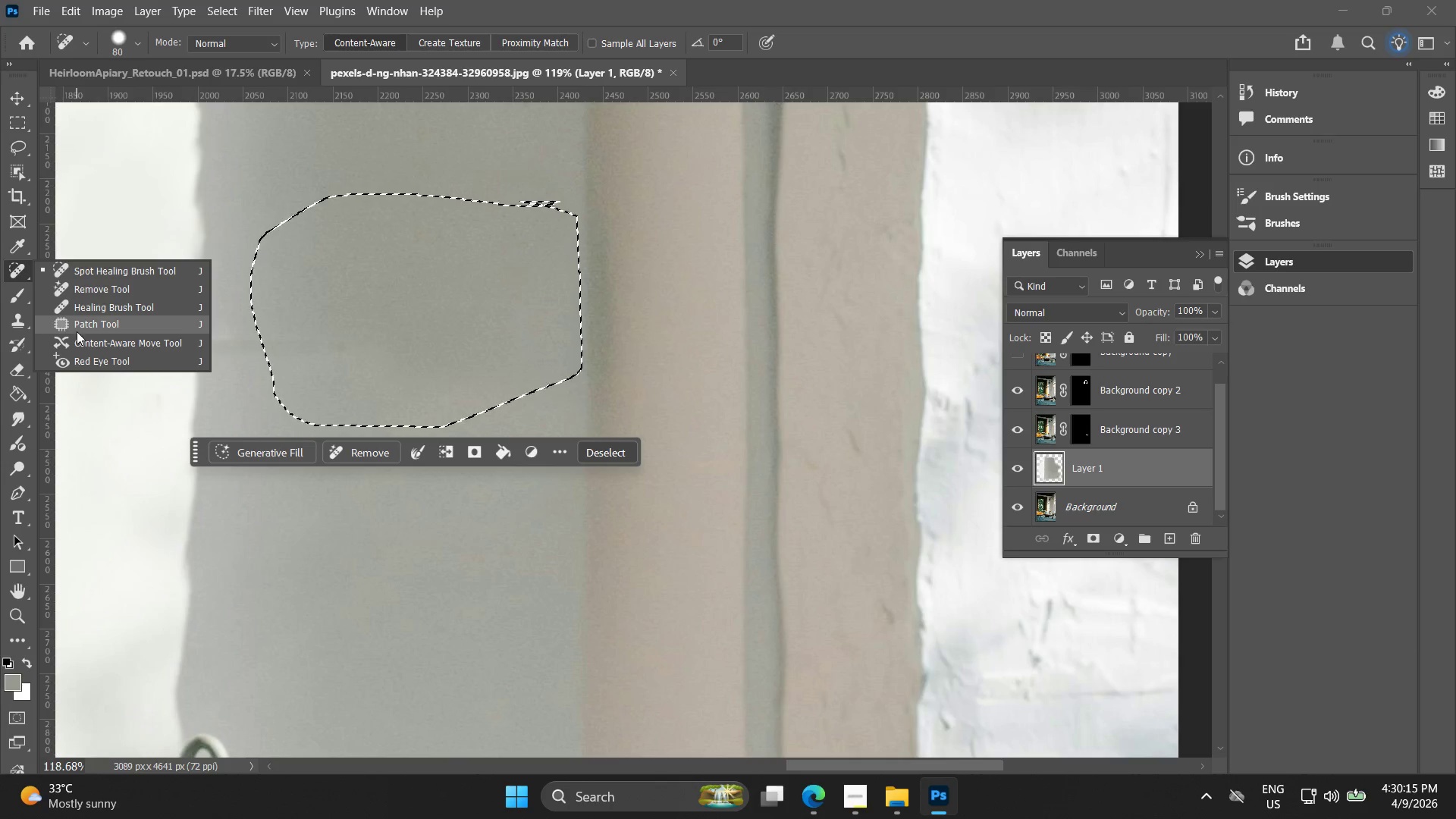 
left_click([77, 331])
 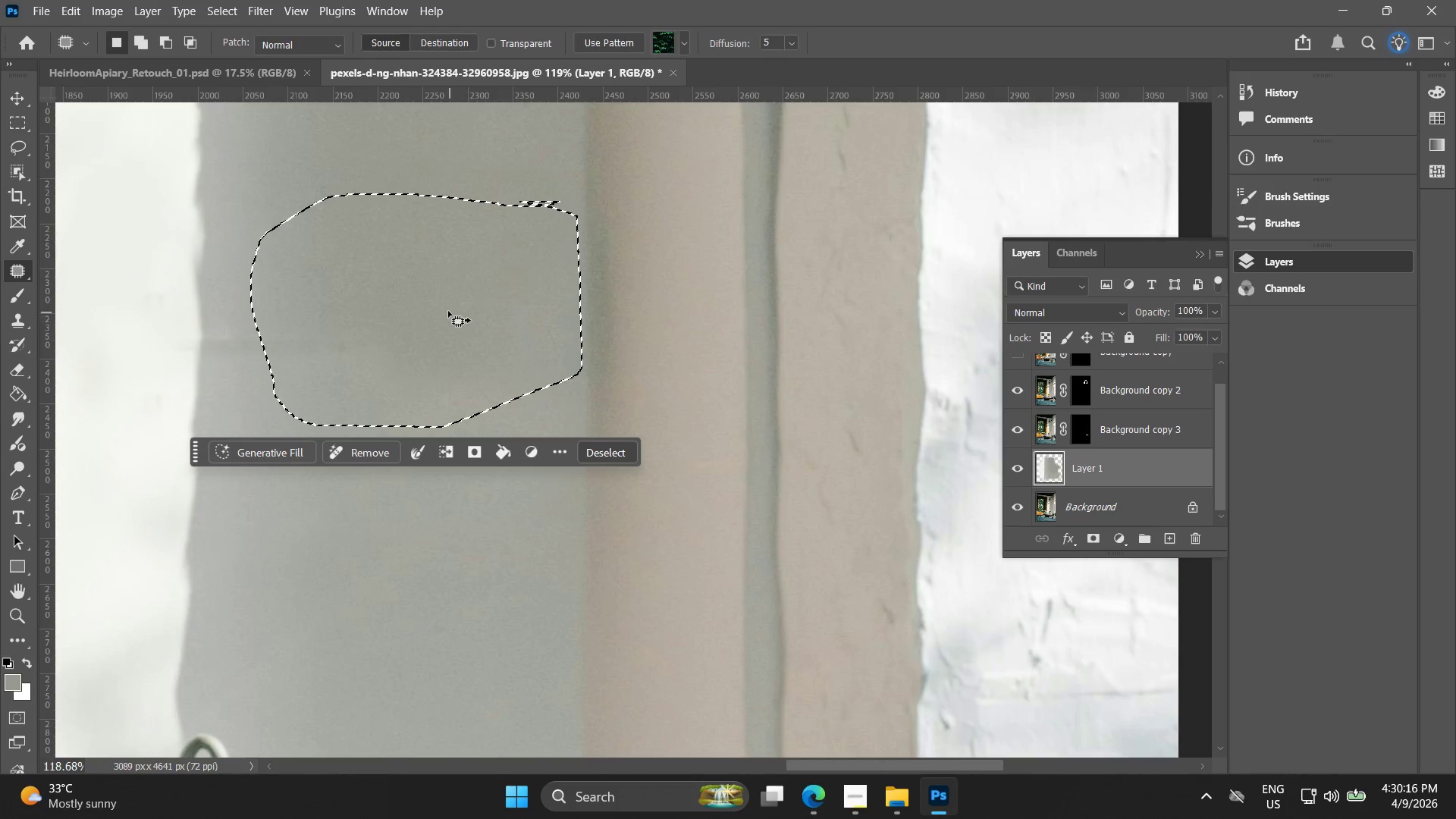 
left_click_drag(start_coordinate=[446, 310], to_coordinate=[431, 585])
 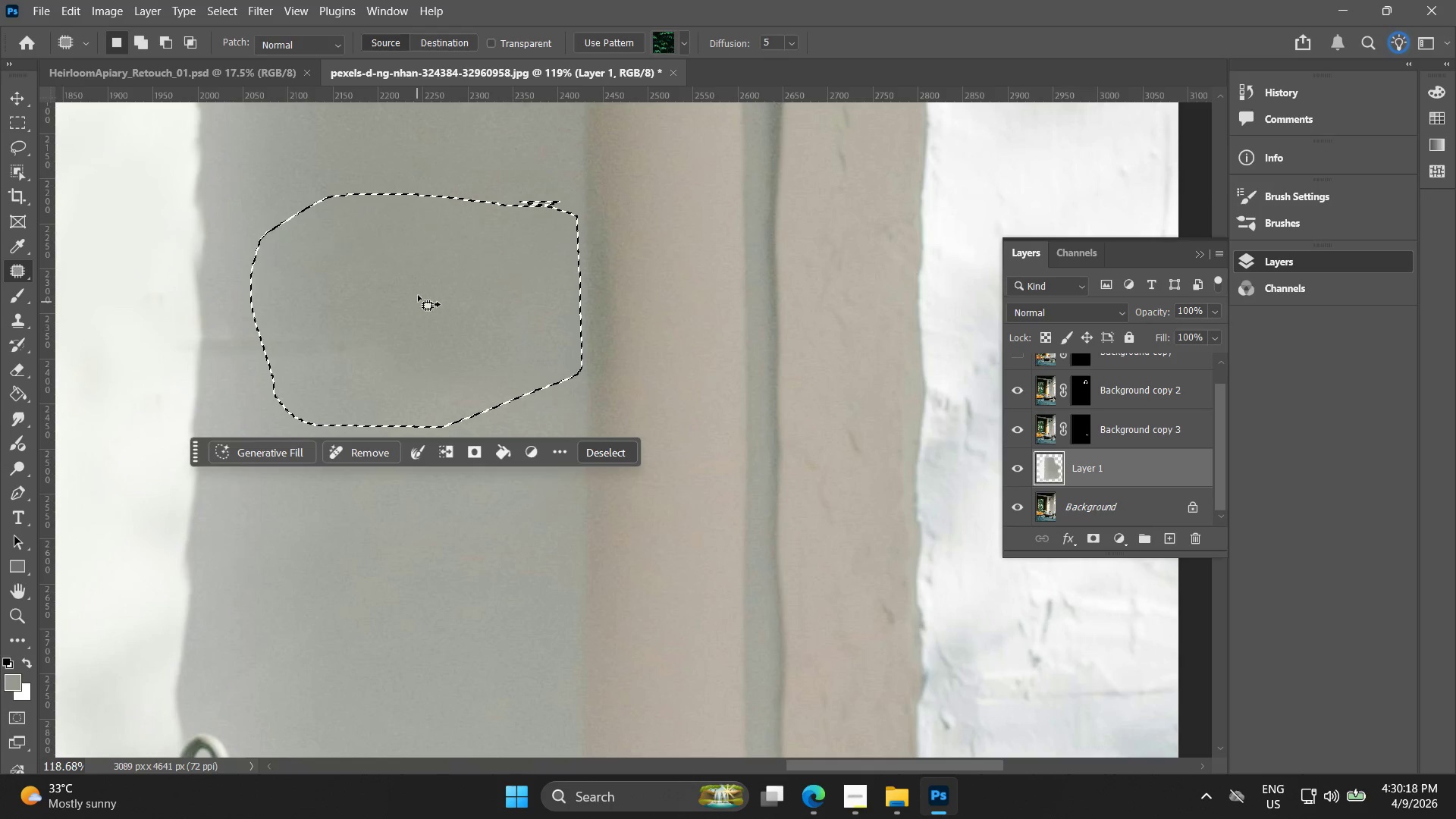 
left_click([419, 288])
 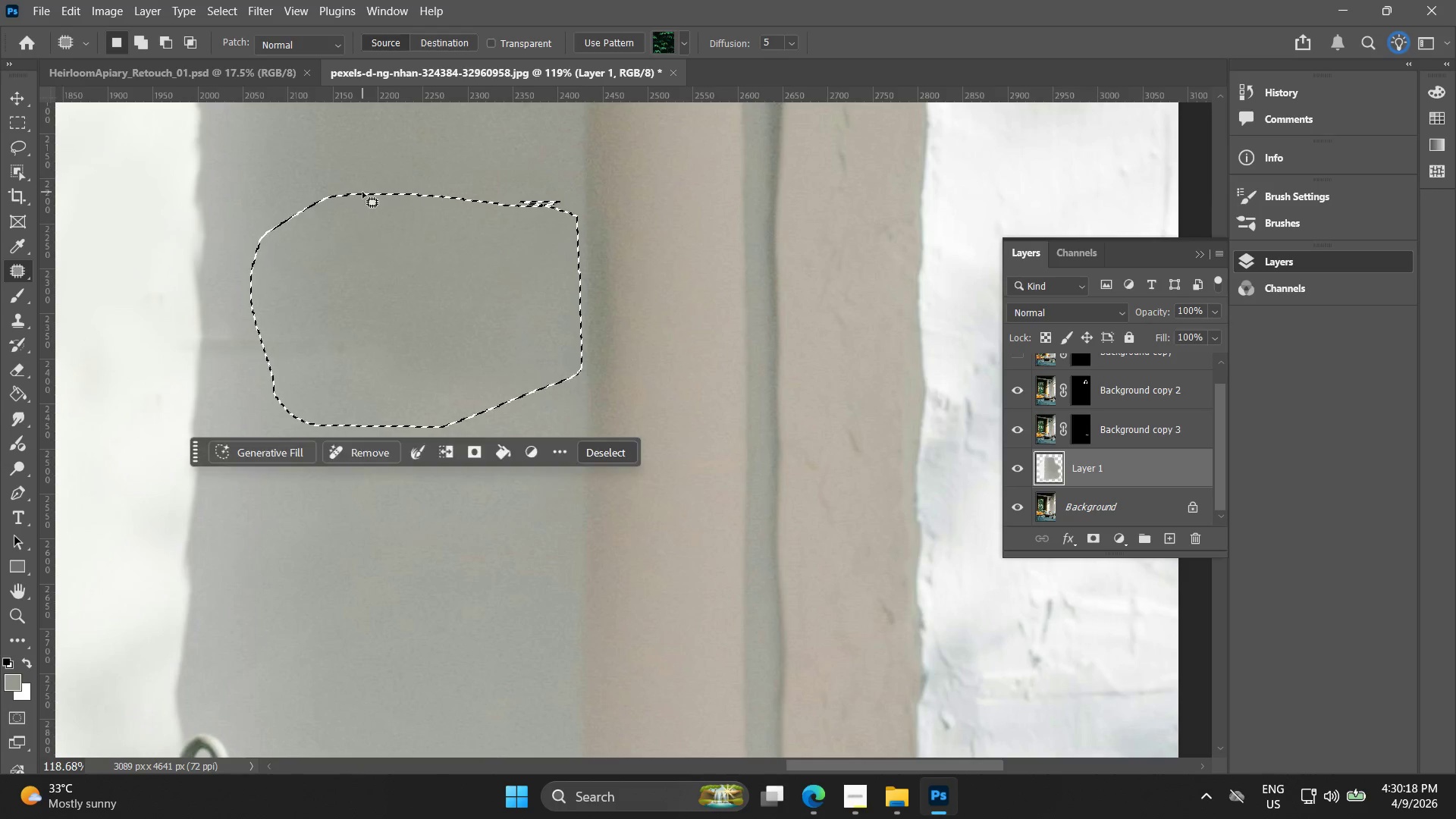 
hold_key(key=Space, duration=0.47)
 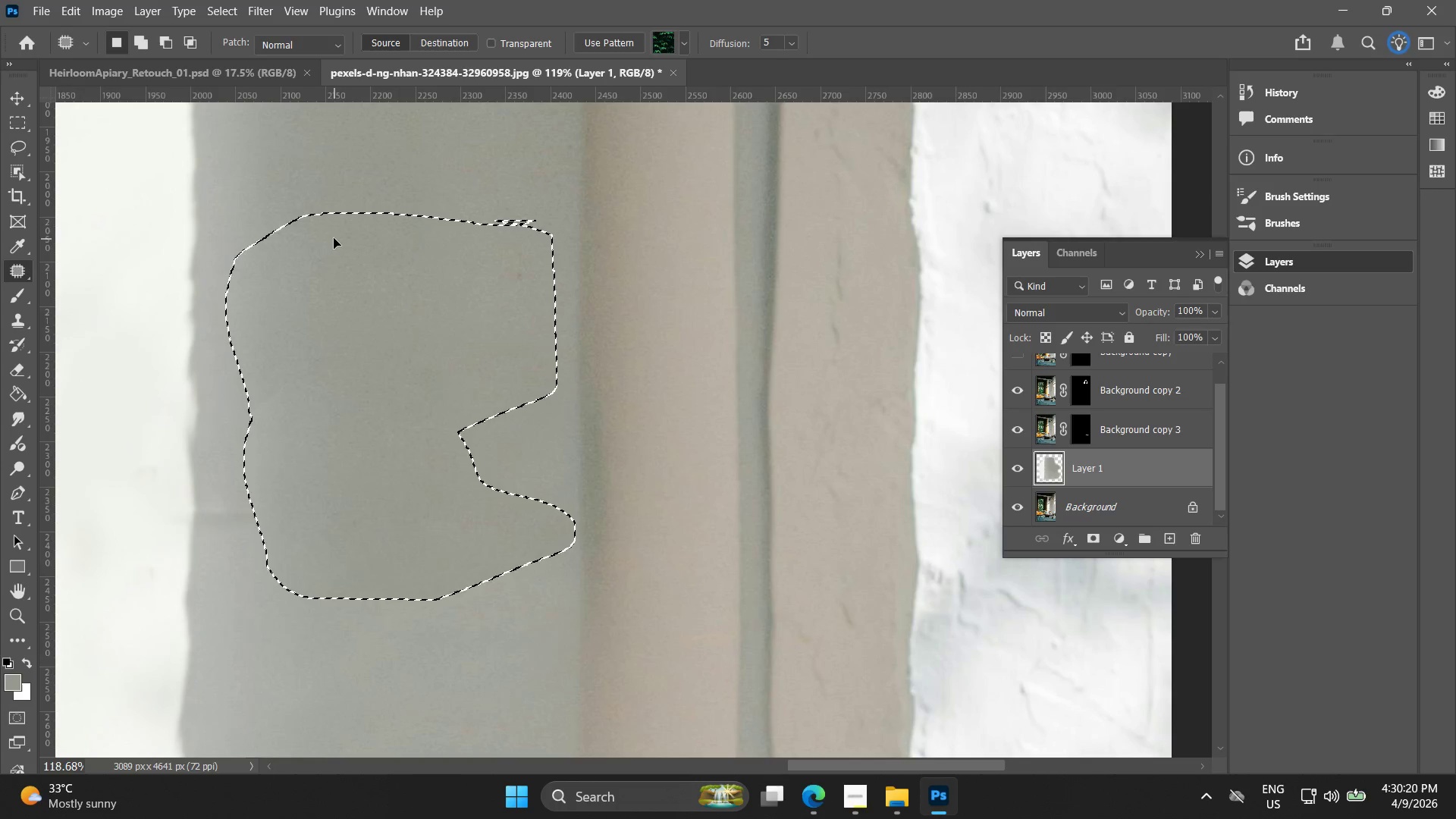 
left_click_drag(start_coordinate=[369, 229], to_coordinate=[359, 385])
 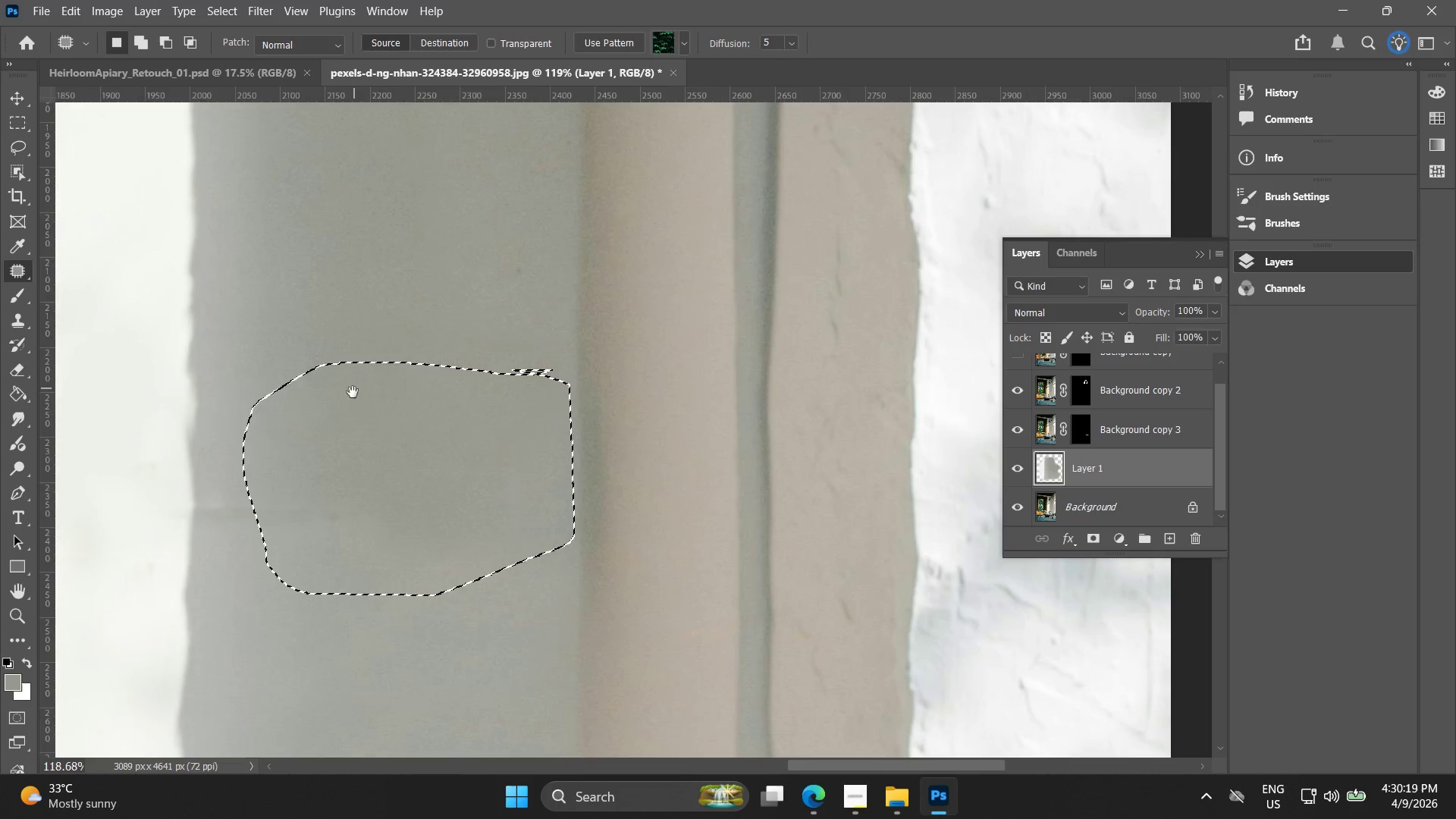 
left_click_drag(start_coordinate=[353, 393], to_coordinate=[334, 238])
 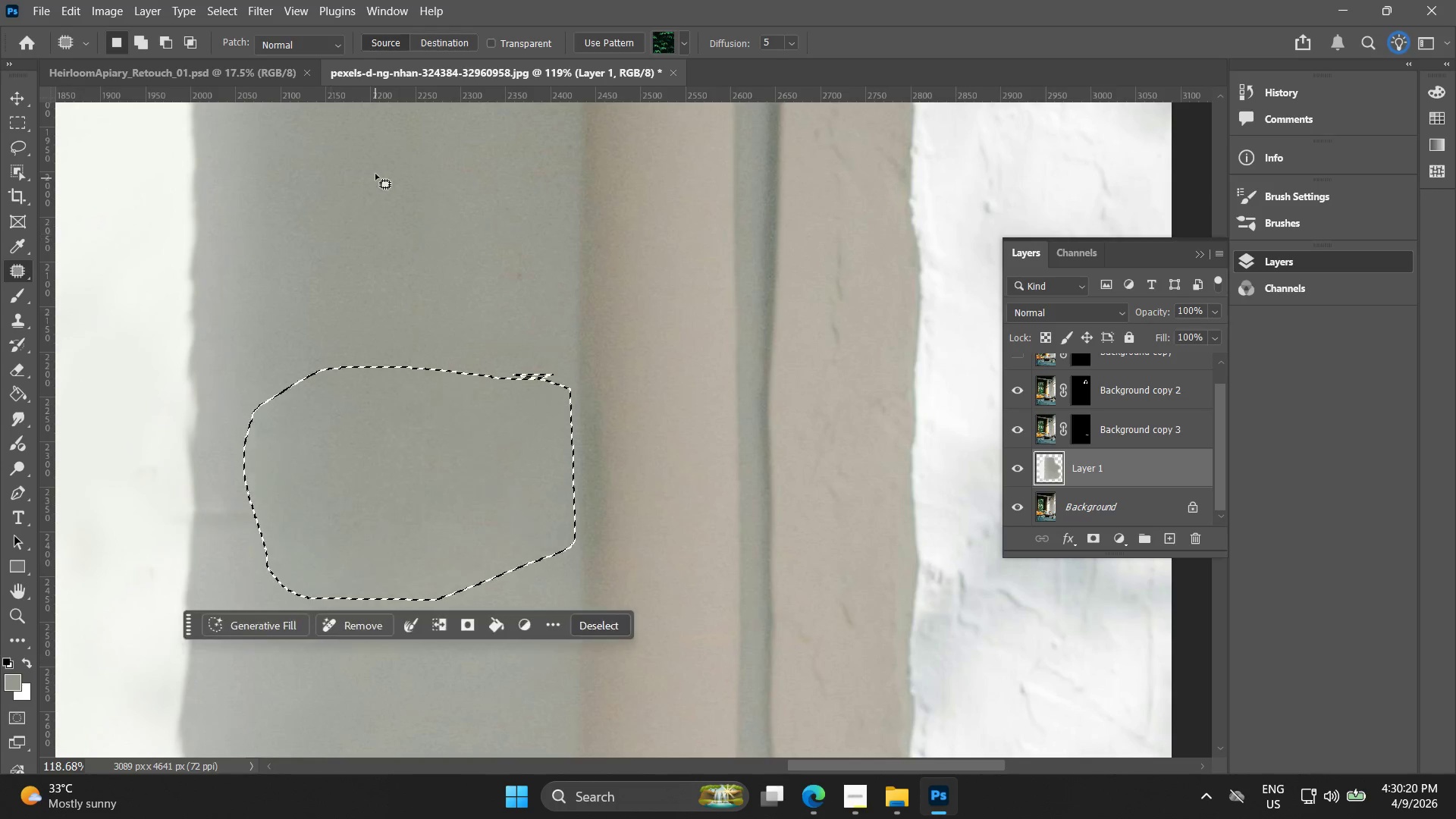 
left_click([375, 174])
 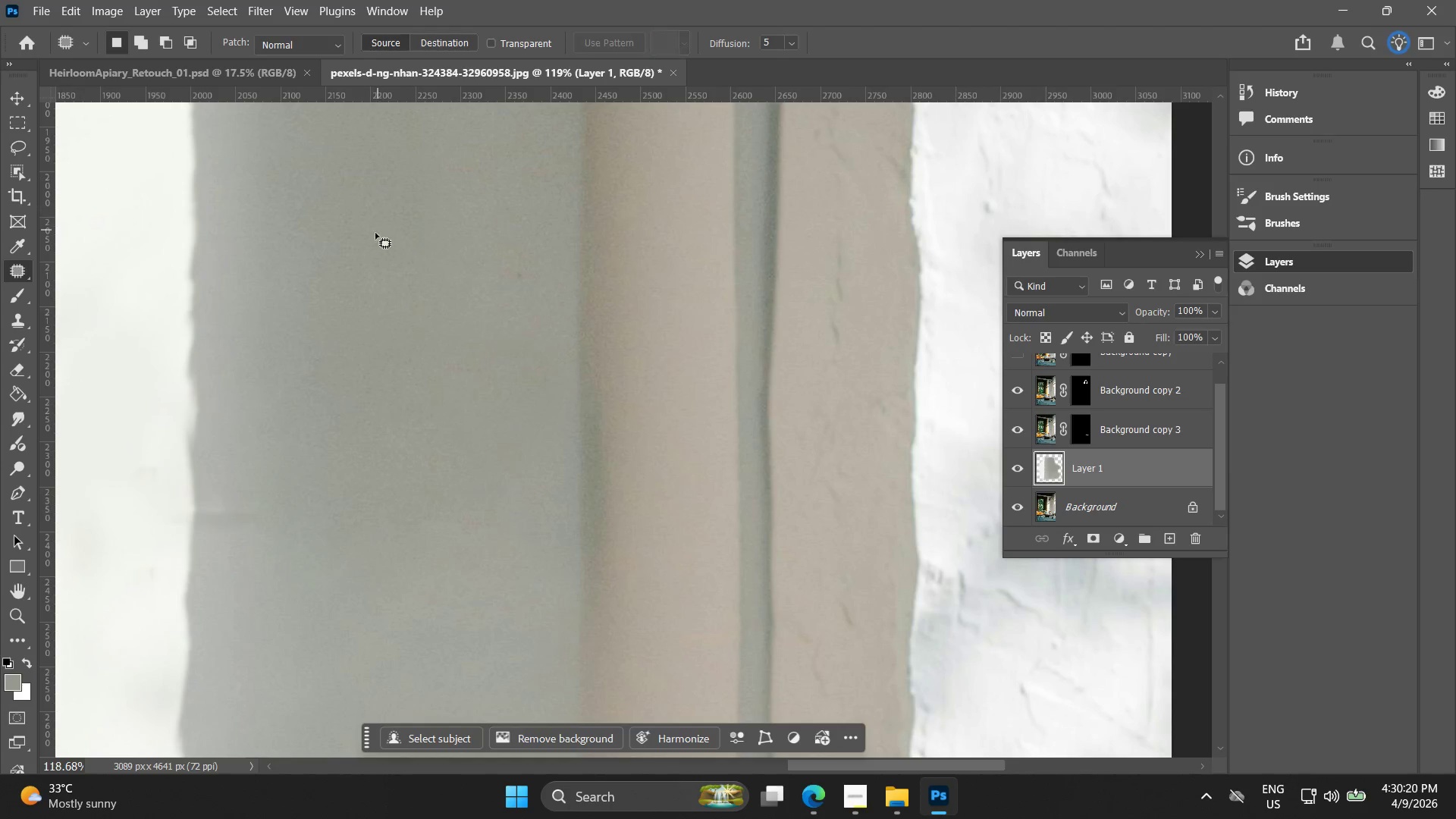 
hold_key(key=AltLeft, duration=0.53)
 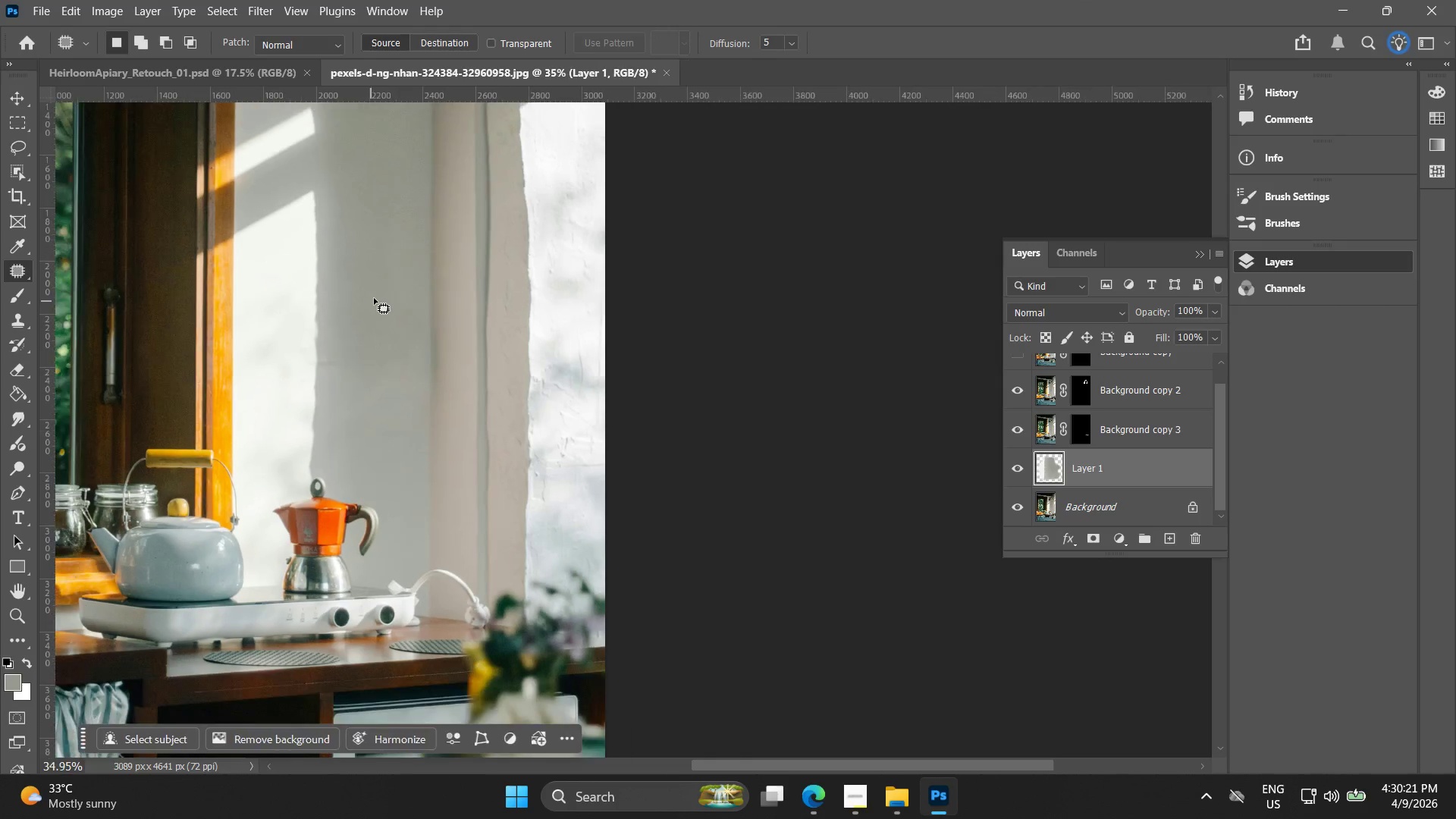 
key(Alt+AltLeft)
 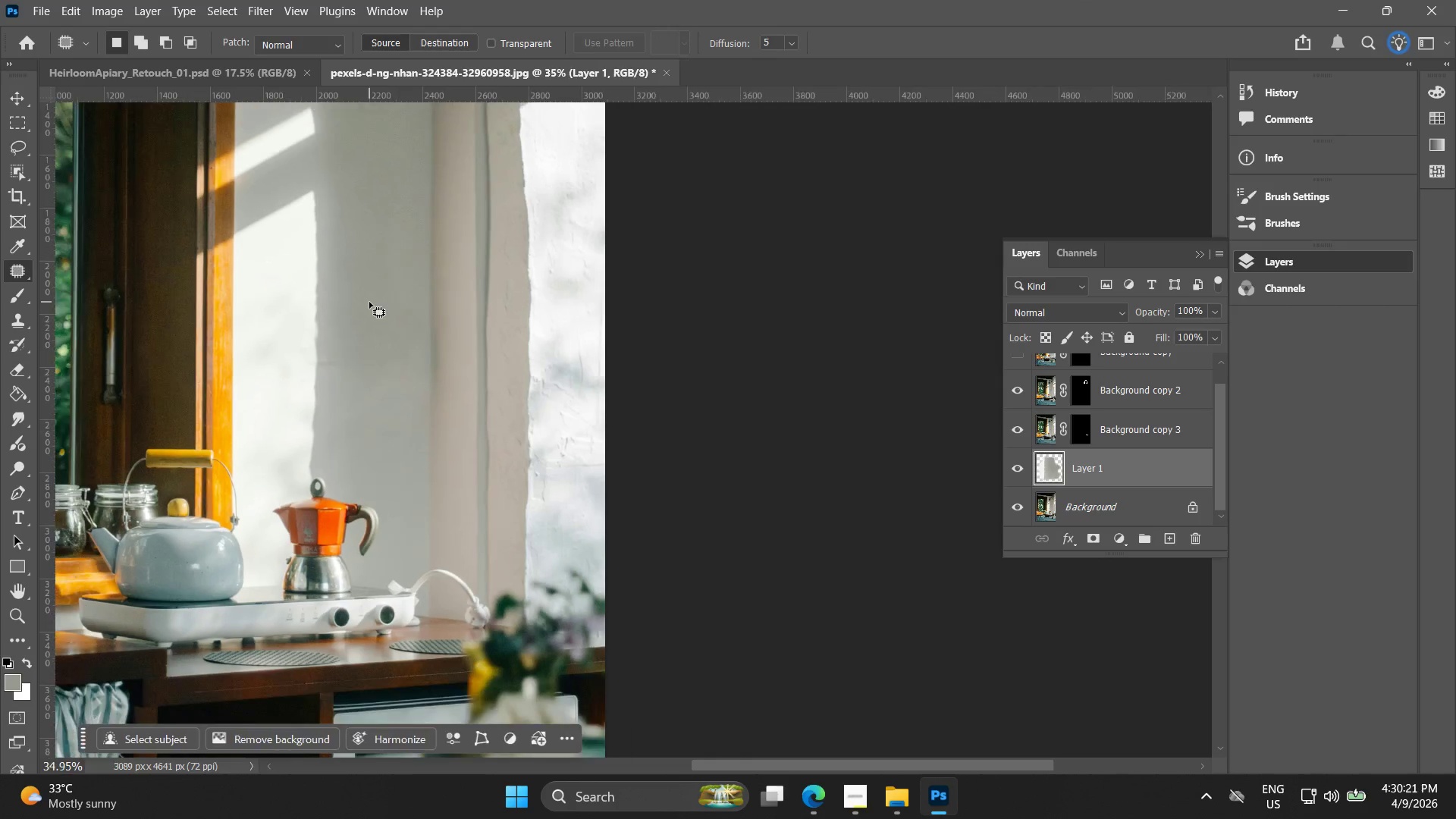 
hold_key(key=Space, duration=0.66)
 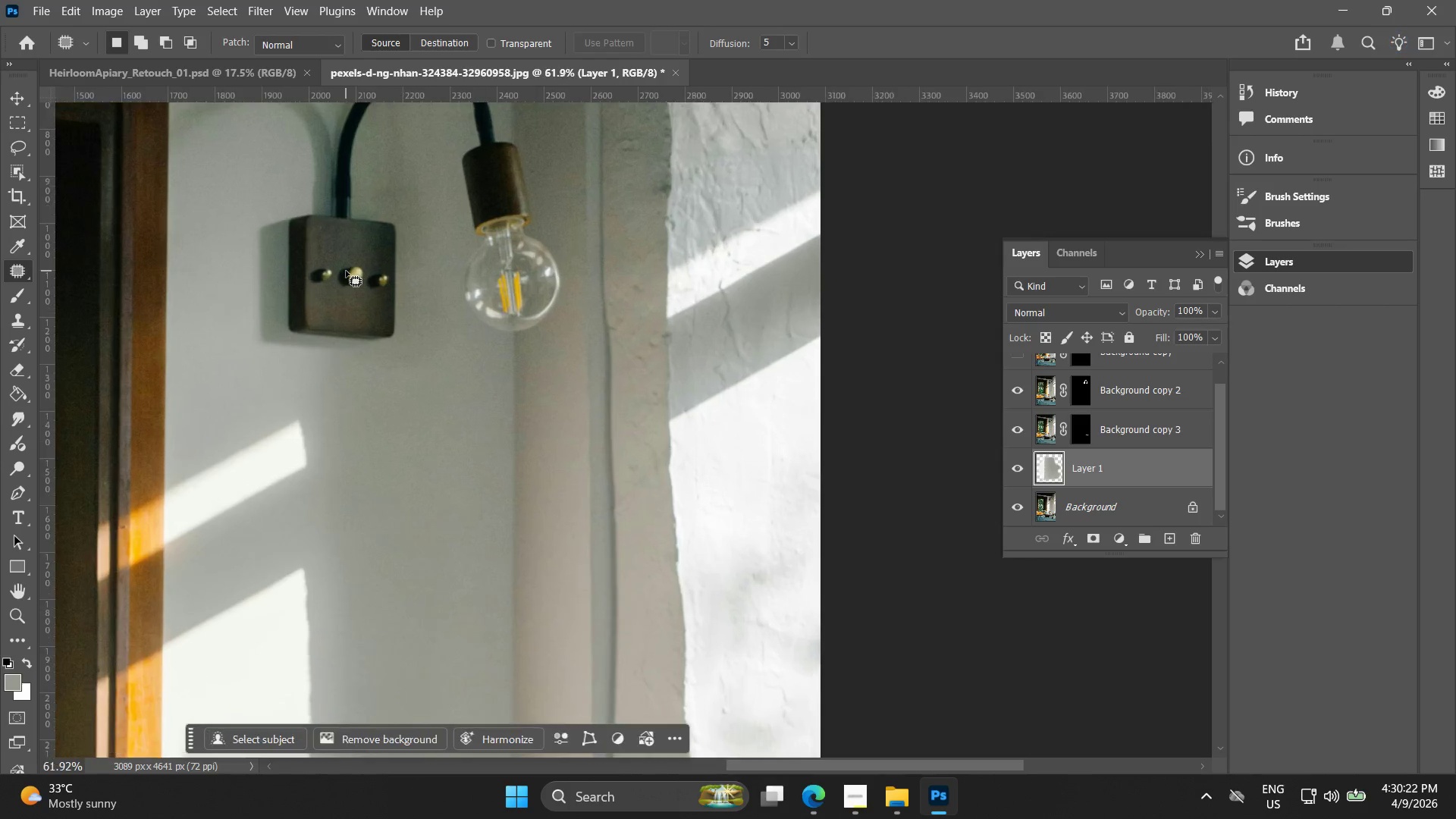 
left_click_drag(start_coordinate=[380, 235], to_coordinate=[389, 483])
 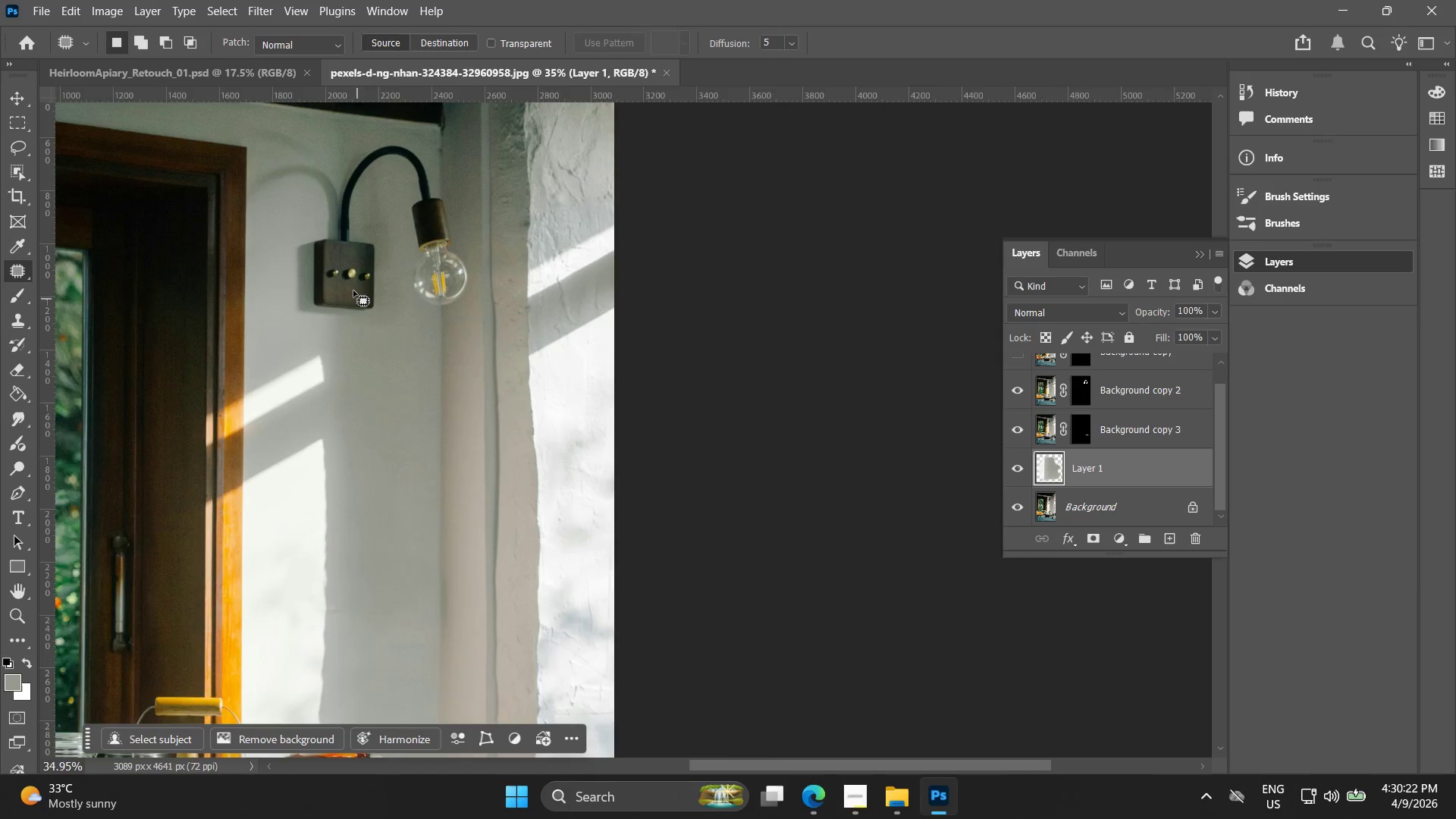 
scroll: coordinate [369, 302], scroll_direction: down, amount: 13.0
 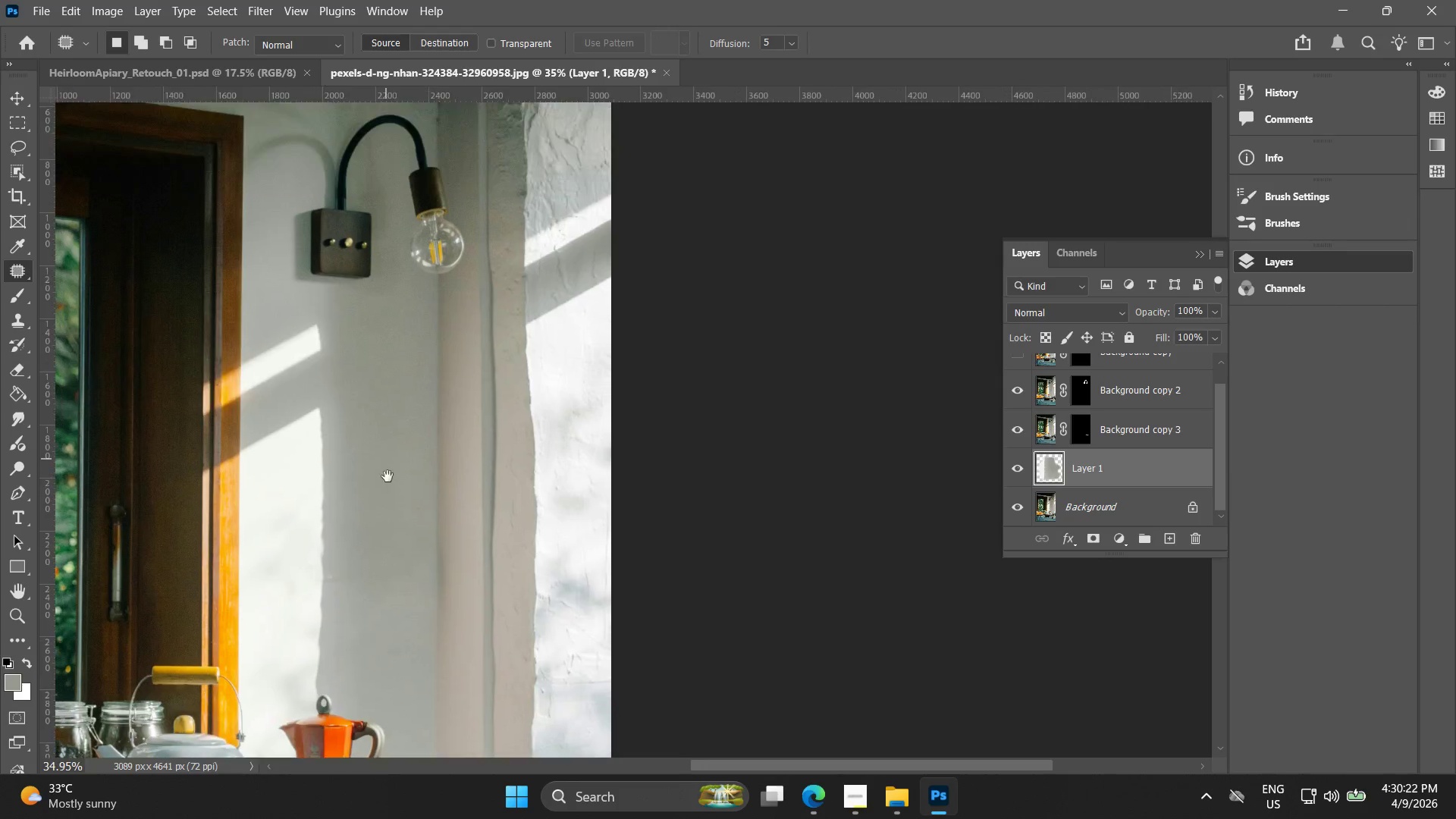 
hold_key(key=AltLeft, duration=0.61)
scroll: coordinate [1101, 421], scroll_direction: up, amount: 15.0
 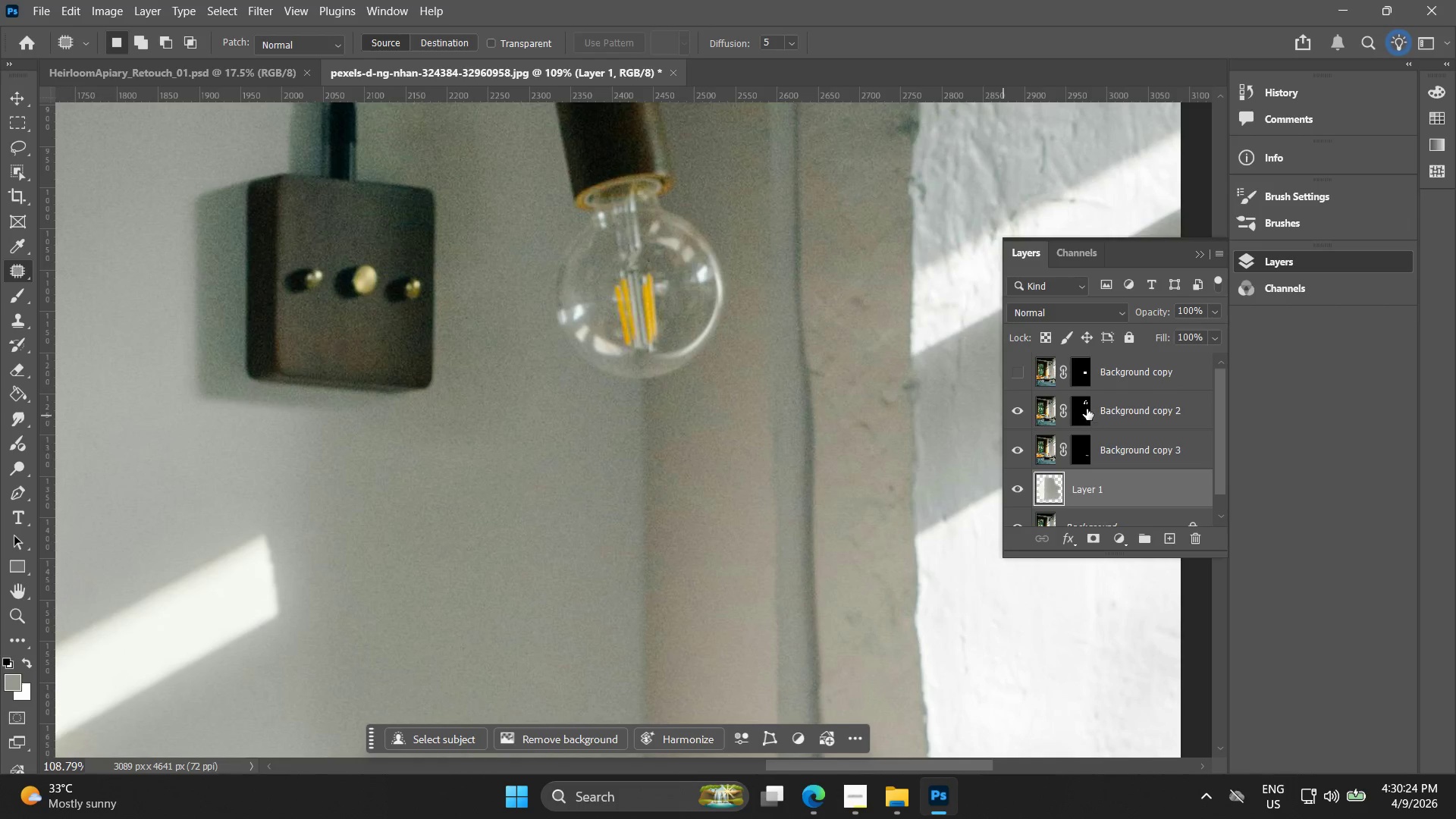 
left_click([1087, 408])
 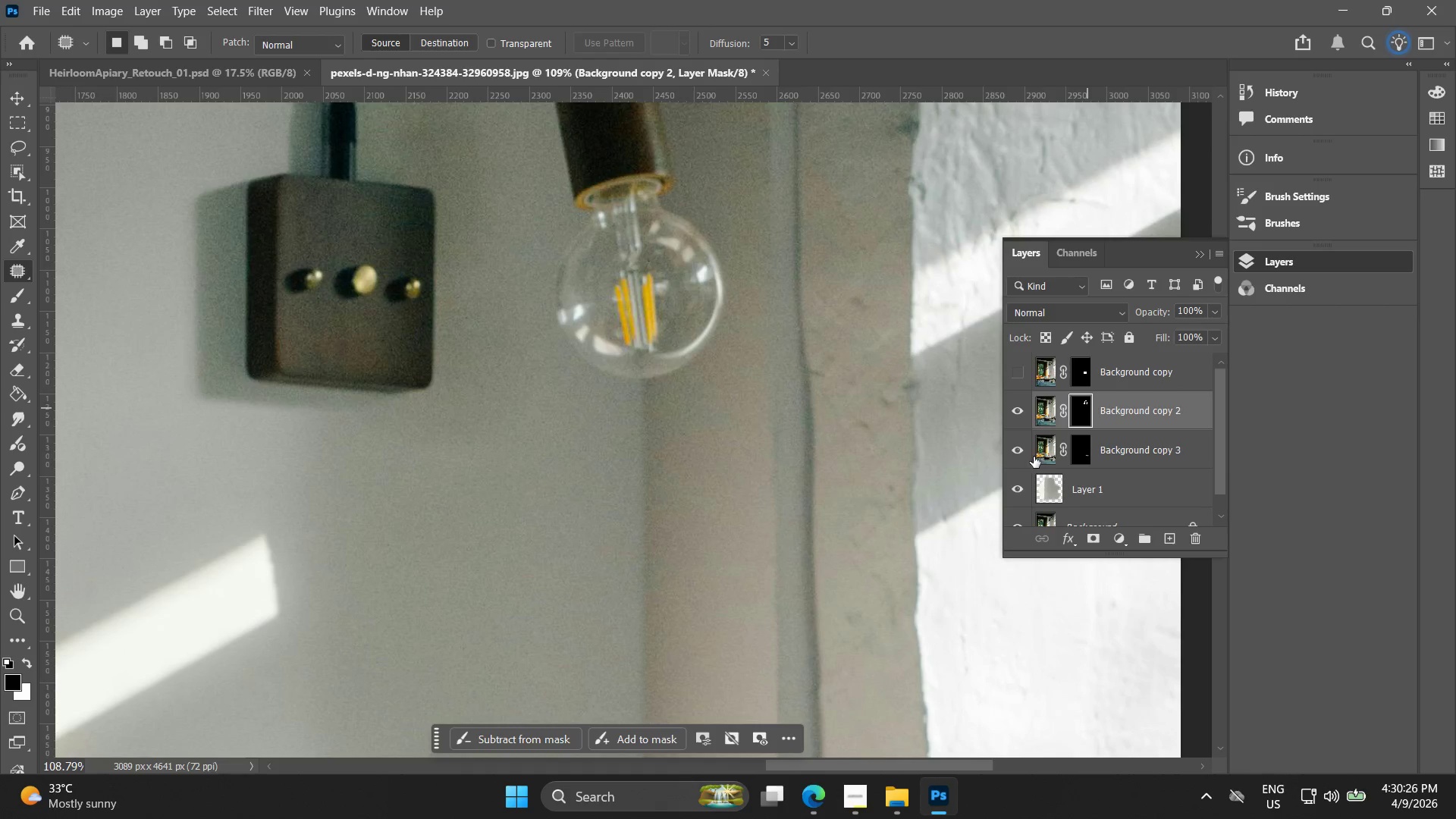 
key(Alt+AltLeft)
 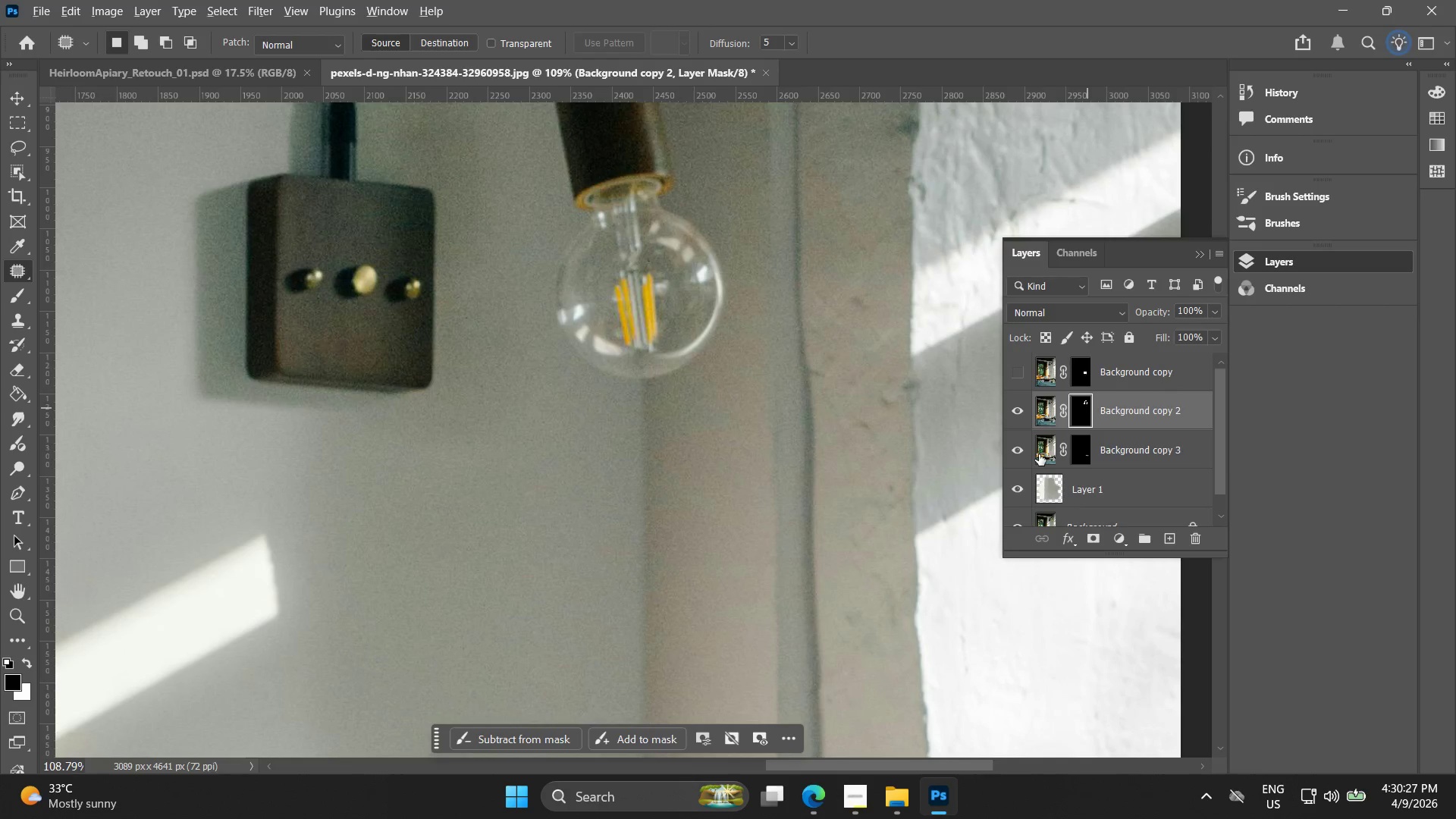 
scroll: coordinate [1031, 457], scroll_direction: down, amount: 2.0
 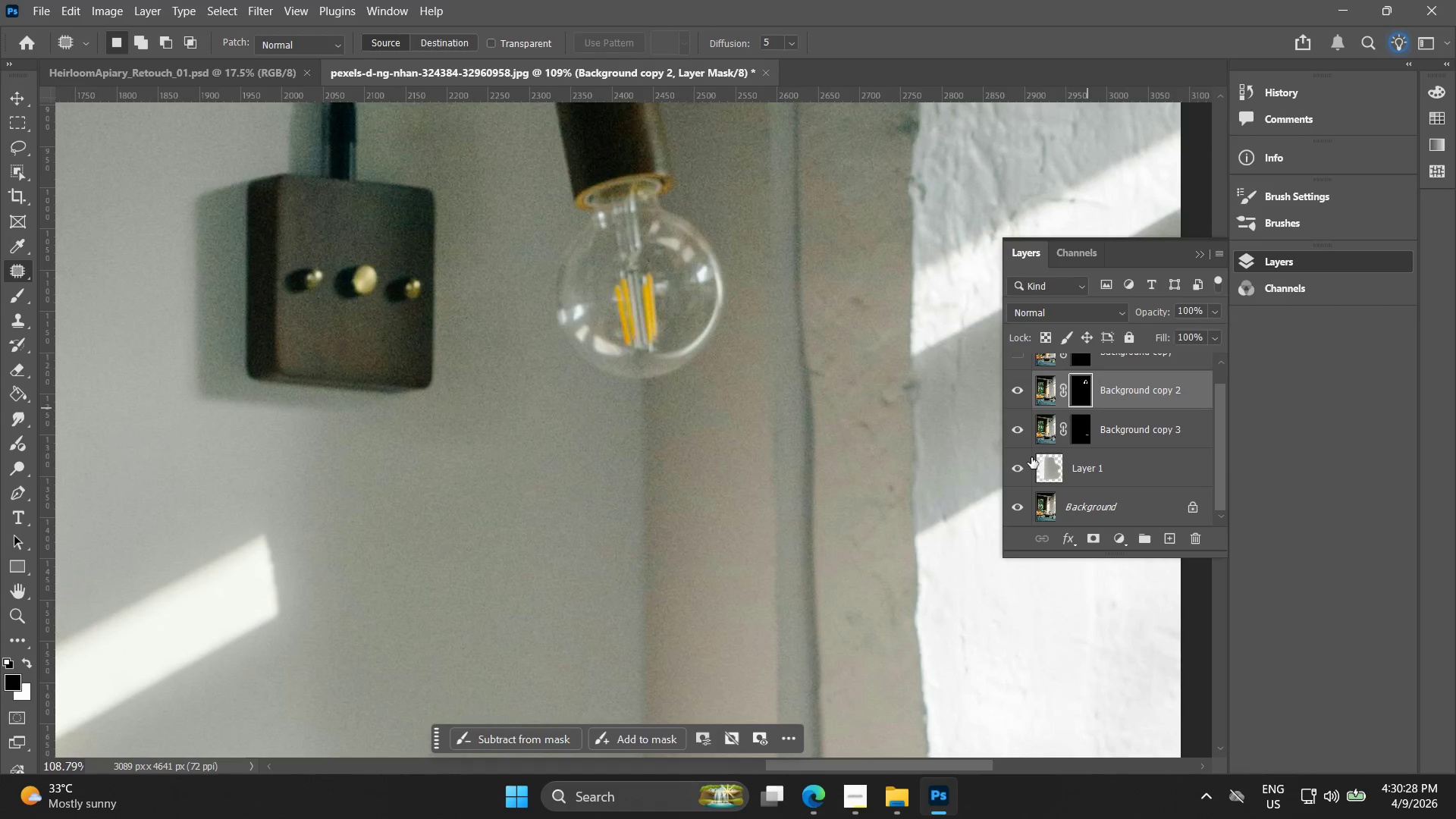 
scroll: coordinate [1025, 441], scroll_direction: up, amount: 4.0
 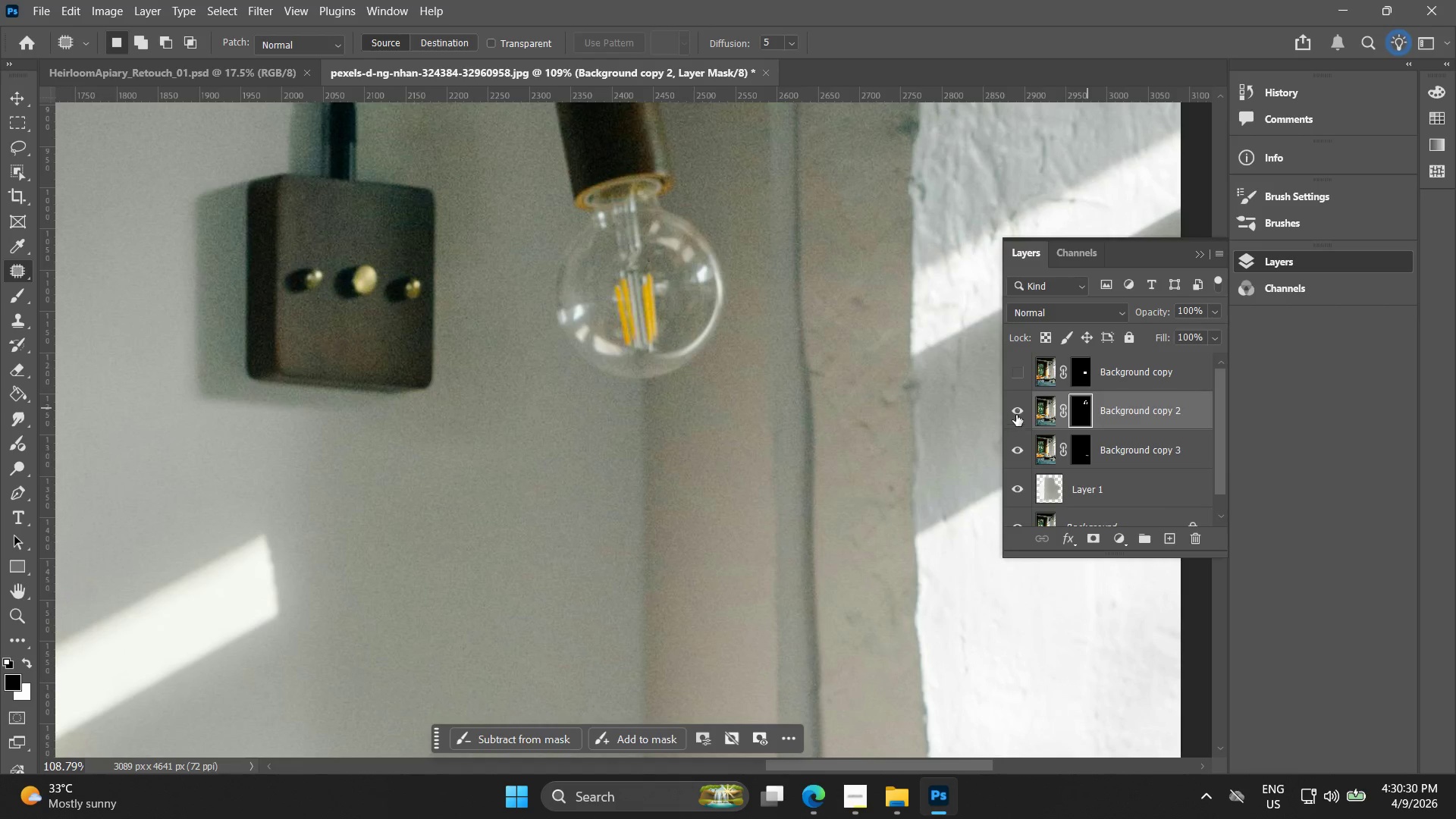 
double_click([1016, 413])
 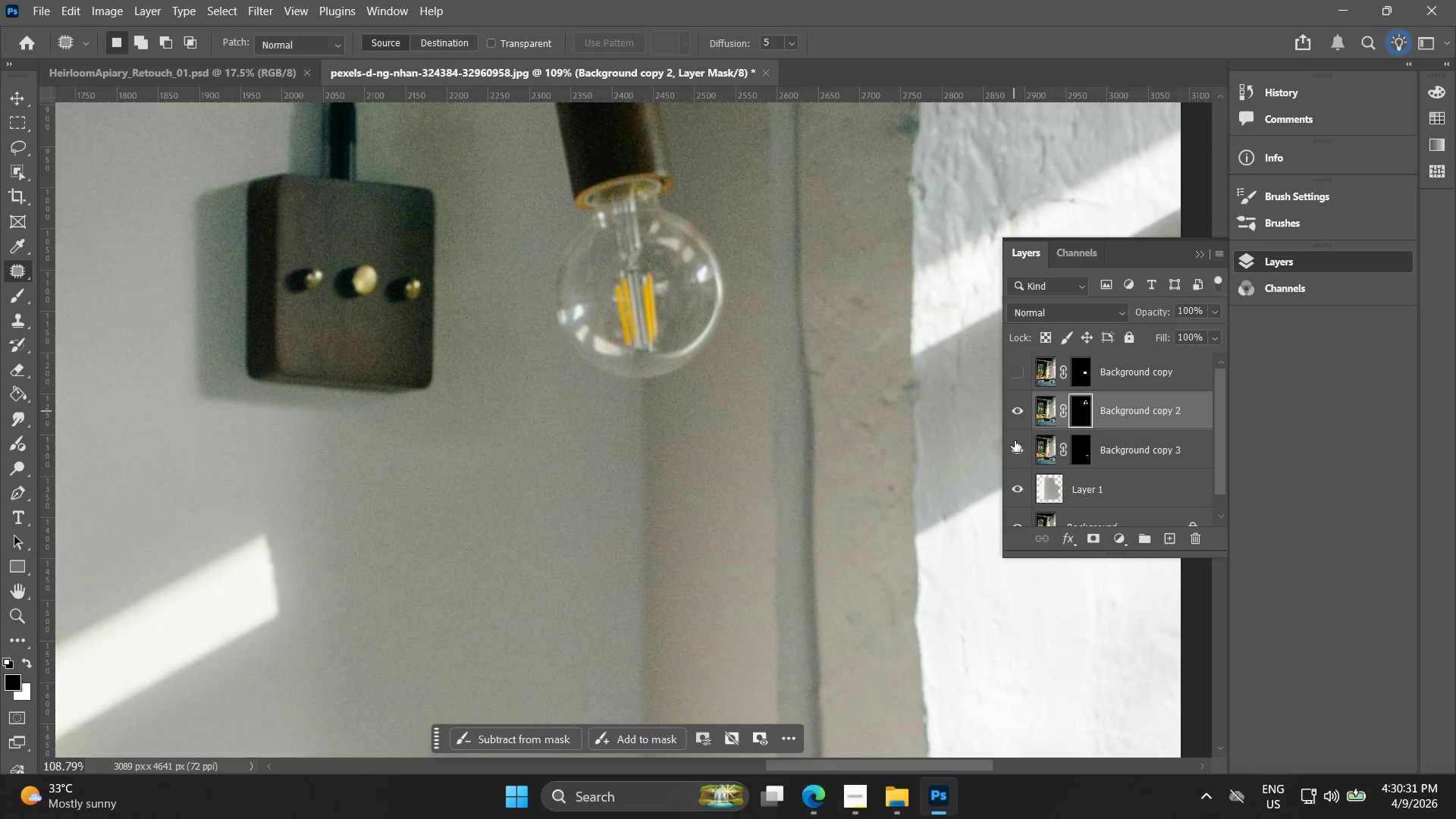 
left_click([1015, 441])
 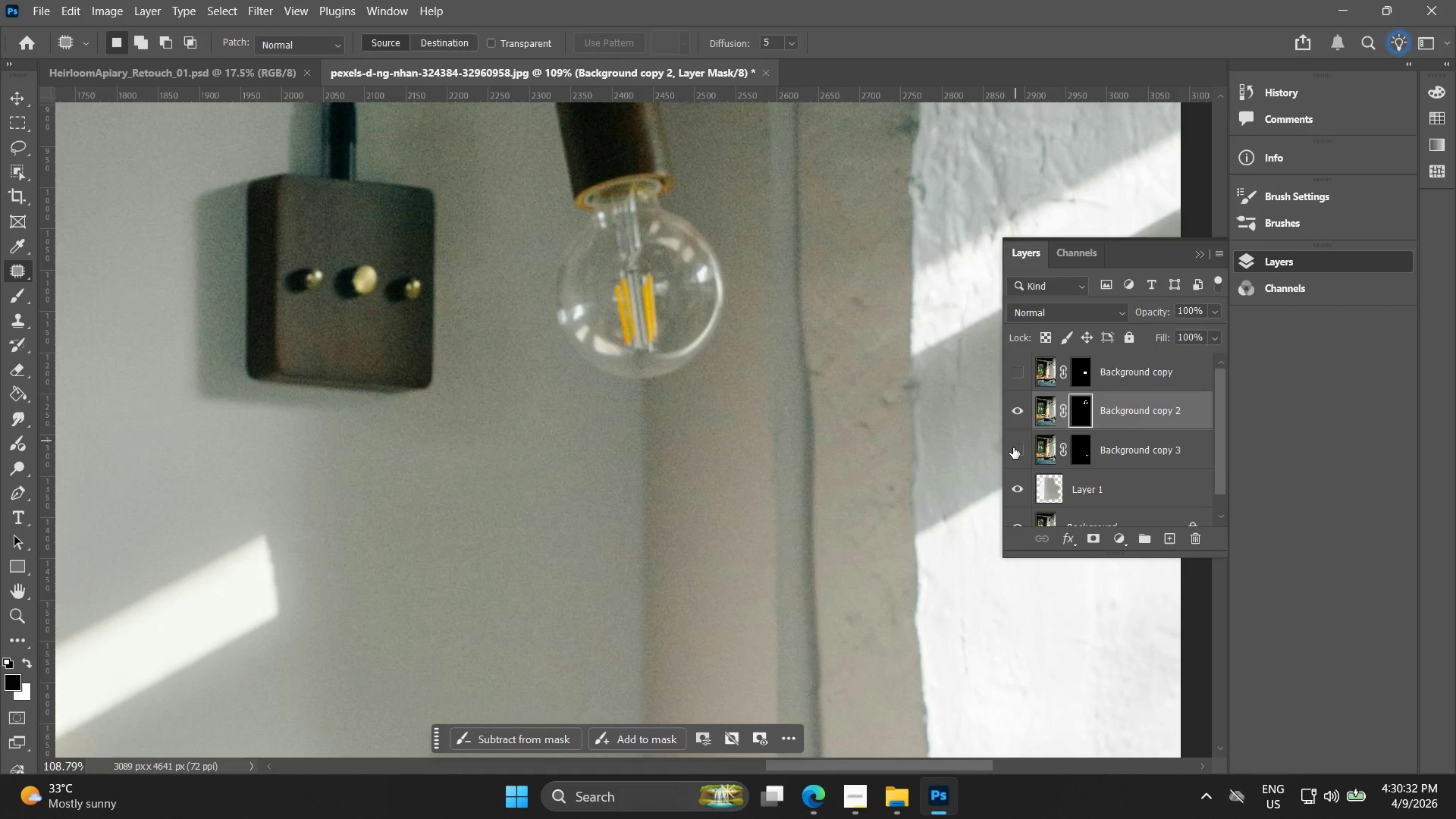 
left_click([1013, 447])
 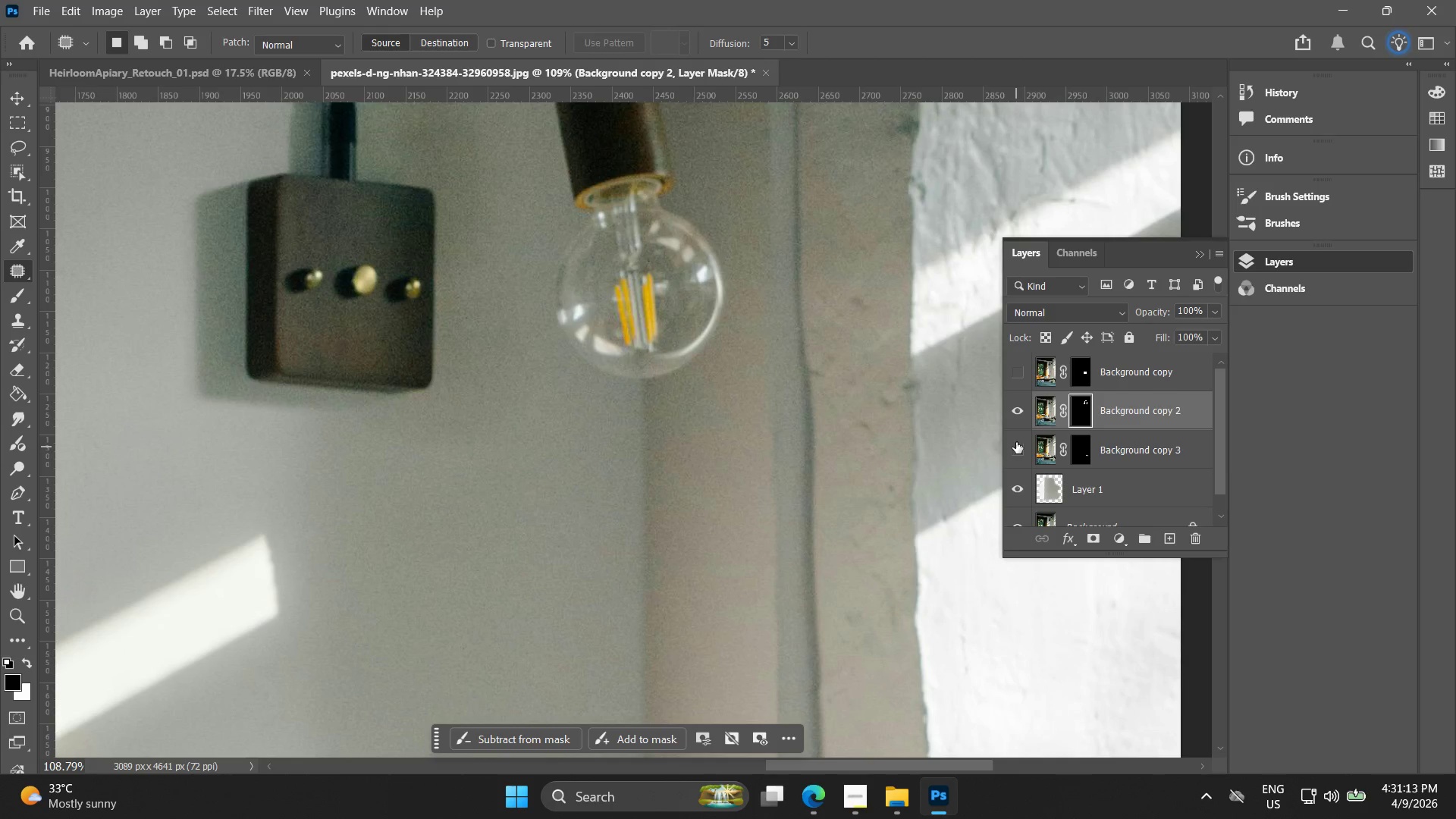 
wait(46.49)
 